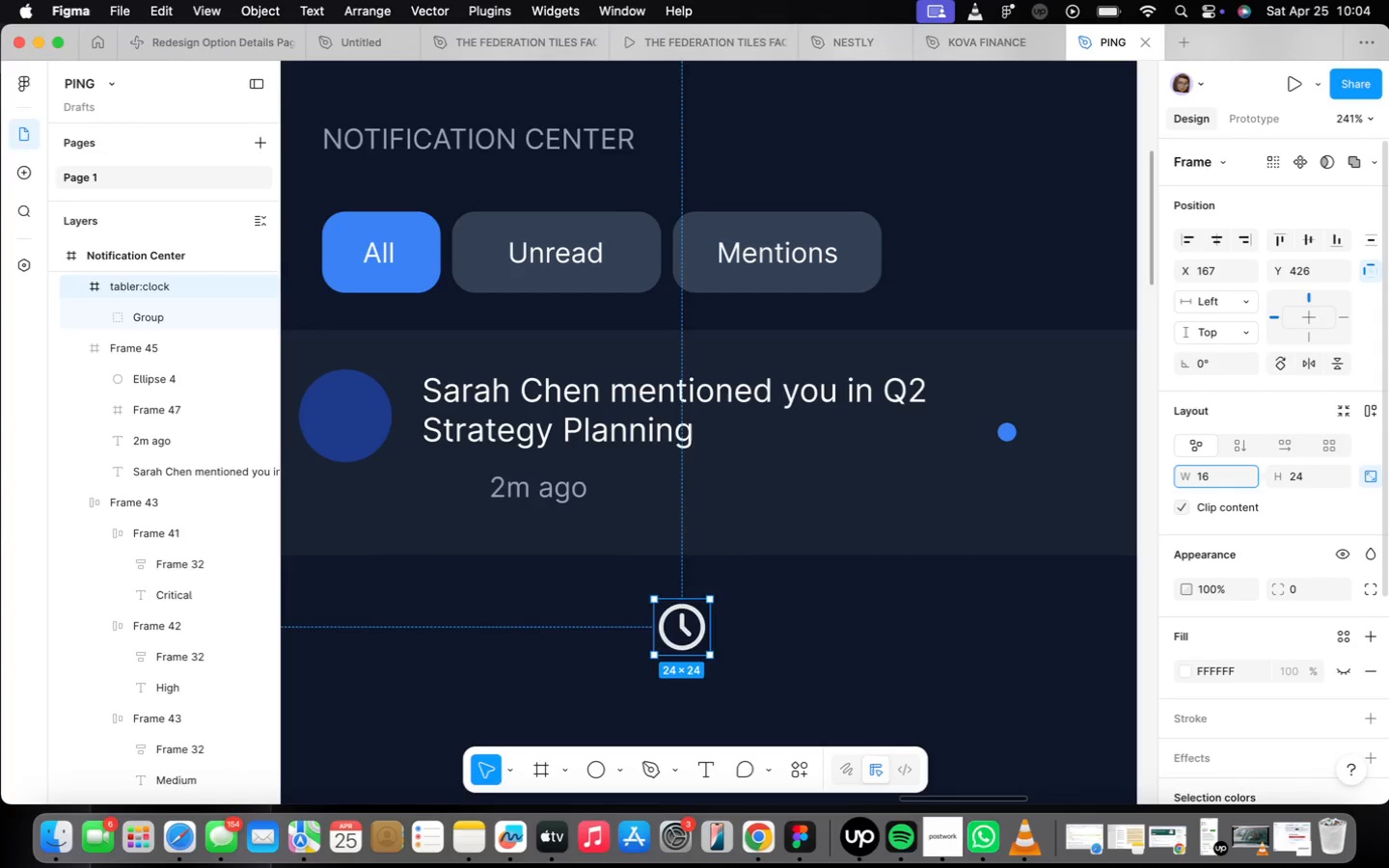 
key(Enter)
 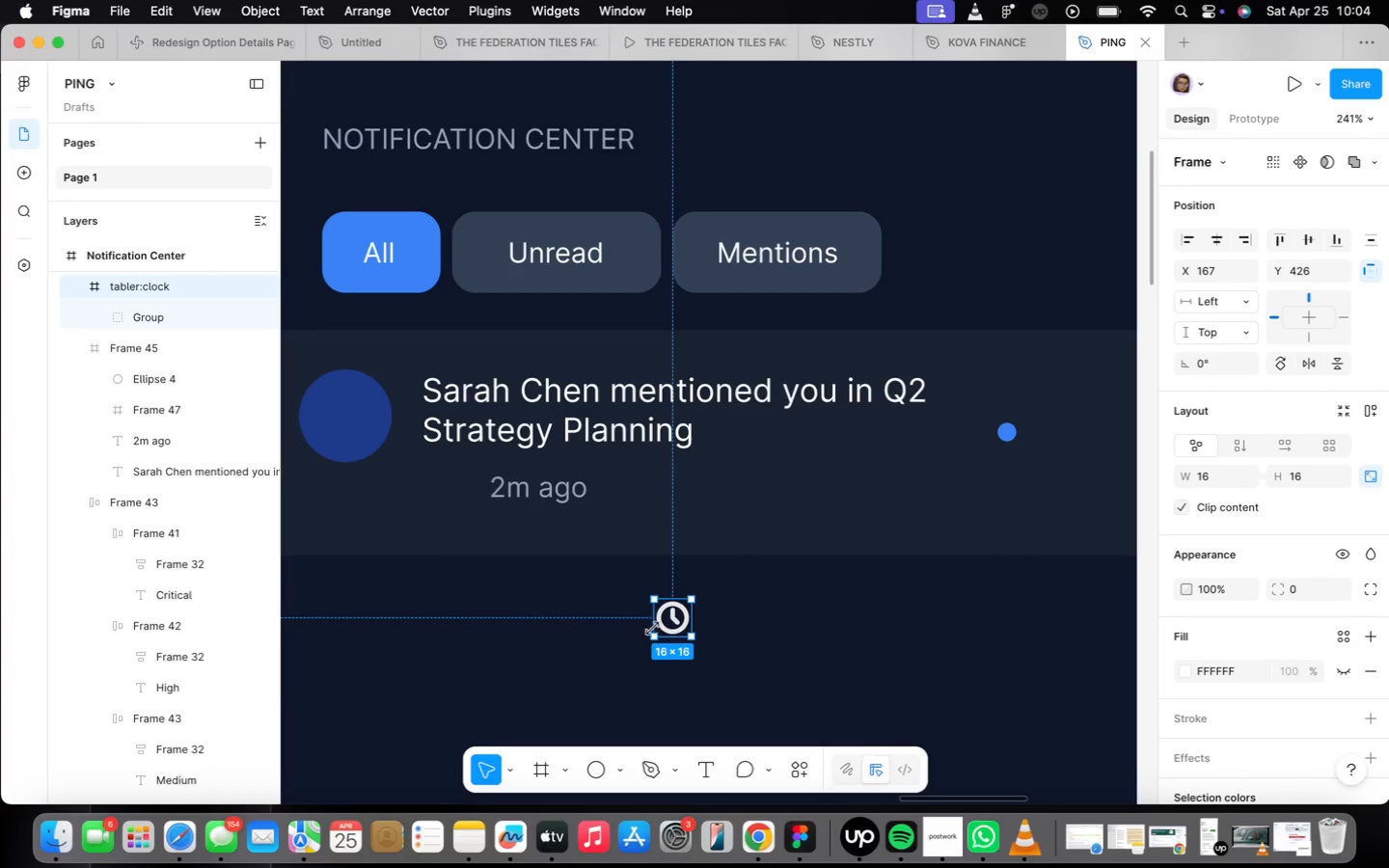 
double_click([666, 620])
 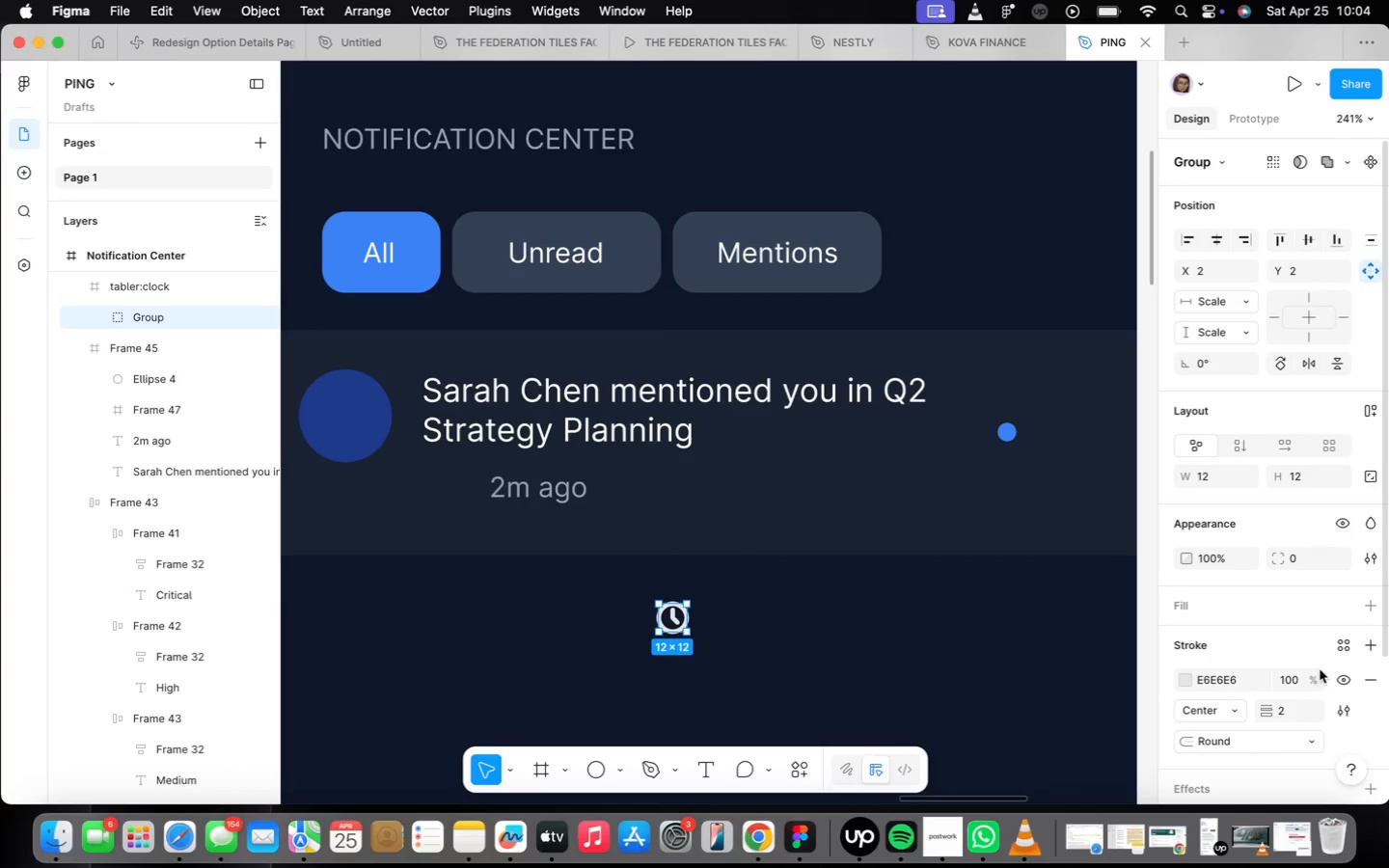 
left_click([1287, 713])
 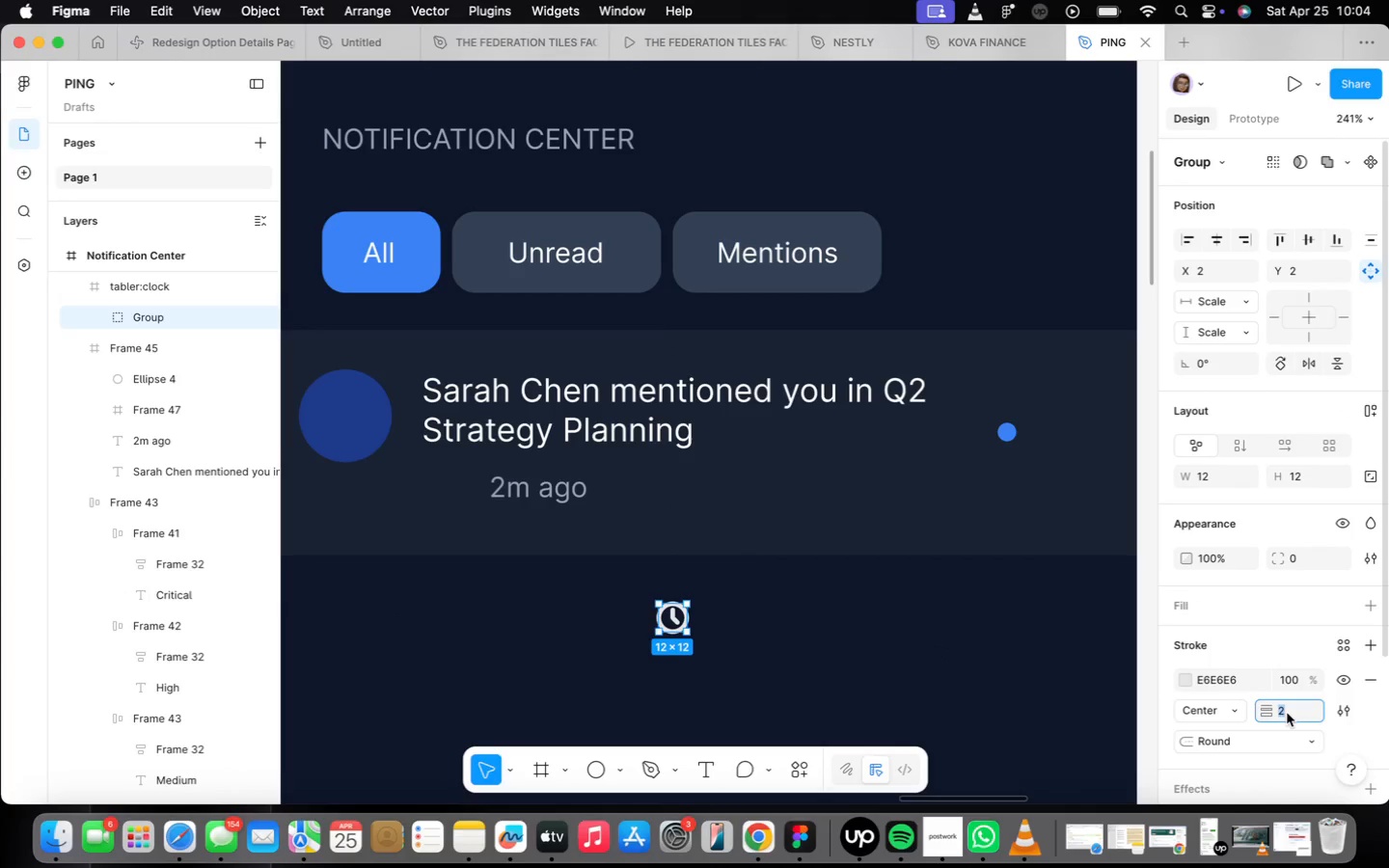 
key(1)
 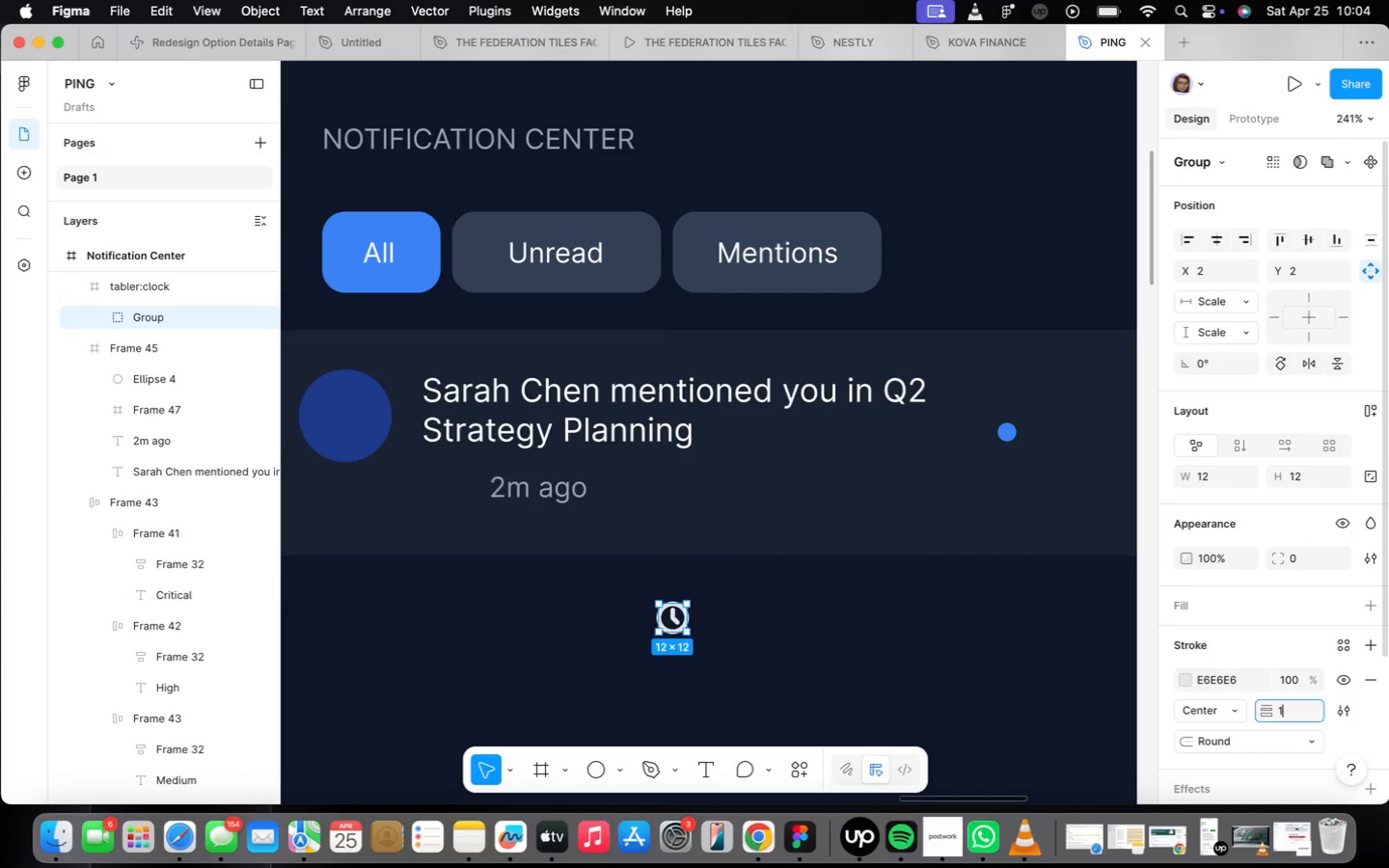 
key(Enter)
 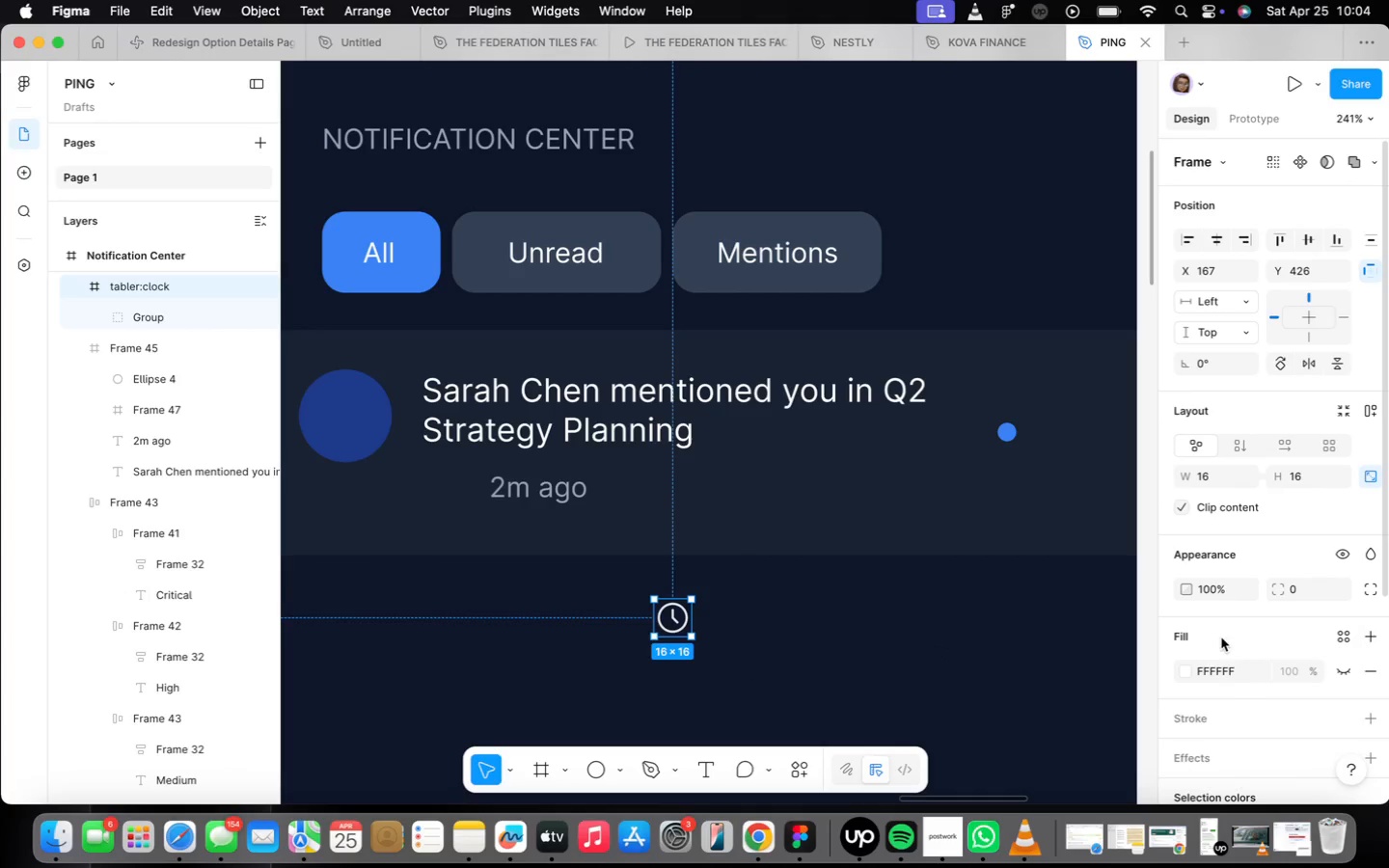 
scroll: coordinate [1298, 683], scroll_direction: down, amount: 14.0
 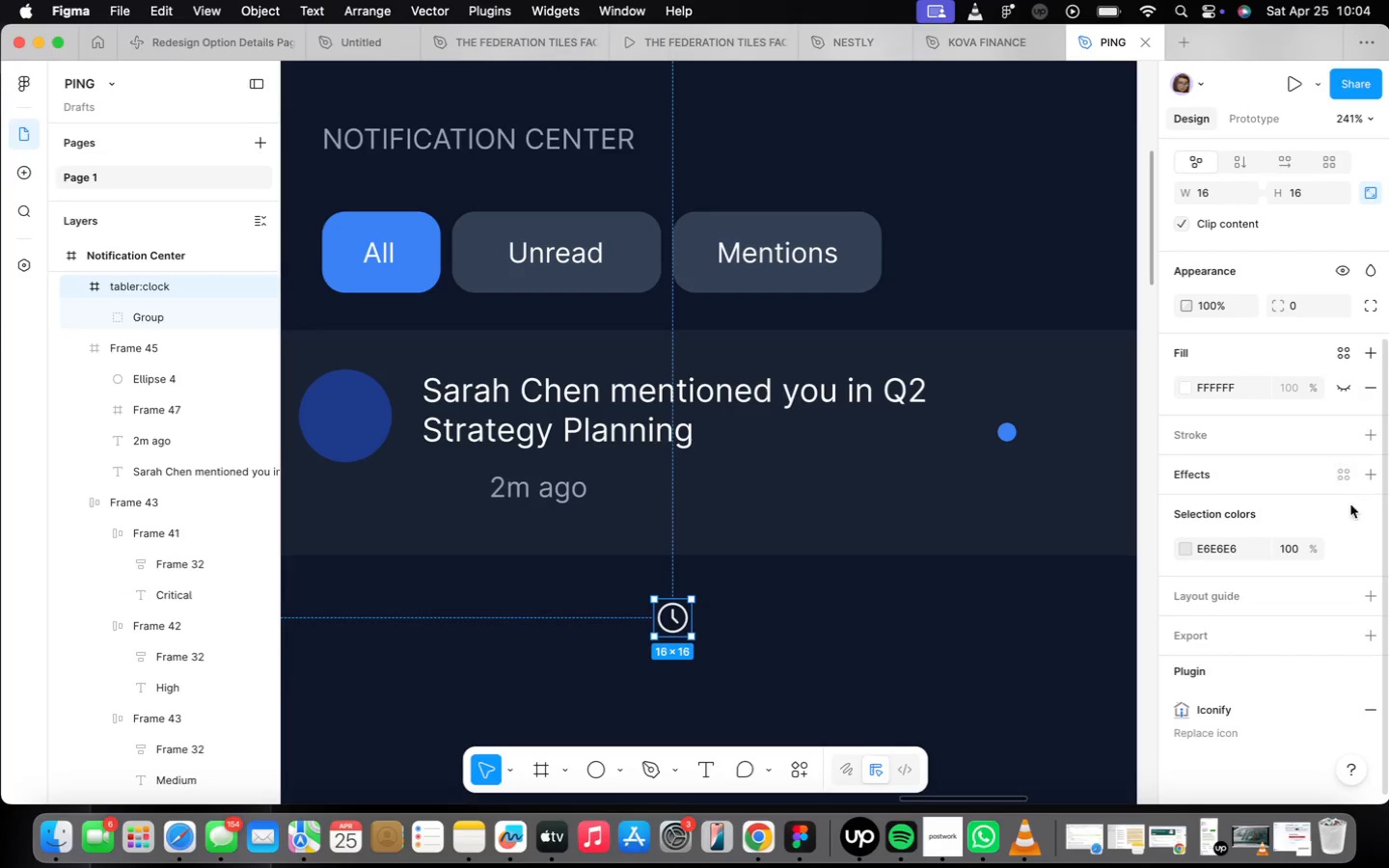 
left_click([1348, 544])
 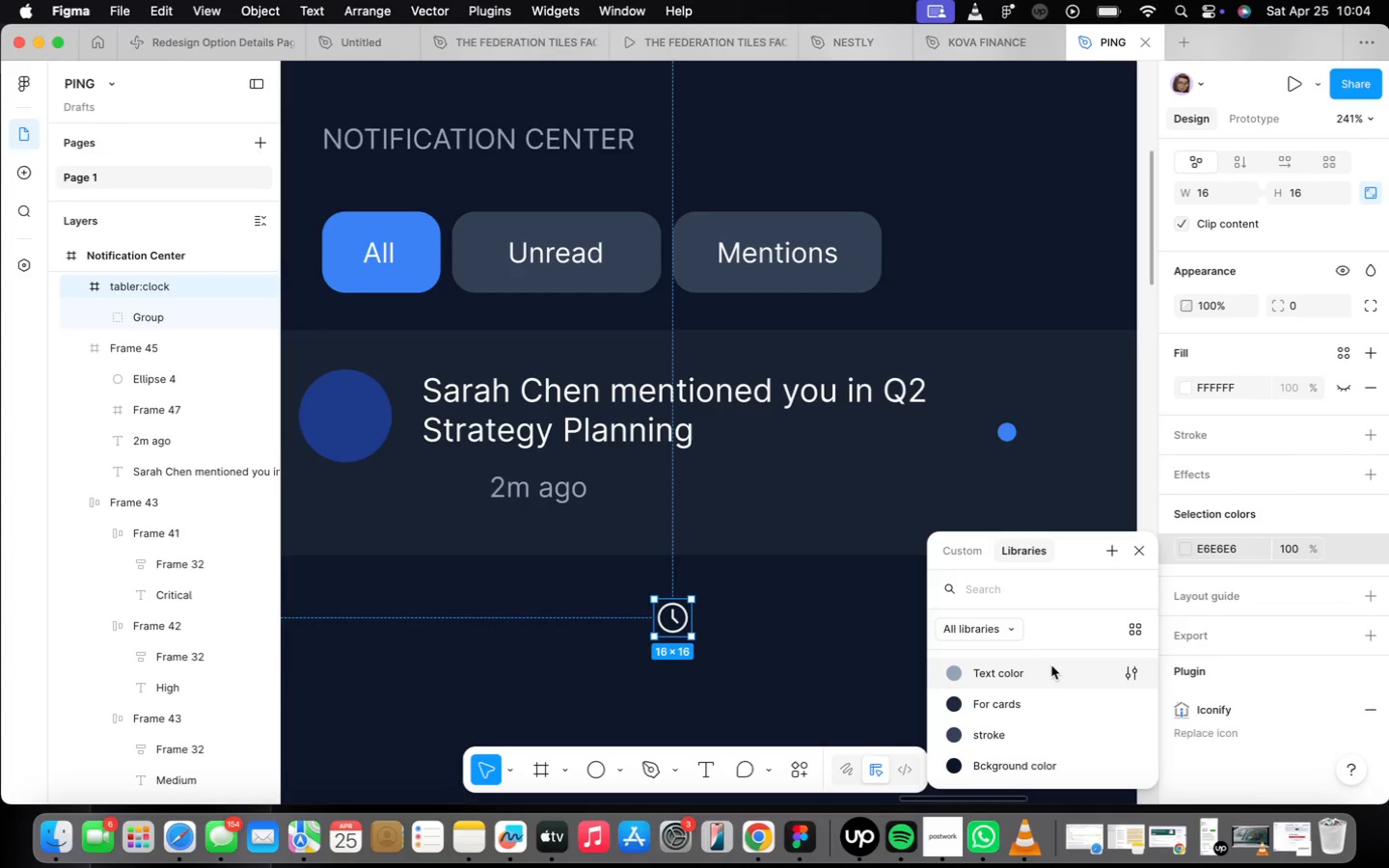 
left_click([1049, 667])
 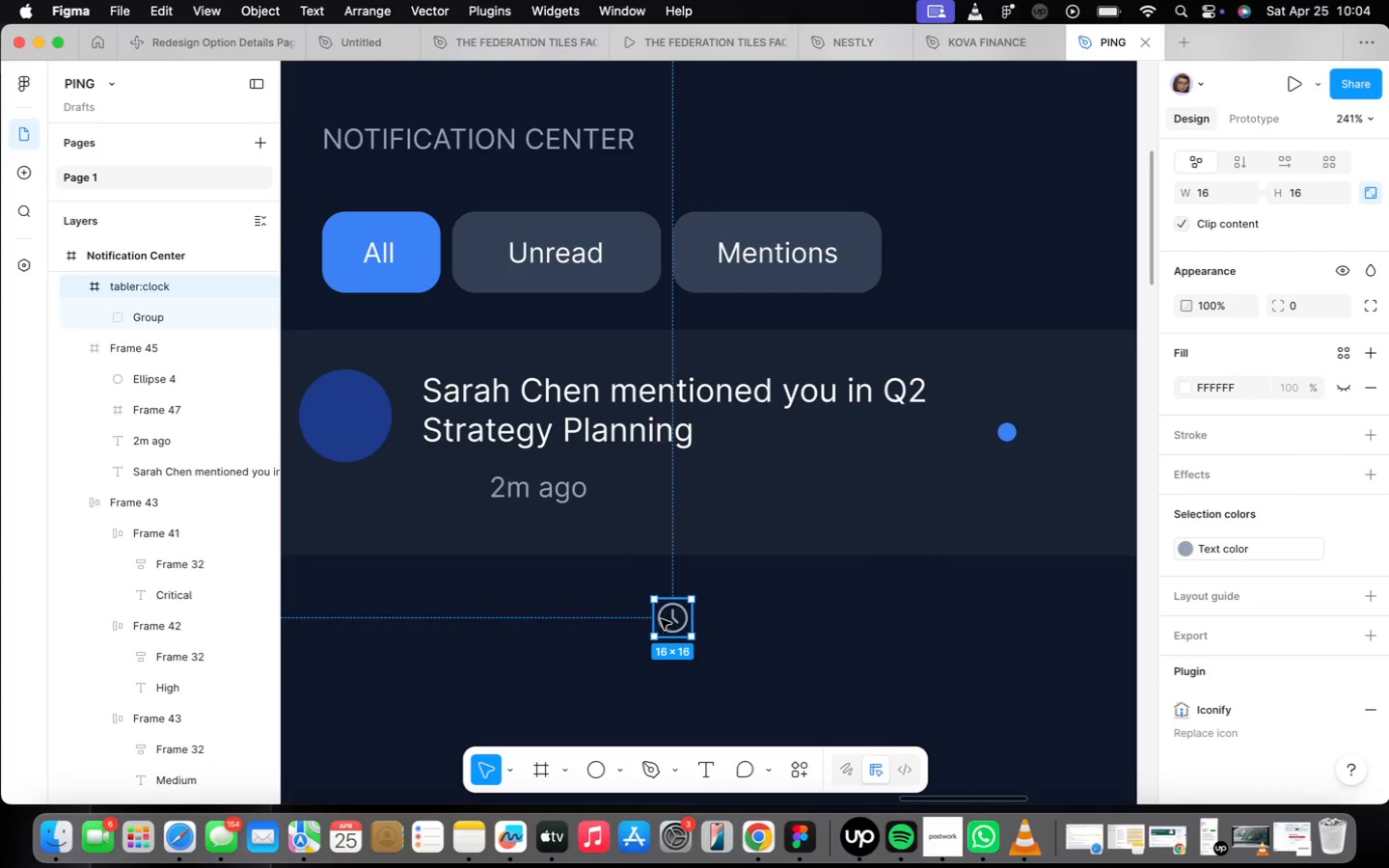 
left_click_drag(start_coordinate=[665, 621], to_coordinate=[559, 557])
 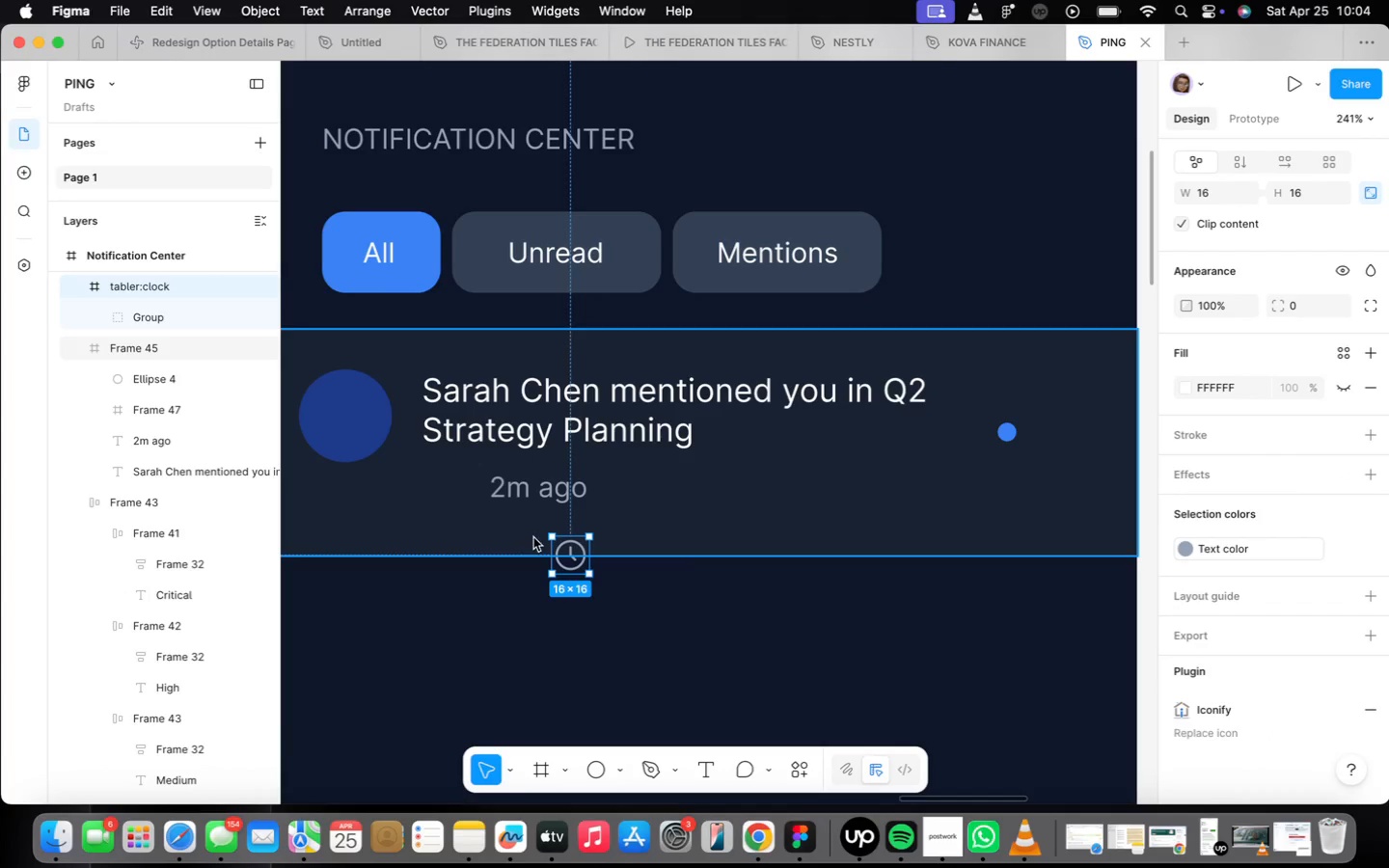 
left_click_drag(start_coordinate=[568, 554], to_coordinate=[444, 489])
 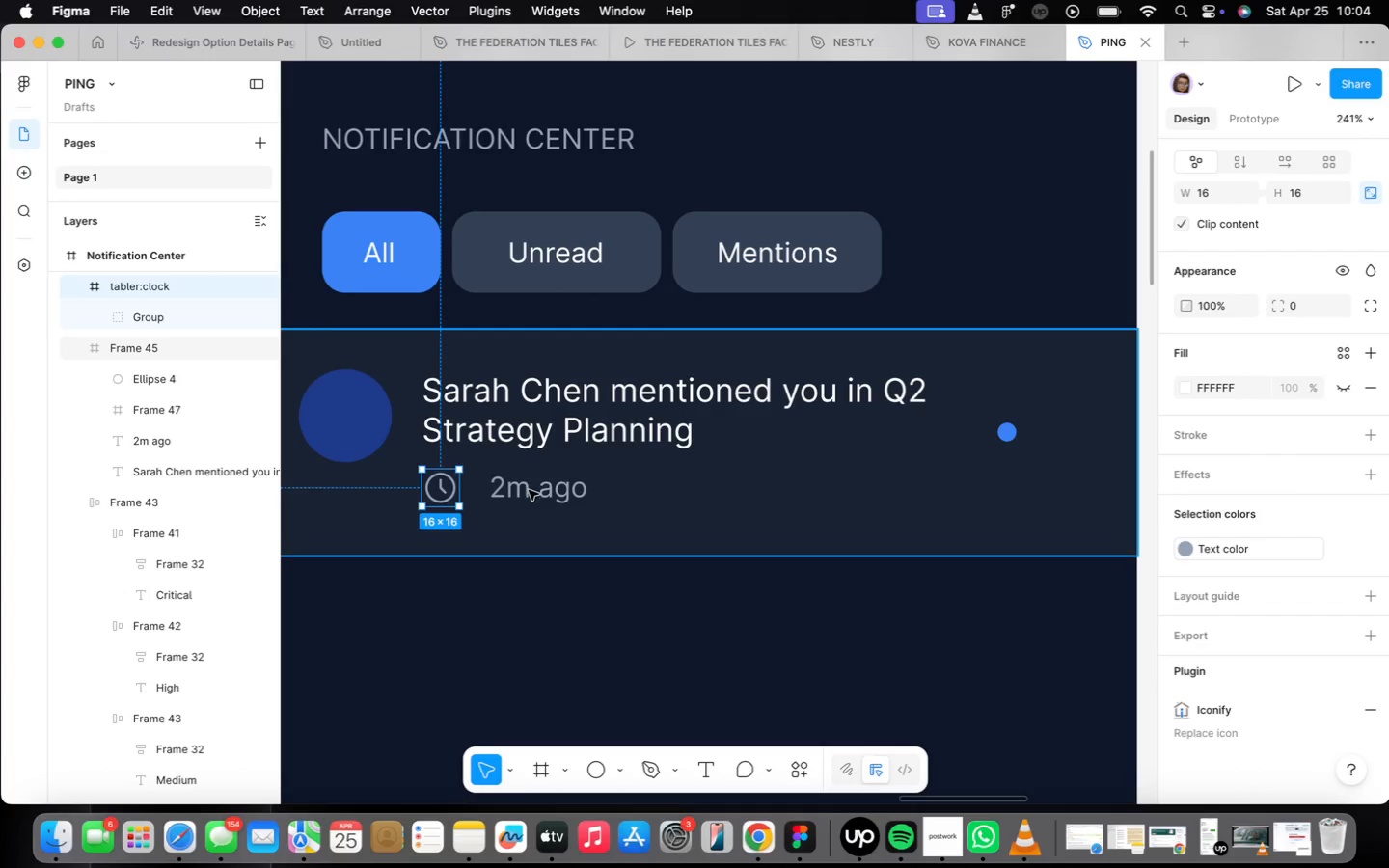 
double_click([531, 493])
 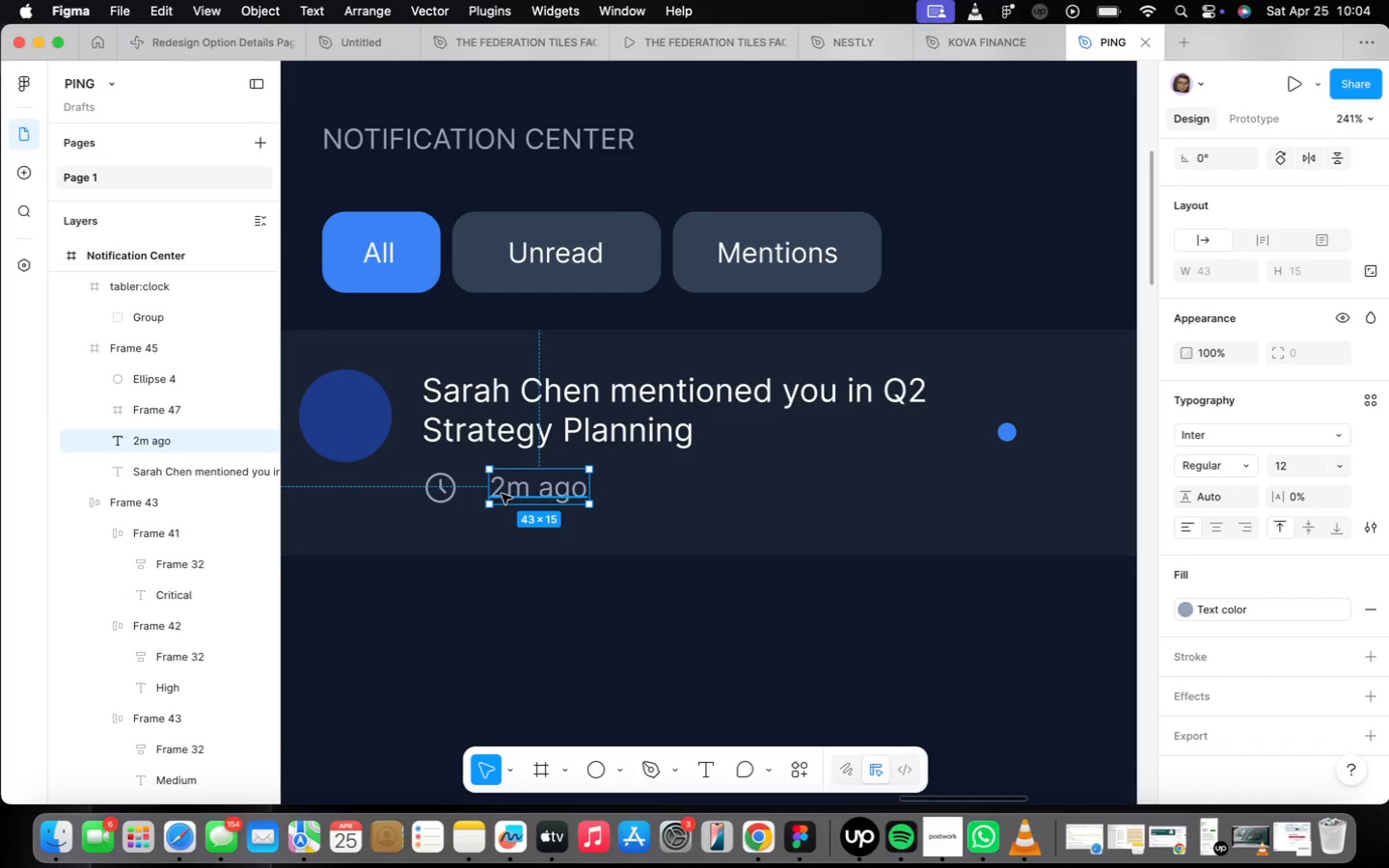 
left_click_drag(start_coordinate=[540, 490], to_coordinate=[527, 491])
 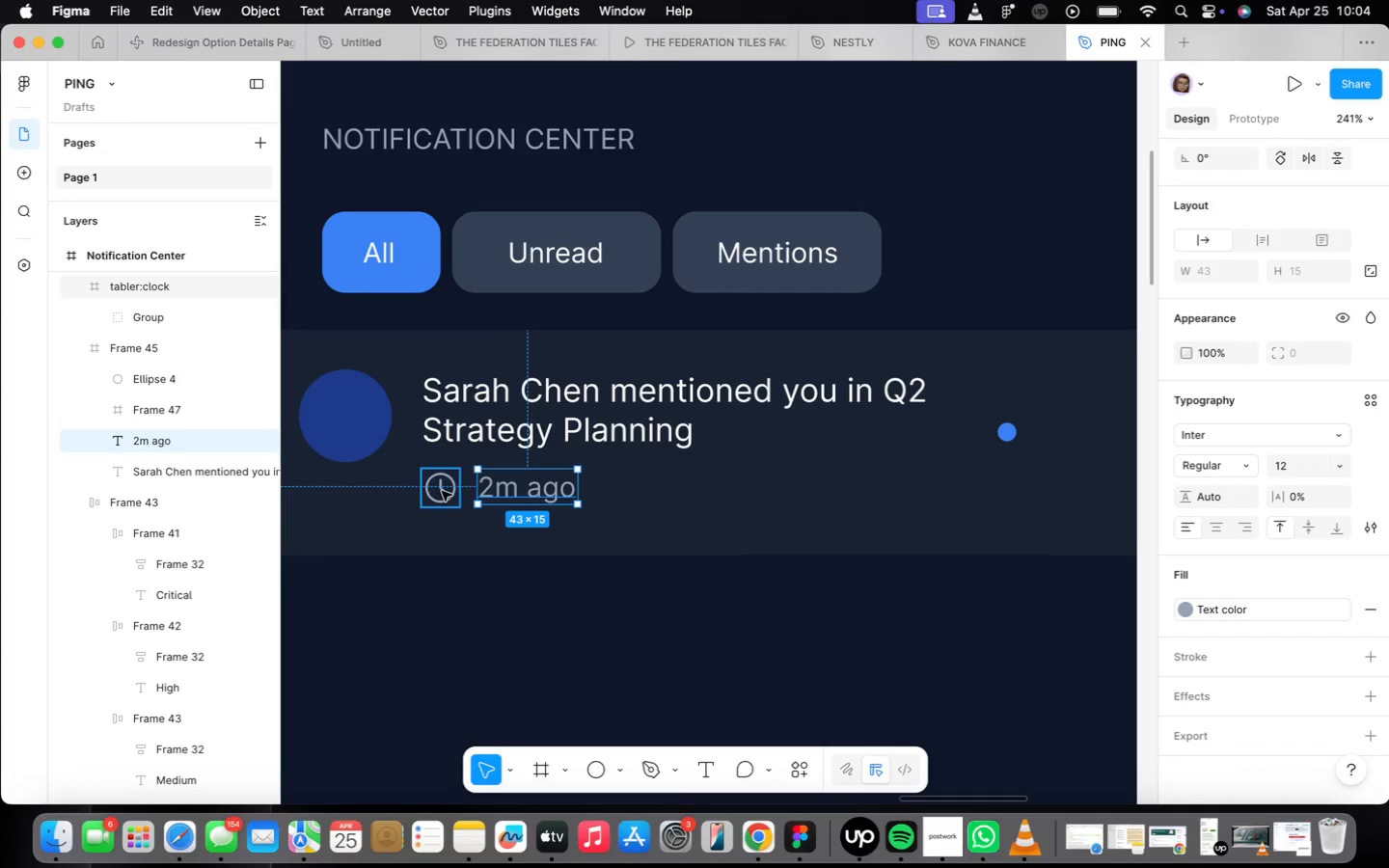 
hold_key(key=ShiftLeft, duration=0.63)
 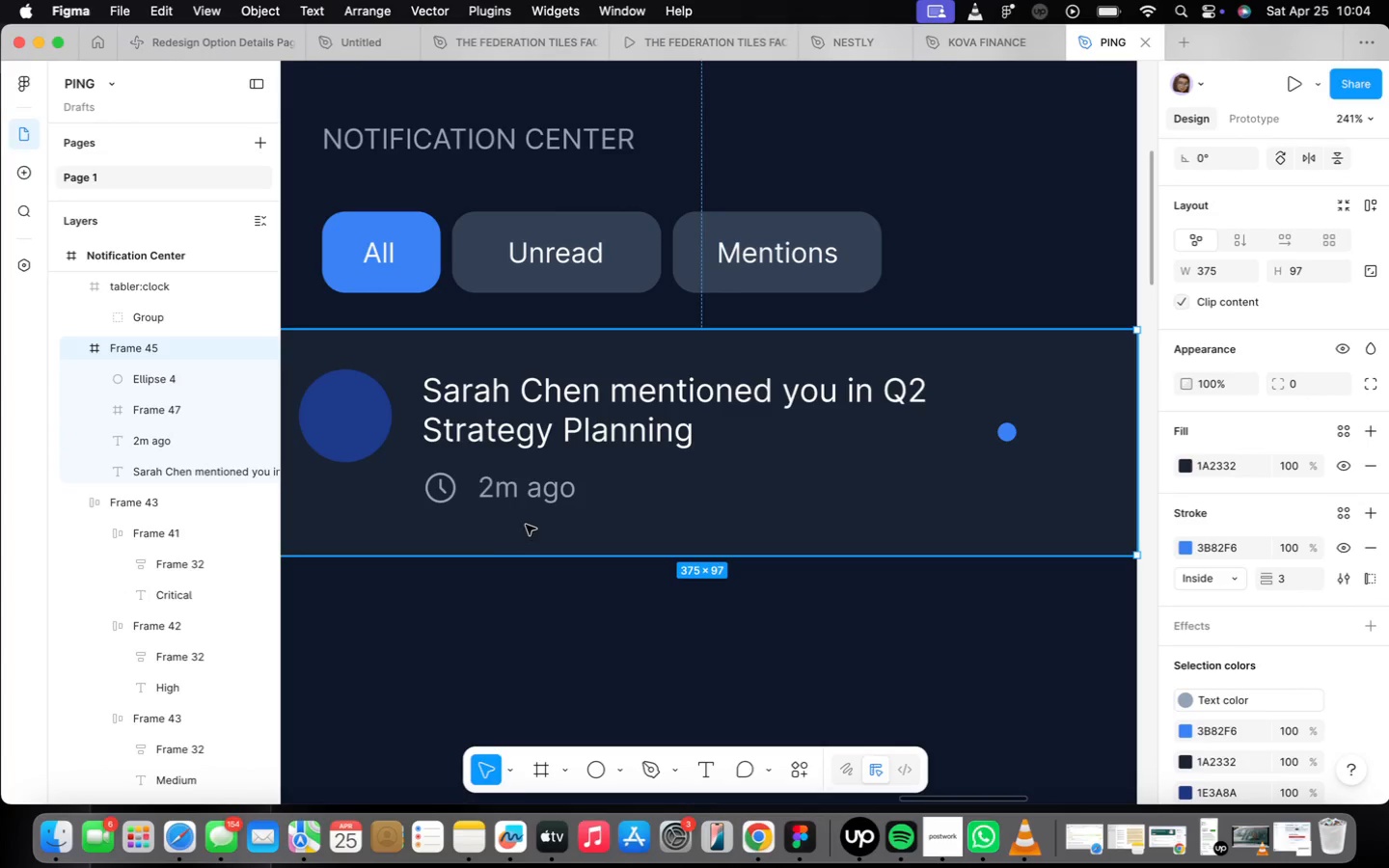 
left_click([432, 489])
 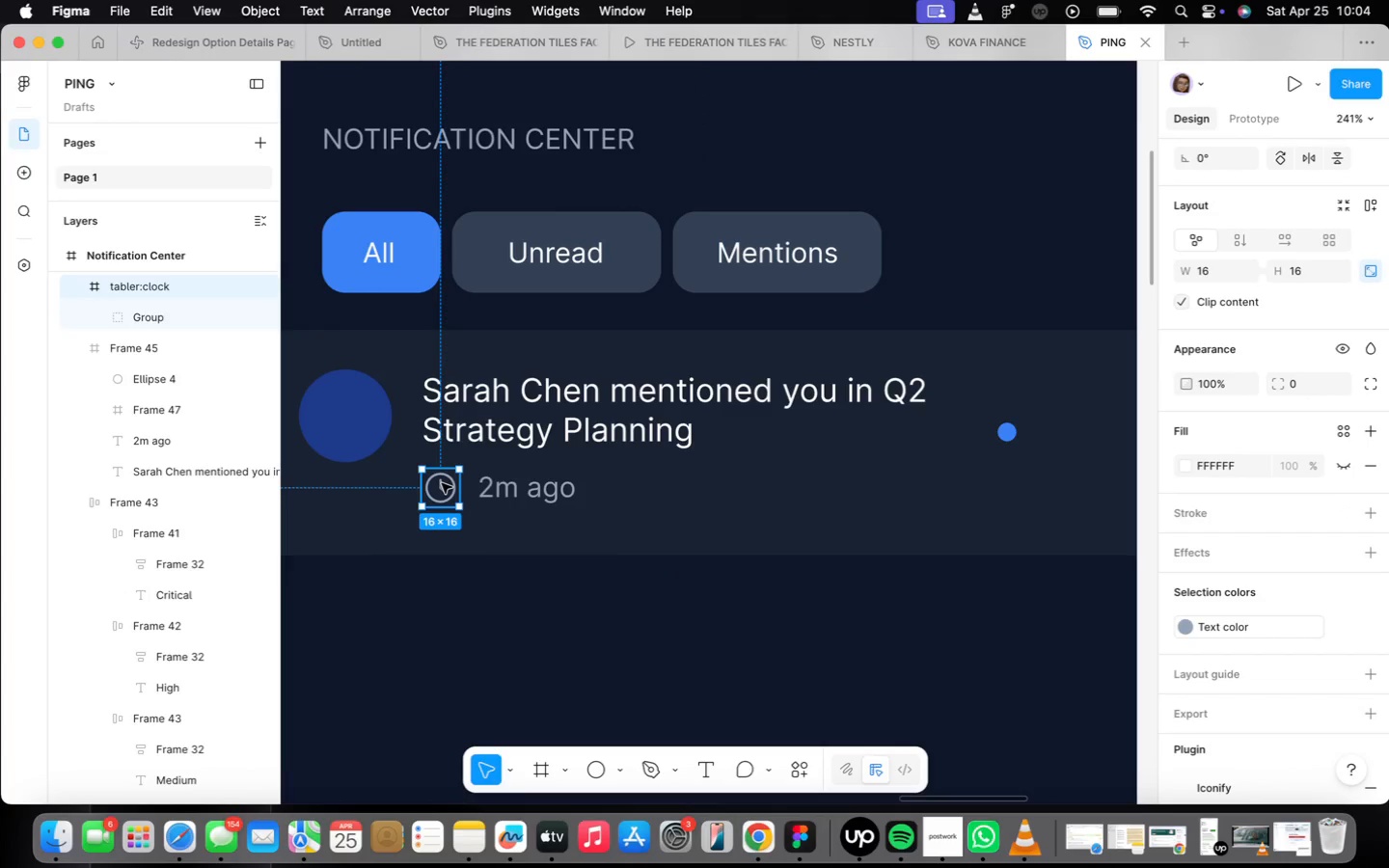 
left_click_drag(start_coordinate=[442, 483], to_coordinate=[462, 599])
 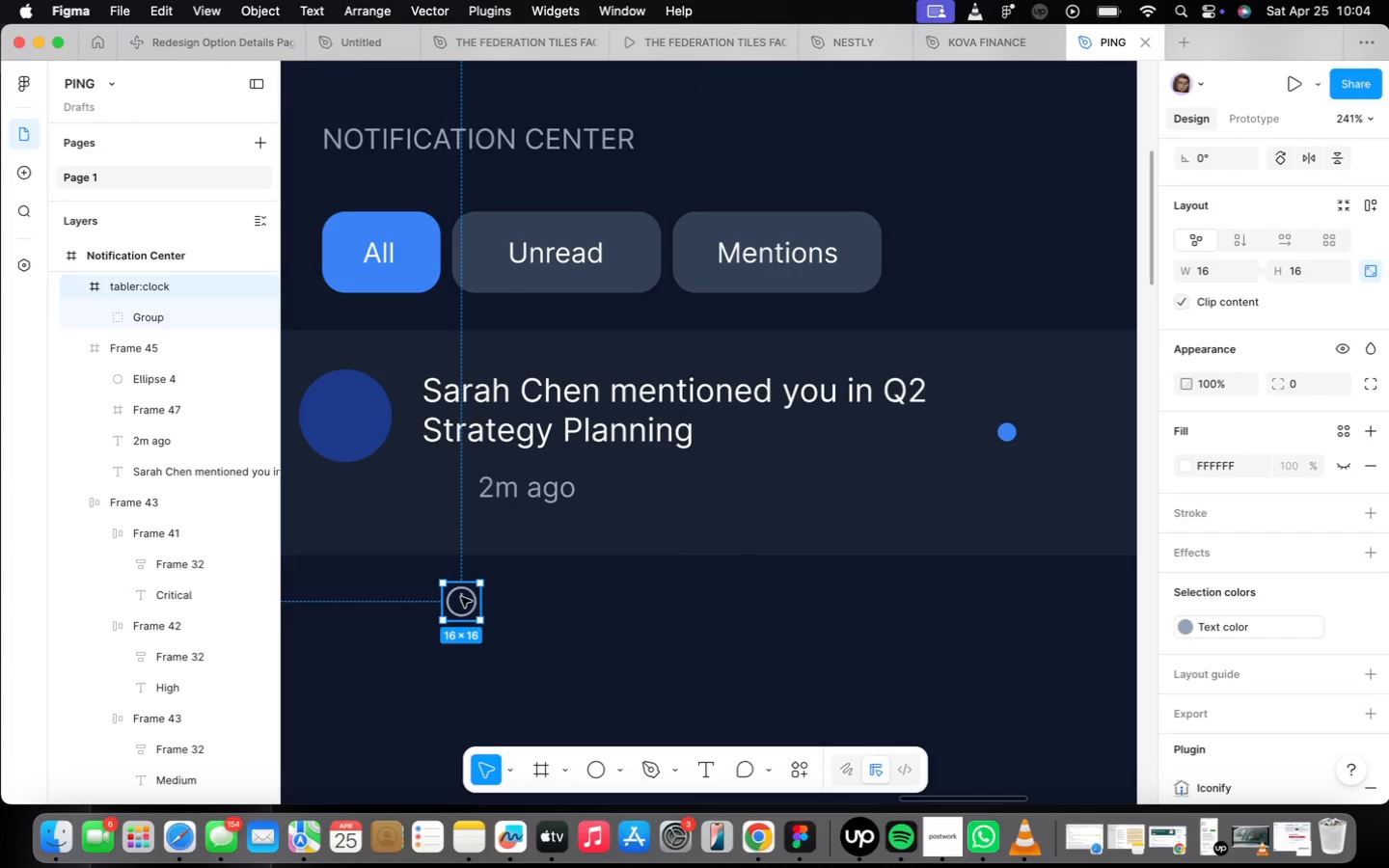 
left_click_drag(start_coordinate=[464, 602], to_coordinate=[441, 488])
 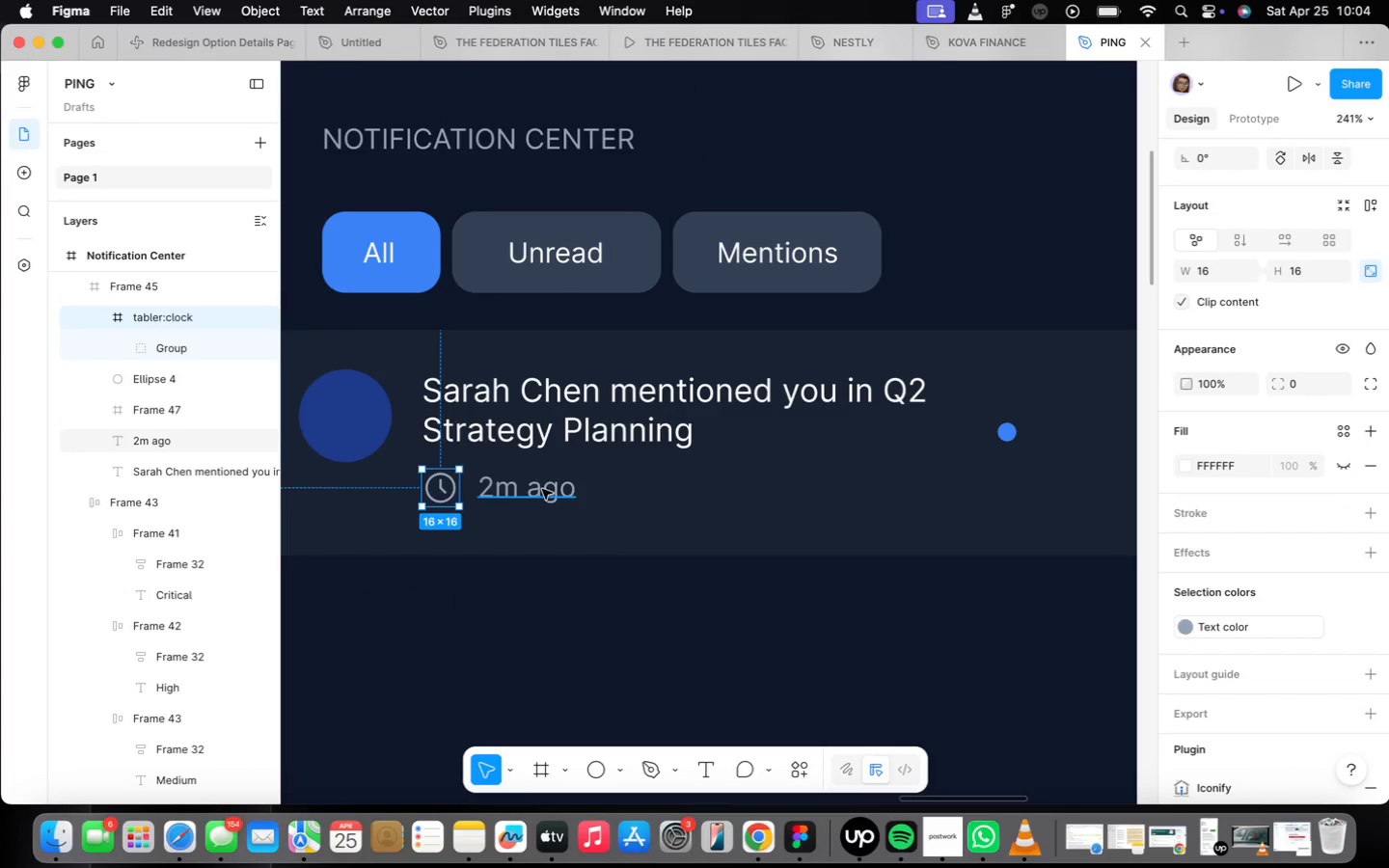 
left_click([512, 489])
 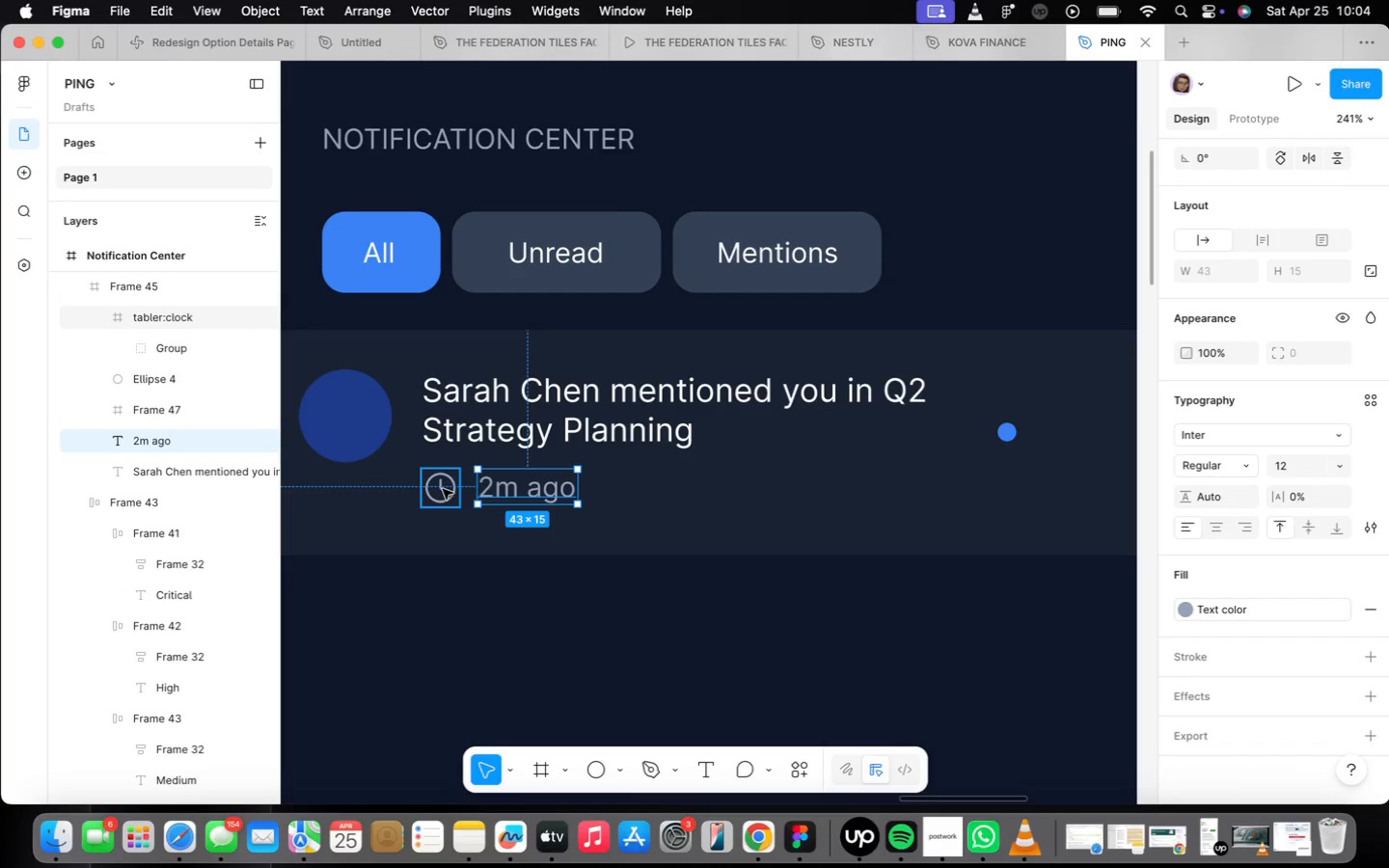 
hold_key(key=ShiftLeft, duration=0.55)
 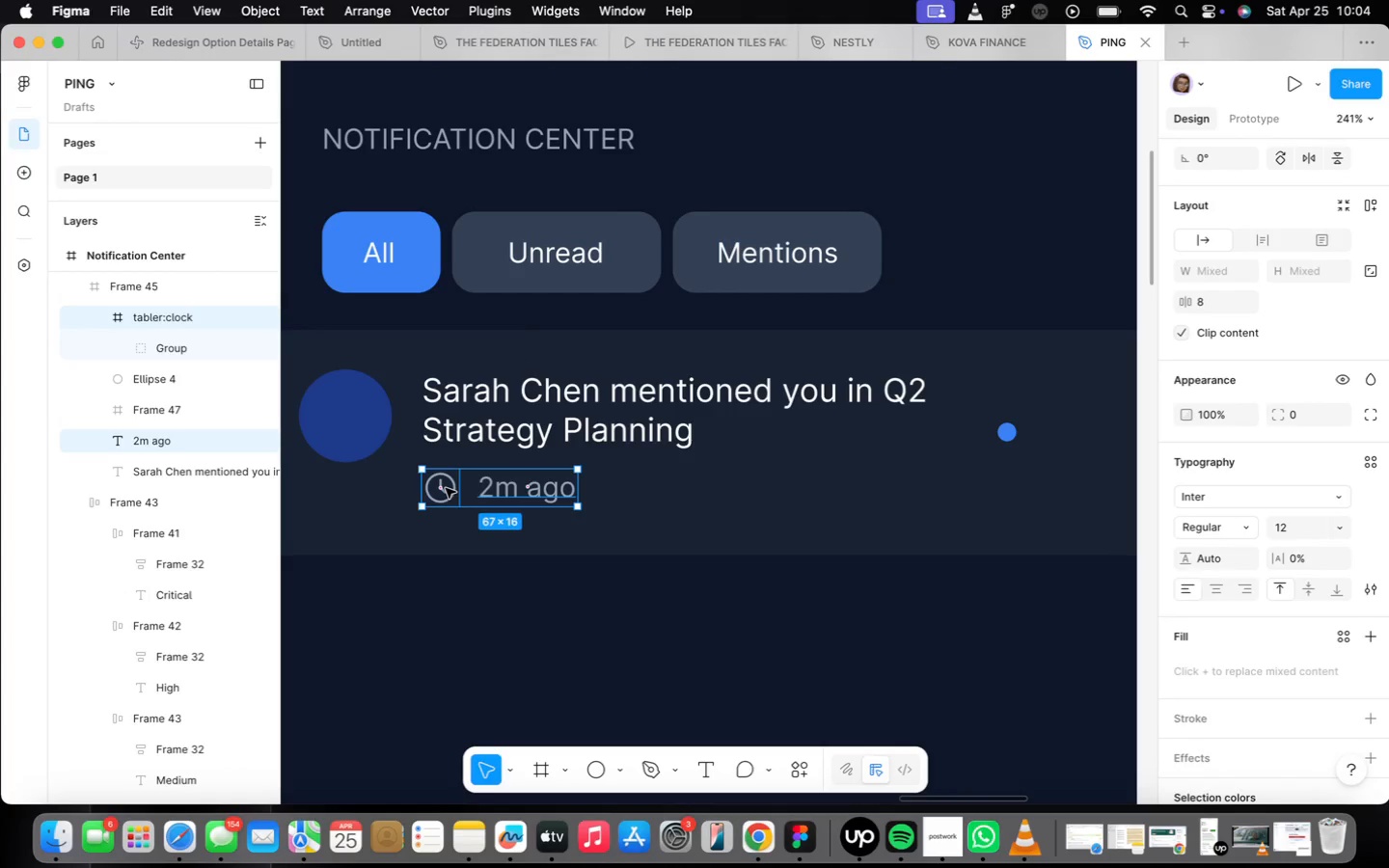 
key(Shift+A)
 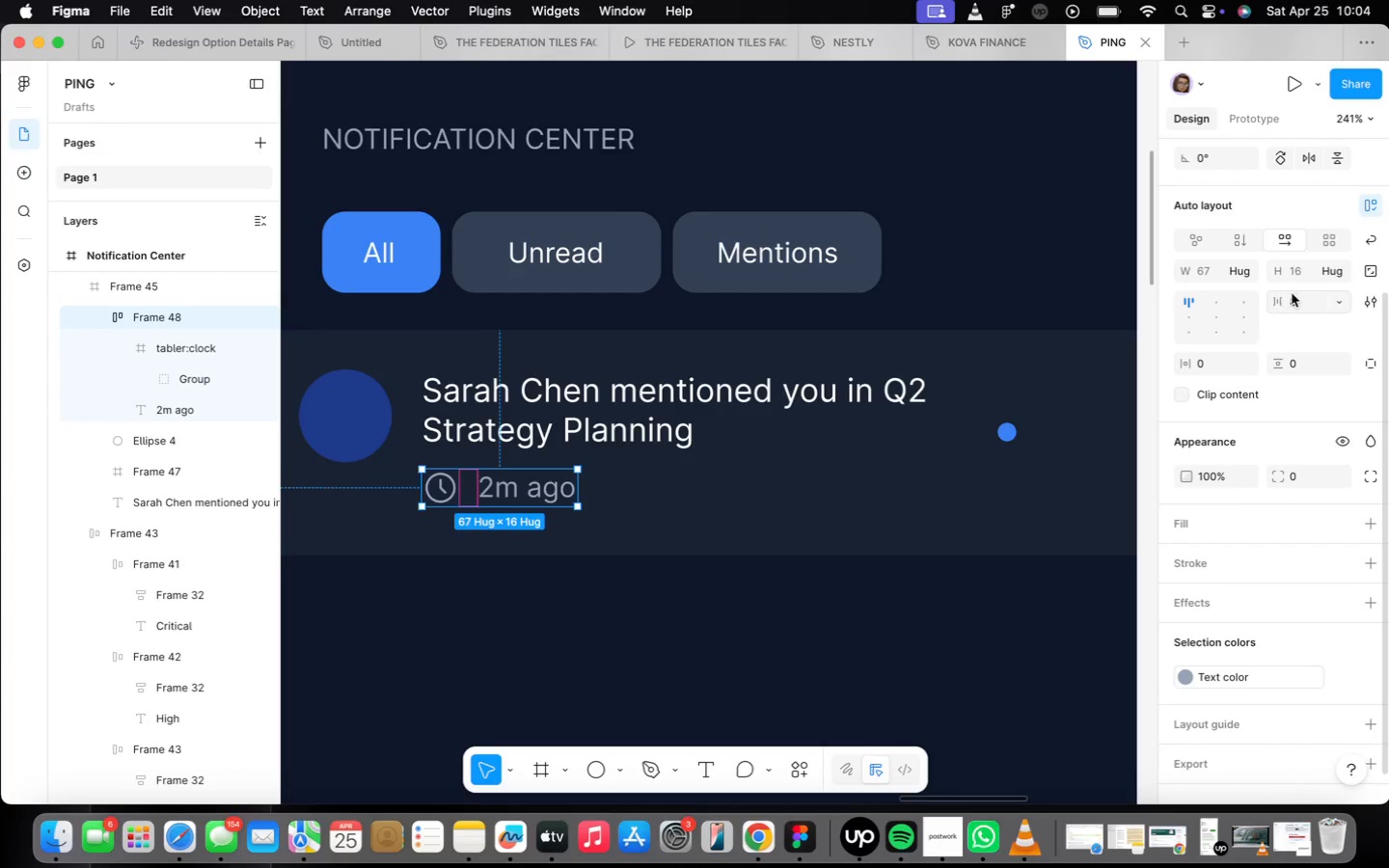 
wait(5.31)
 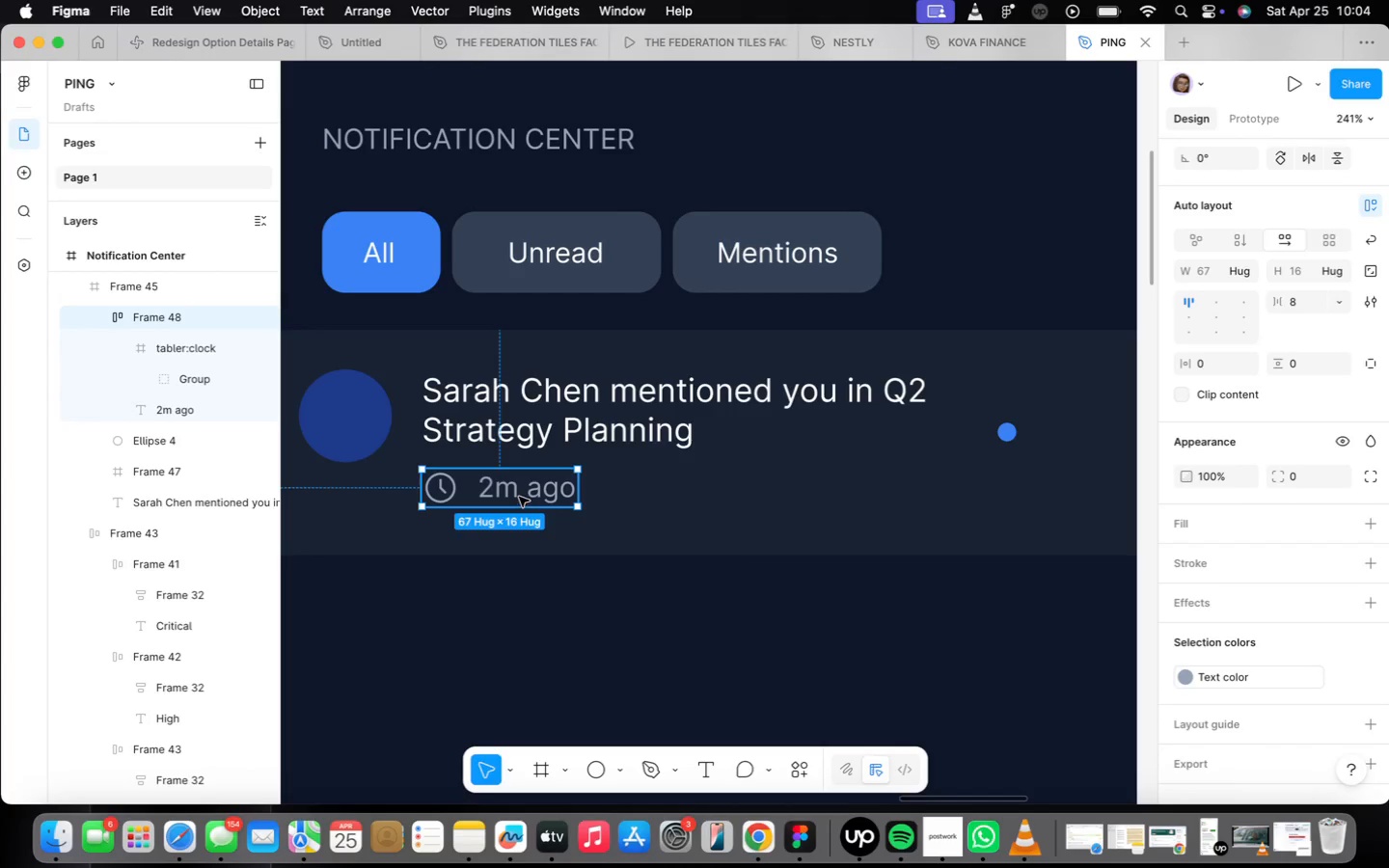 
key(4)
 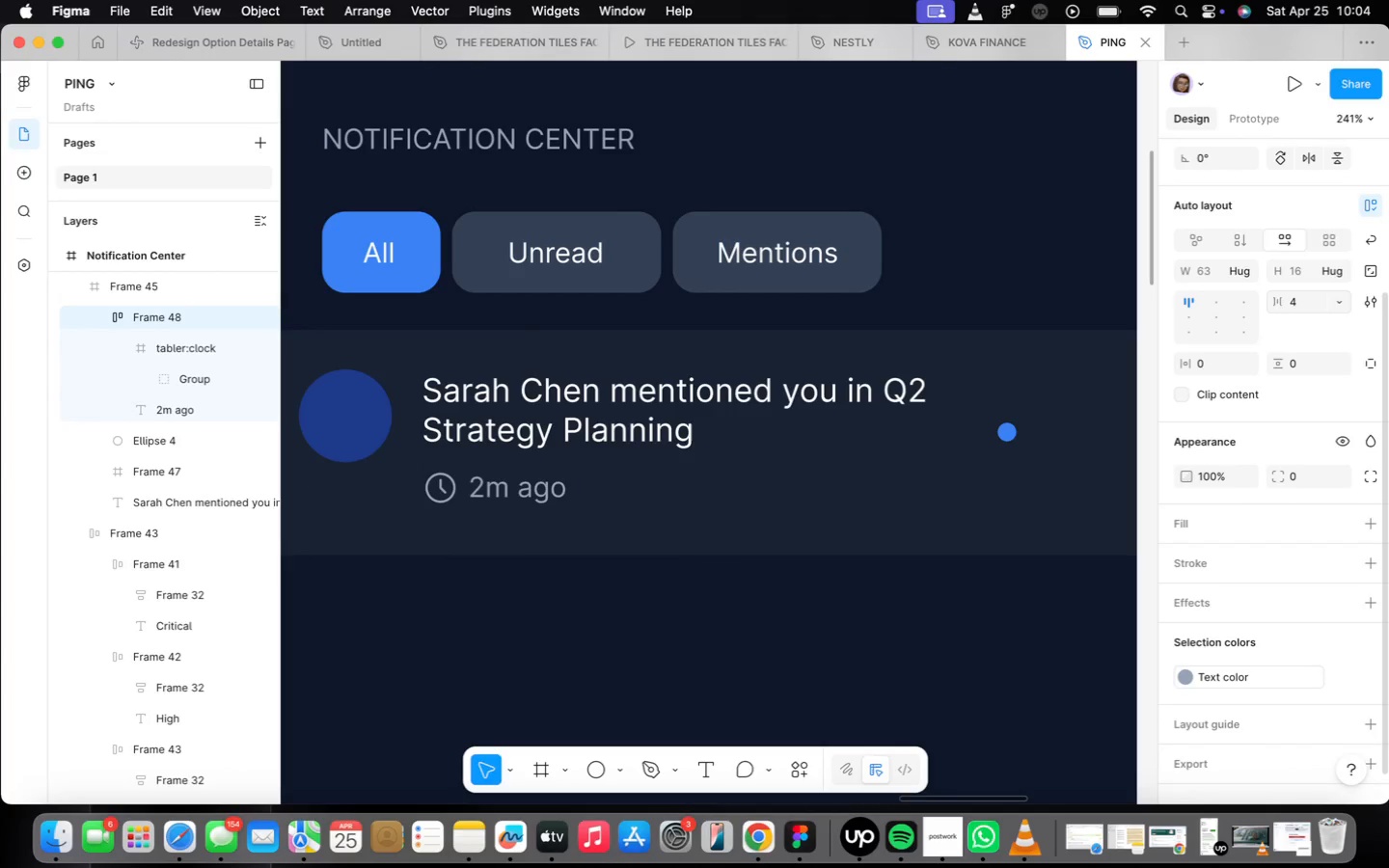 
key(Enter)
 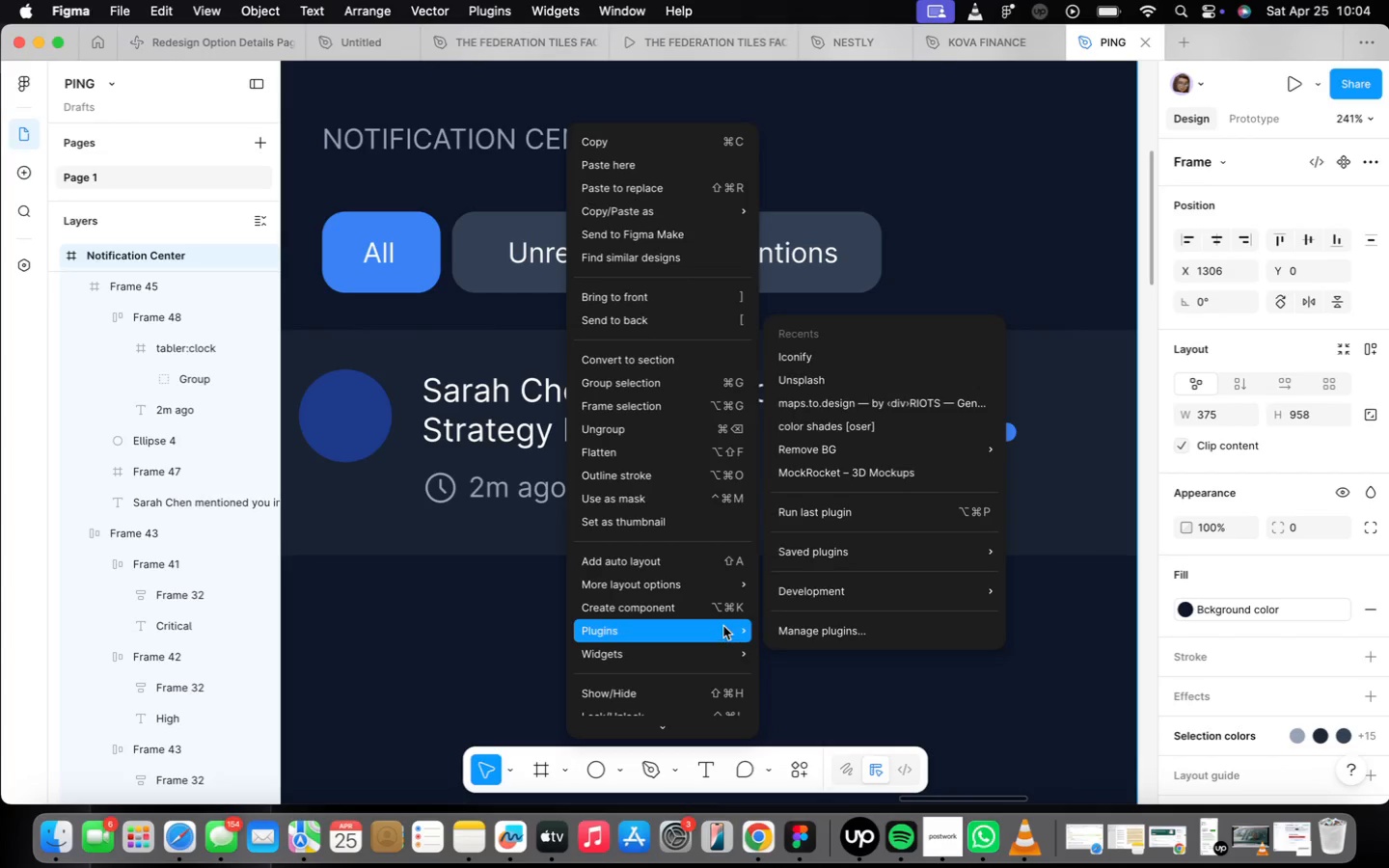 
left_click([805, 366])
 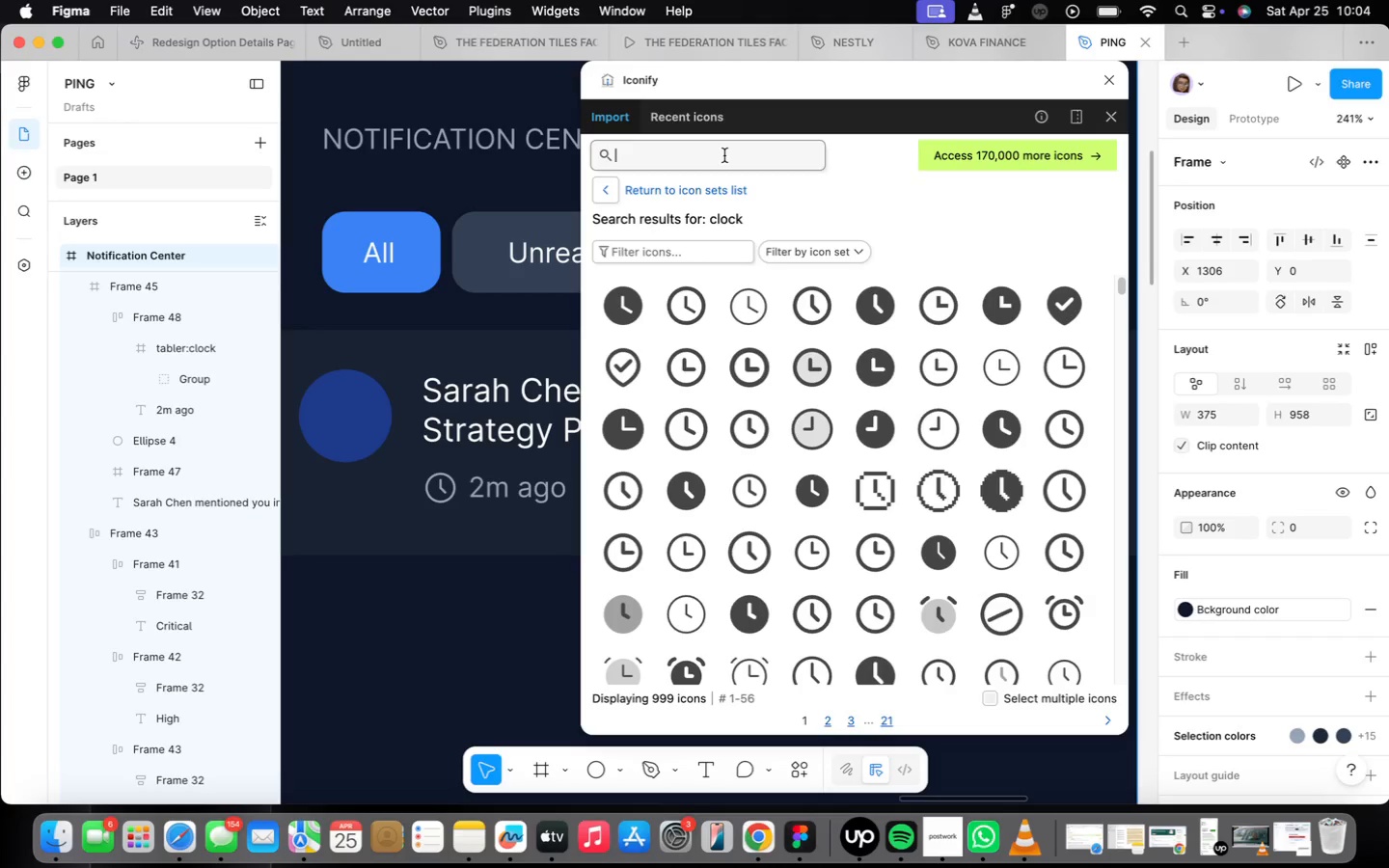 
type(profile)
 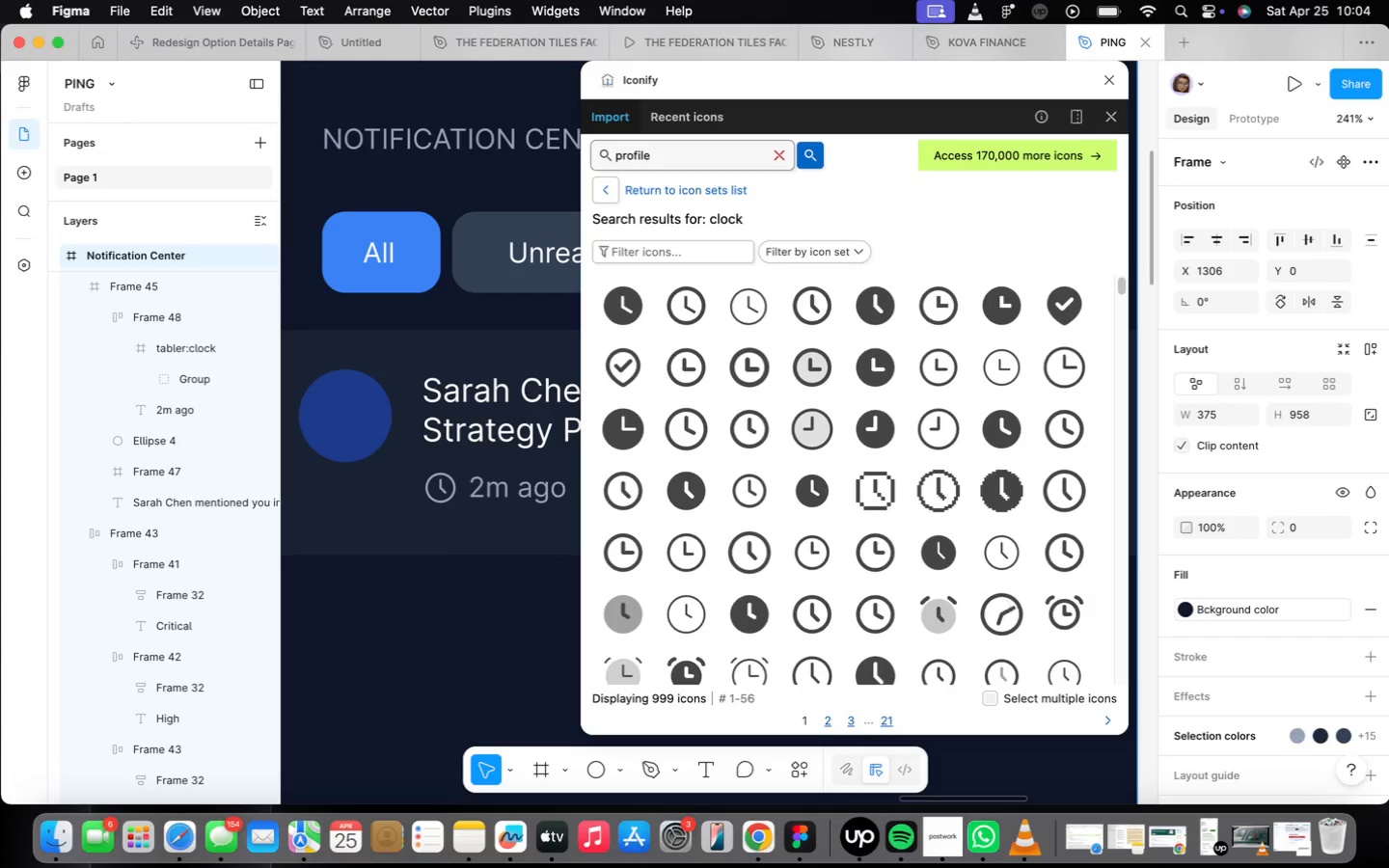 
key(Enter)
 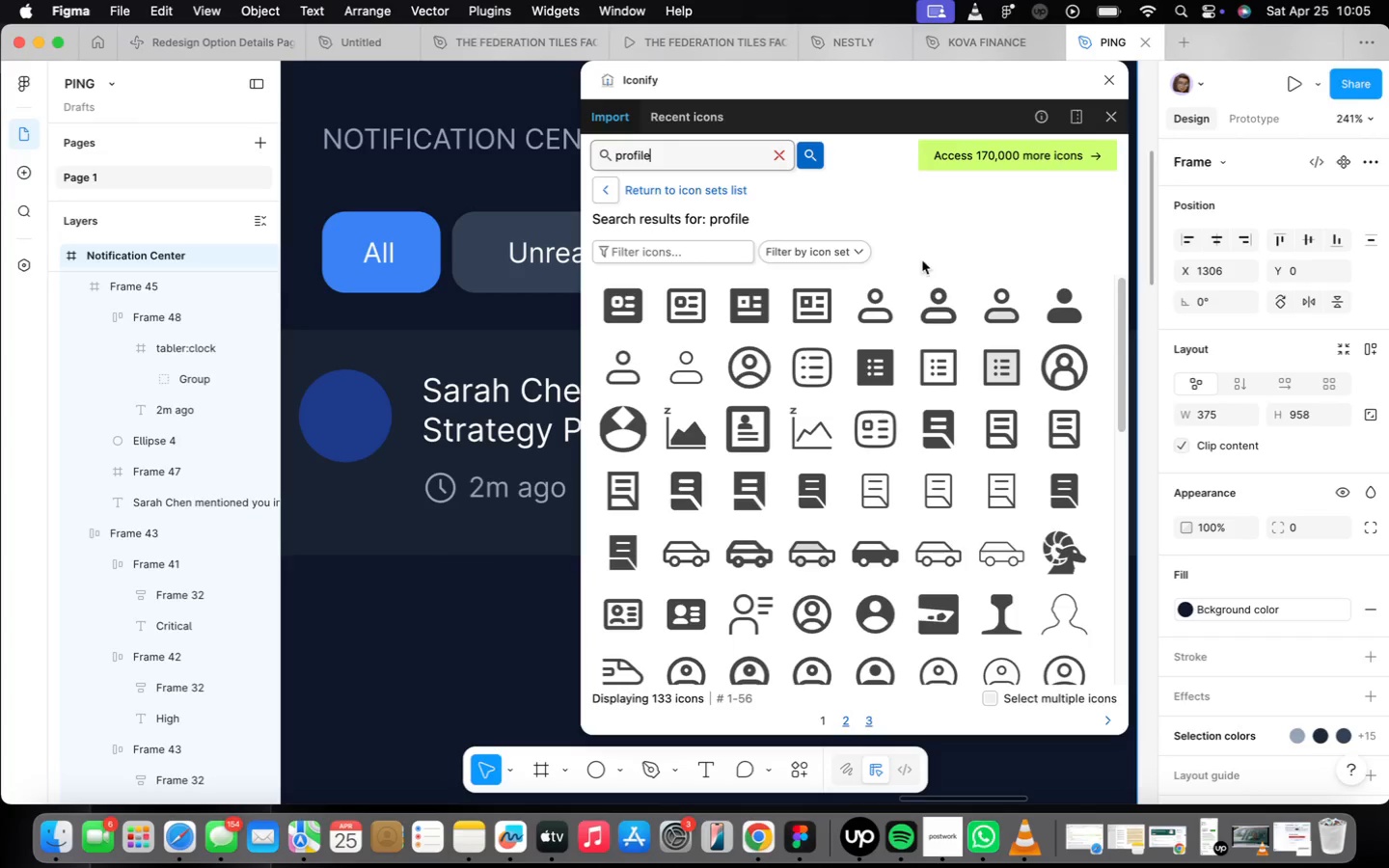 
left_click([883, 306])
 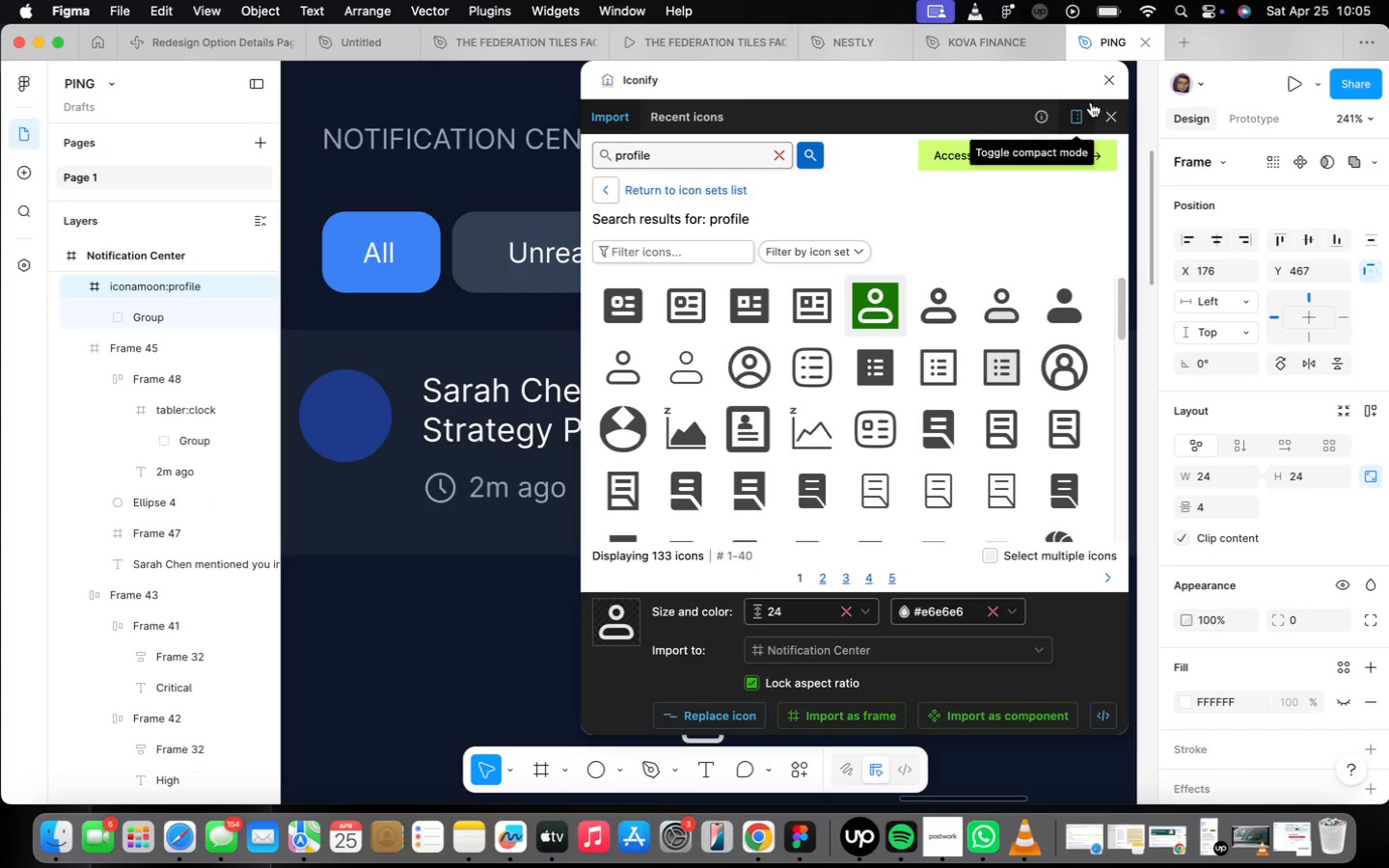 
left_click([1111, 85])
 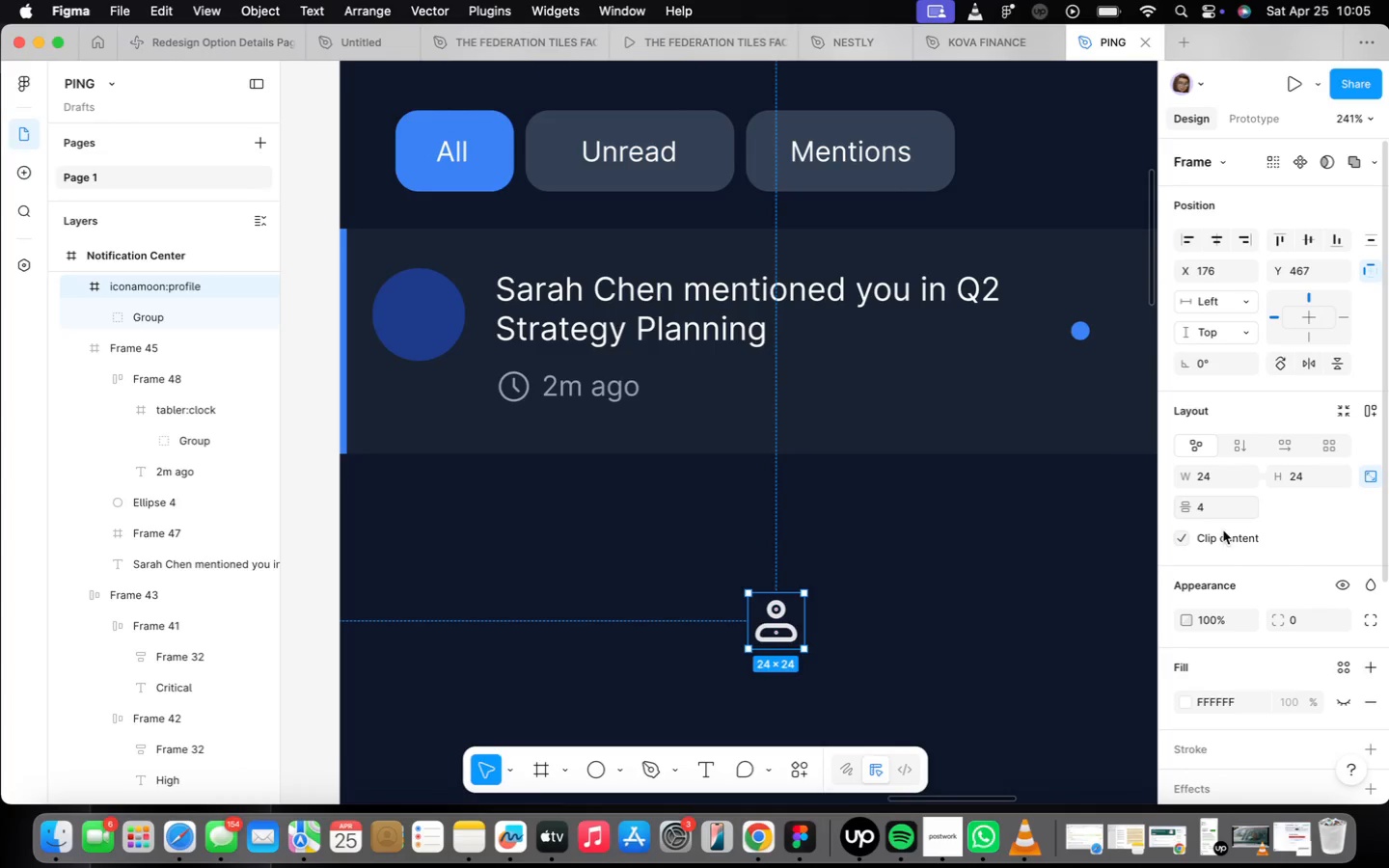 
scroll: coordinate [1279, 586], scroll_direction: down, amount: 3.0
 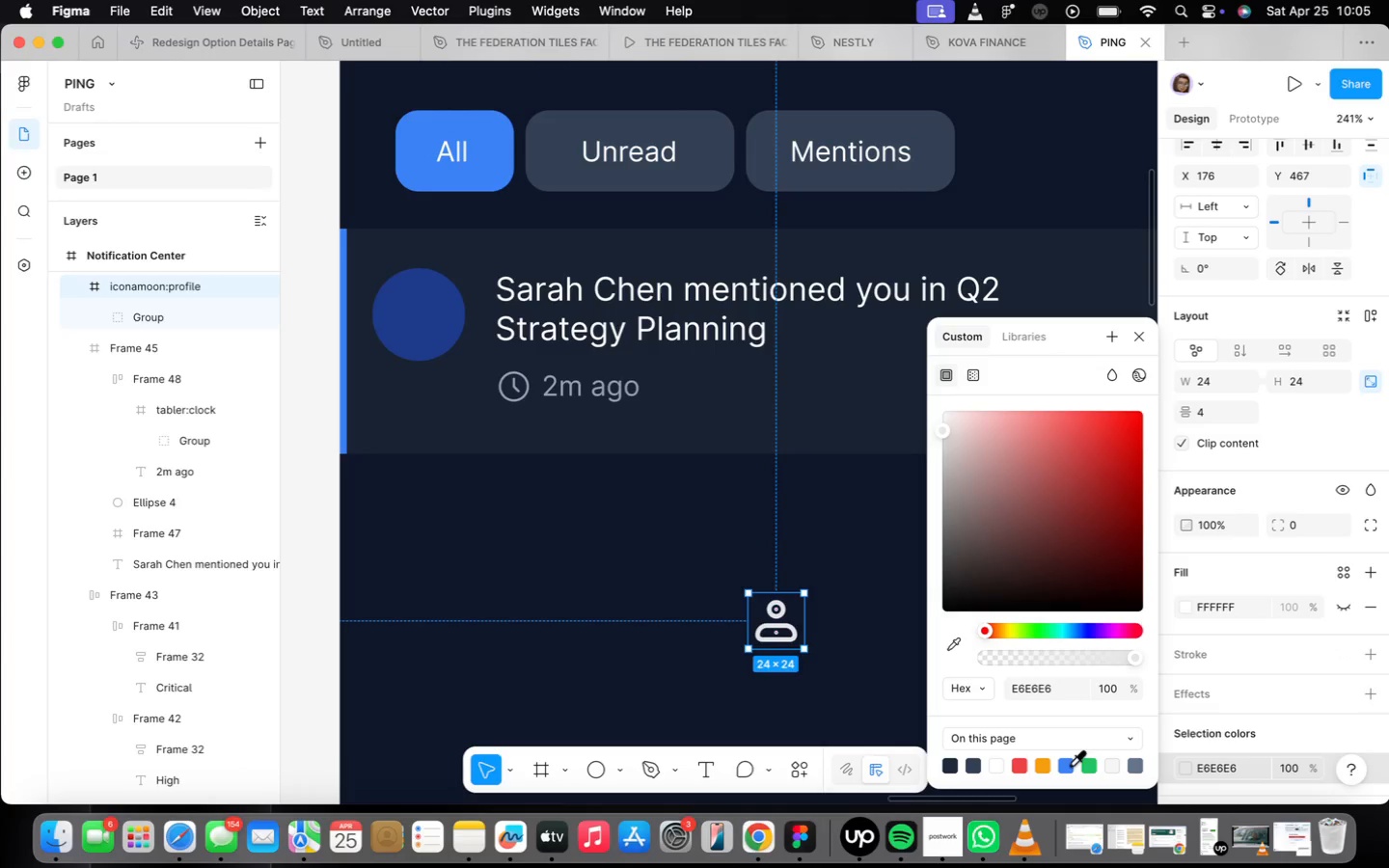 
wait(5.34)
 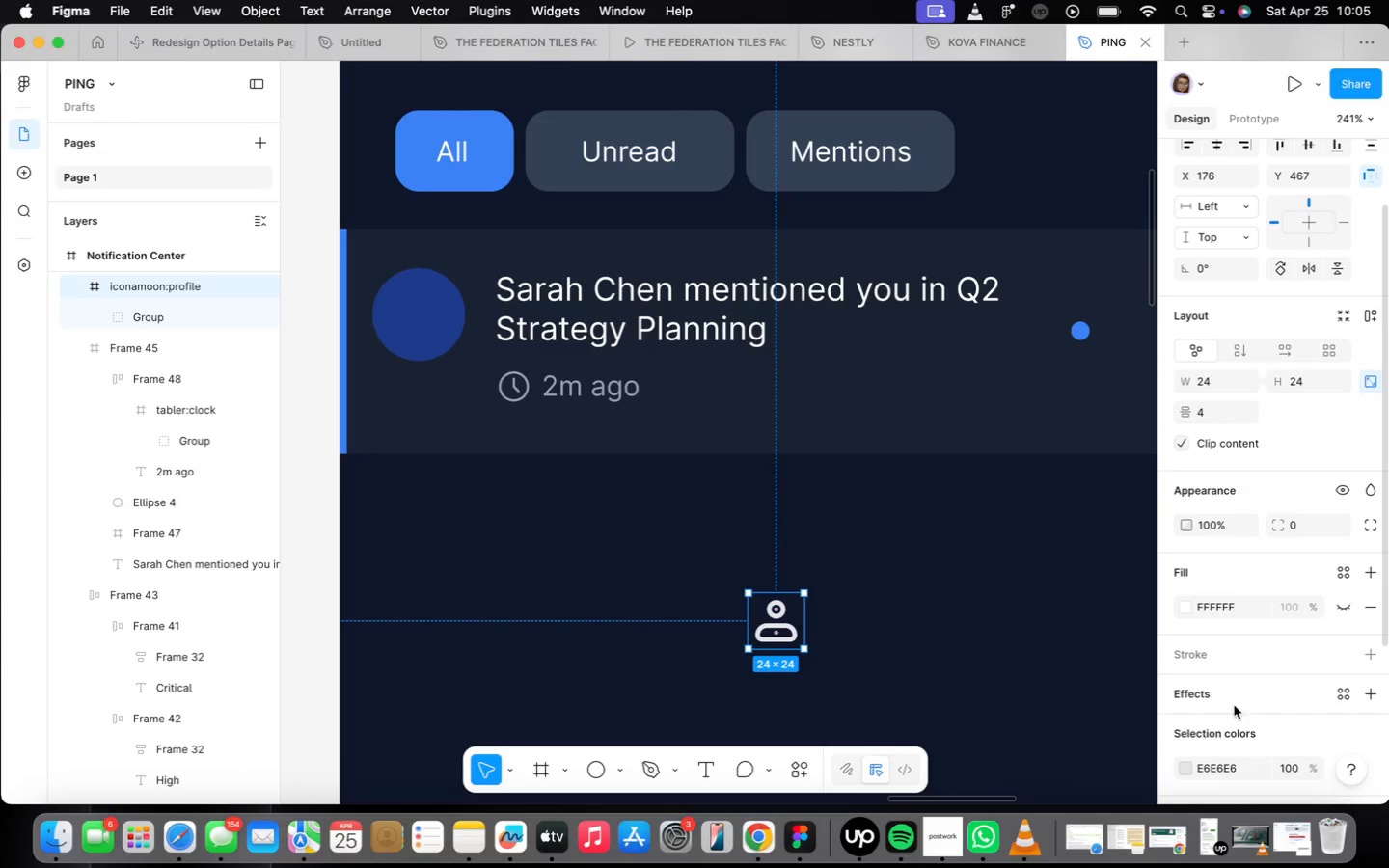 
left_click([1147, 340])
 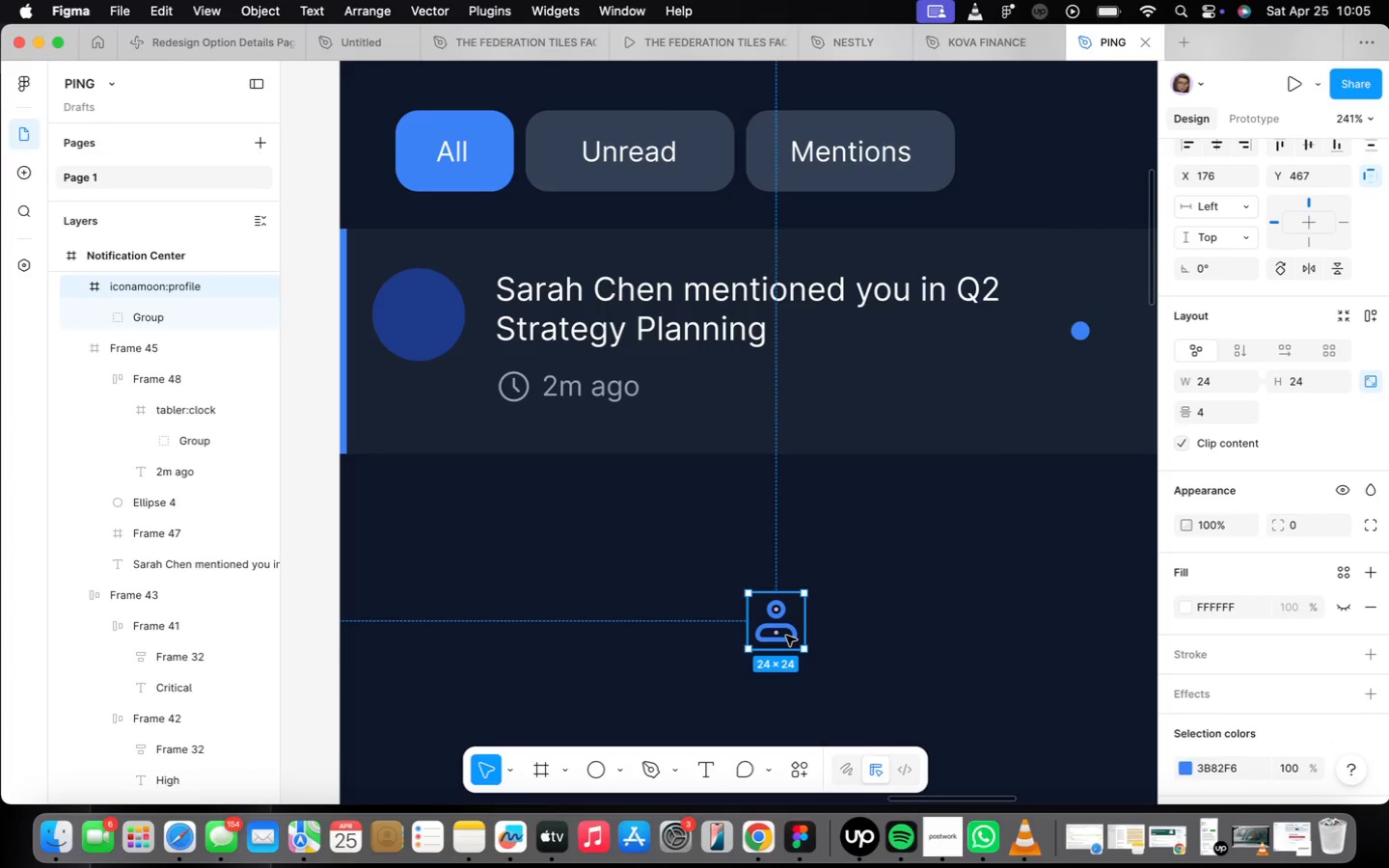 
left_click_drag(start_coordinate=[788, 635], to_coordinate=[428, 326])
 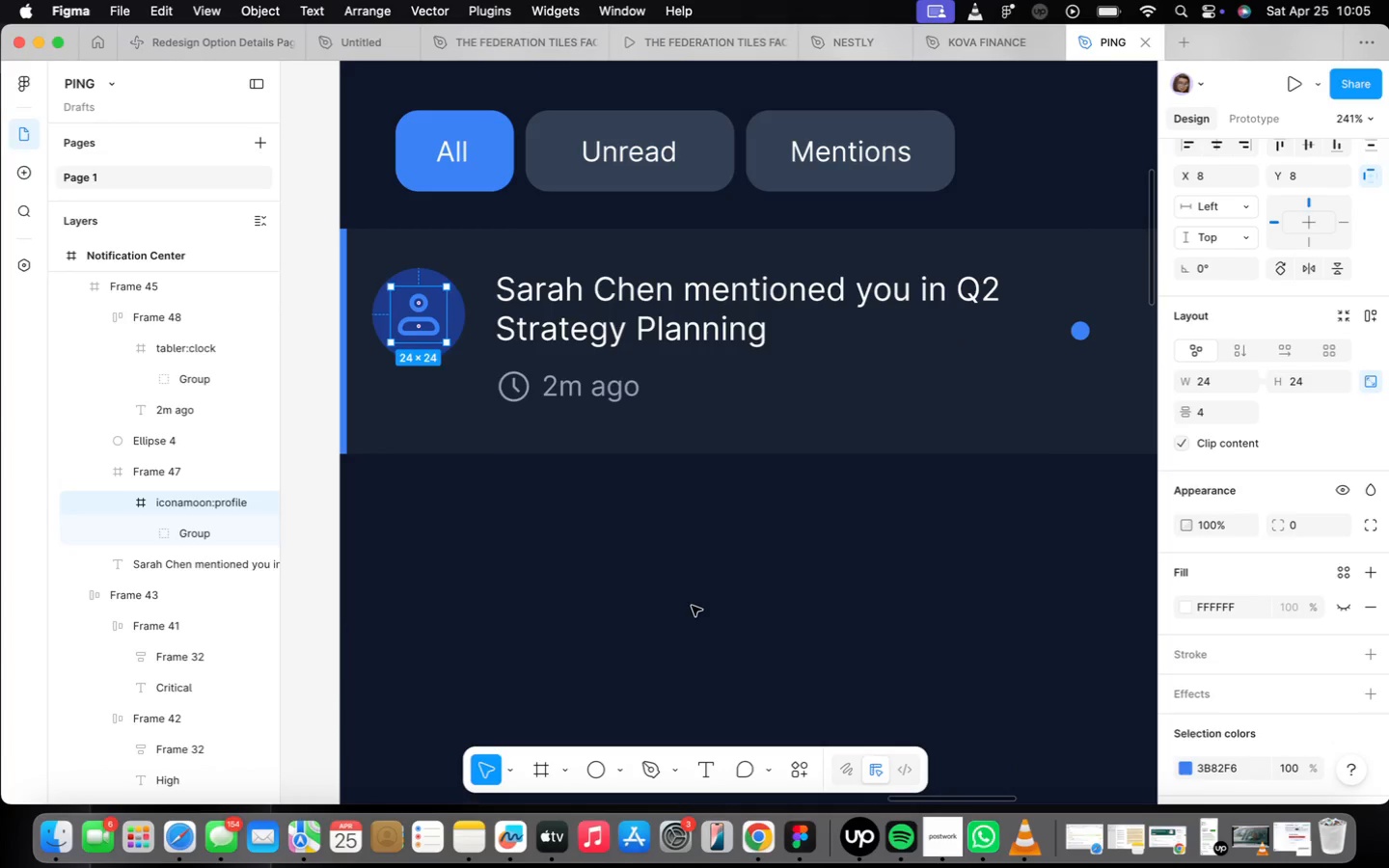 
left_click_drag(start_coordinate=[687, 598], to_coordinate=[679, 587])
 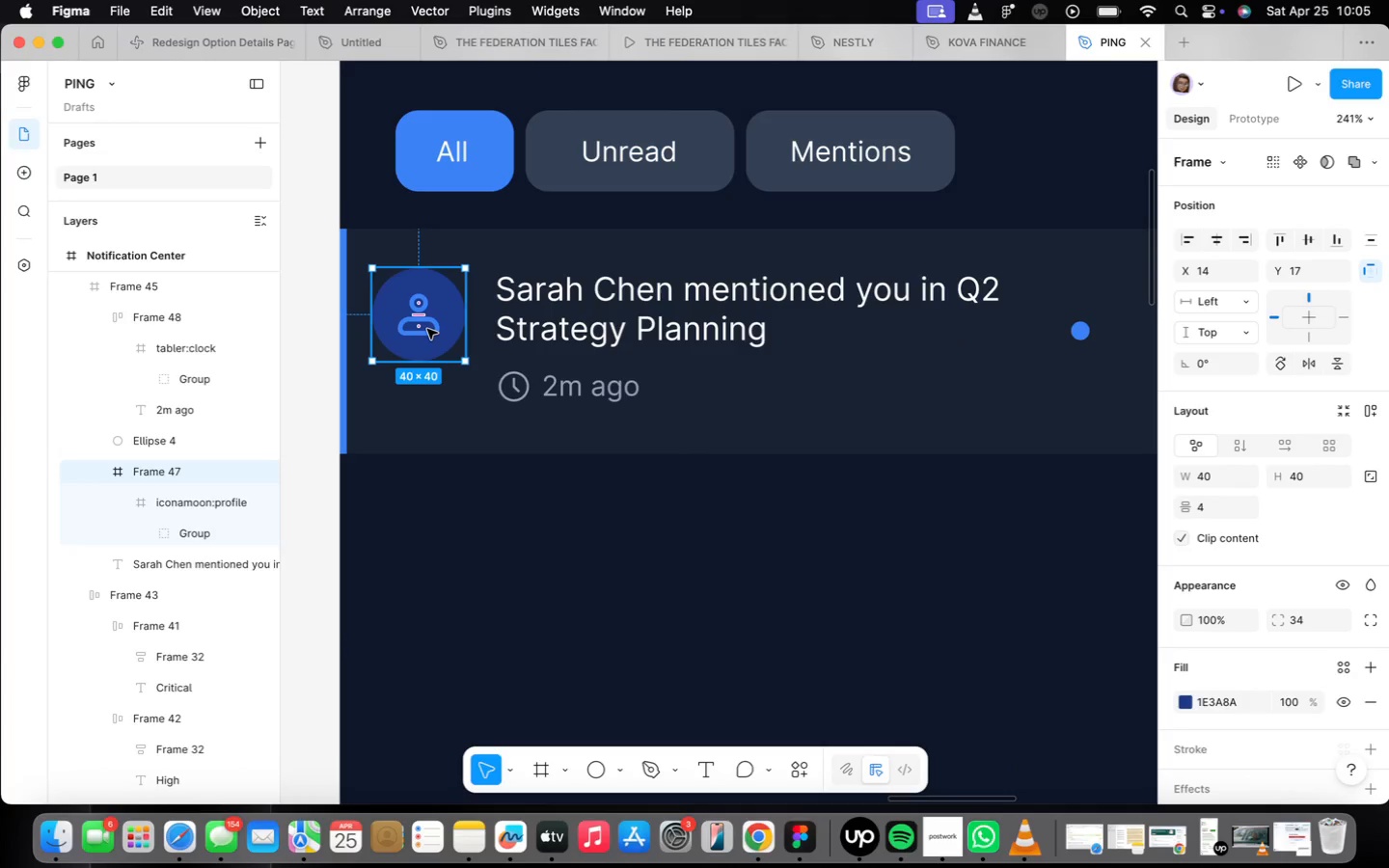 
double_click([427, 329])
 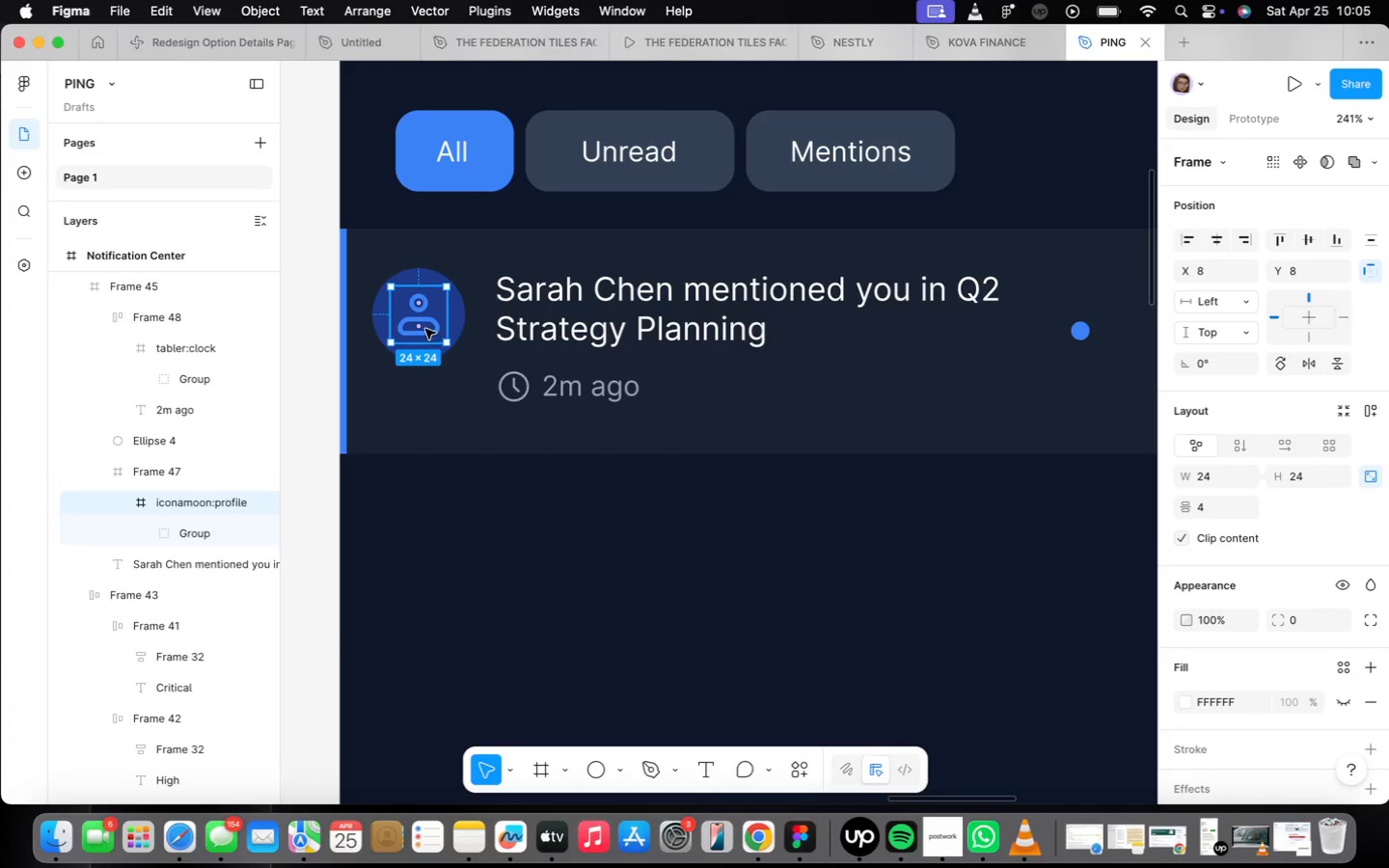 
hold_key(key=OptionLeft, duration=0.72)
 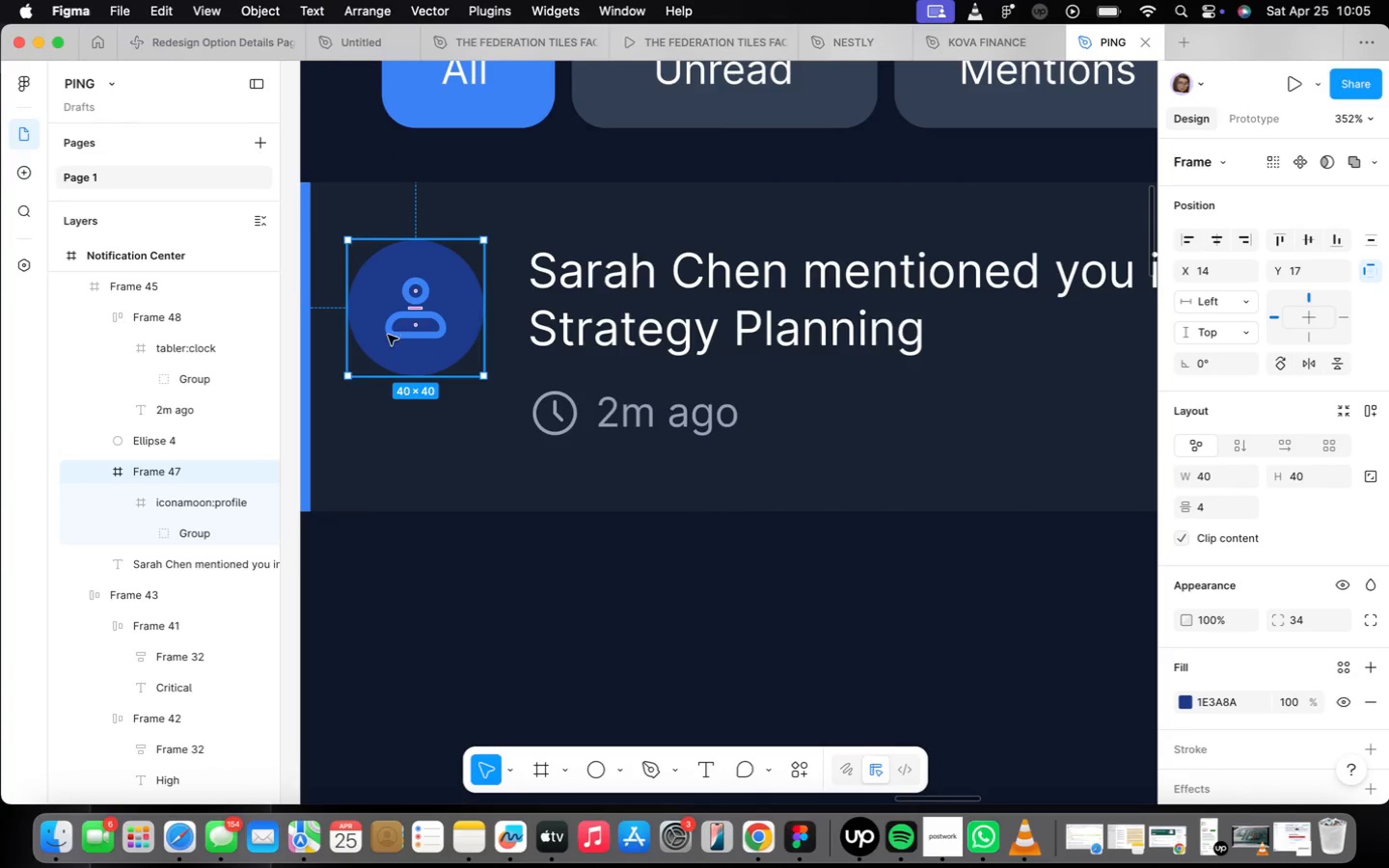 
scroll: coordinate [426, 330], scroll_direction: up, amount: 4.0
 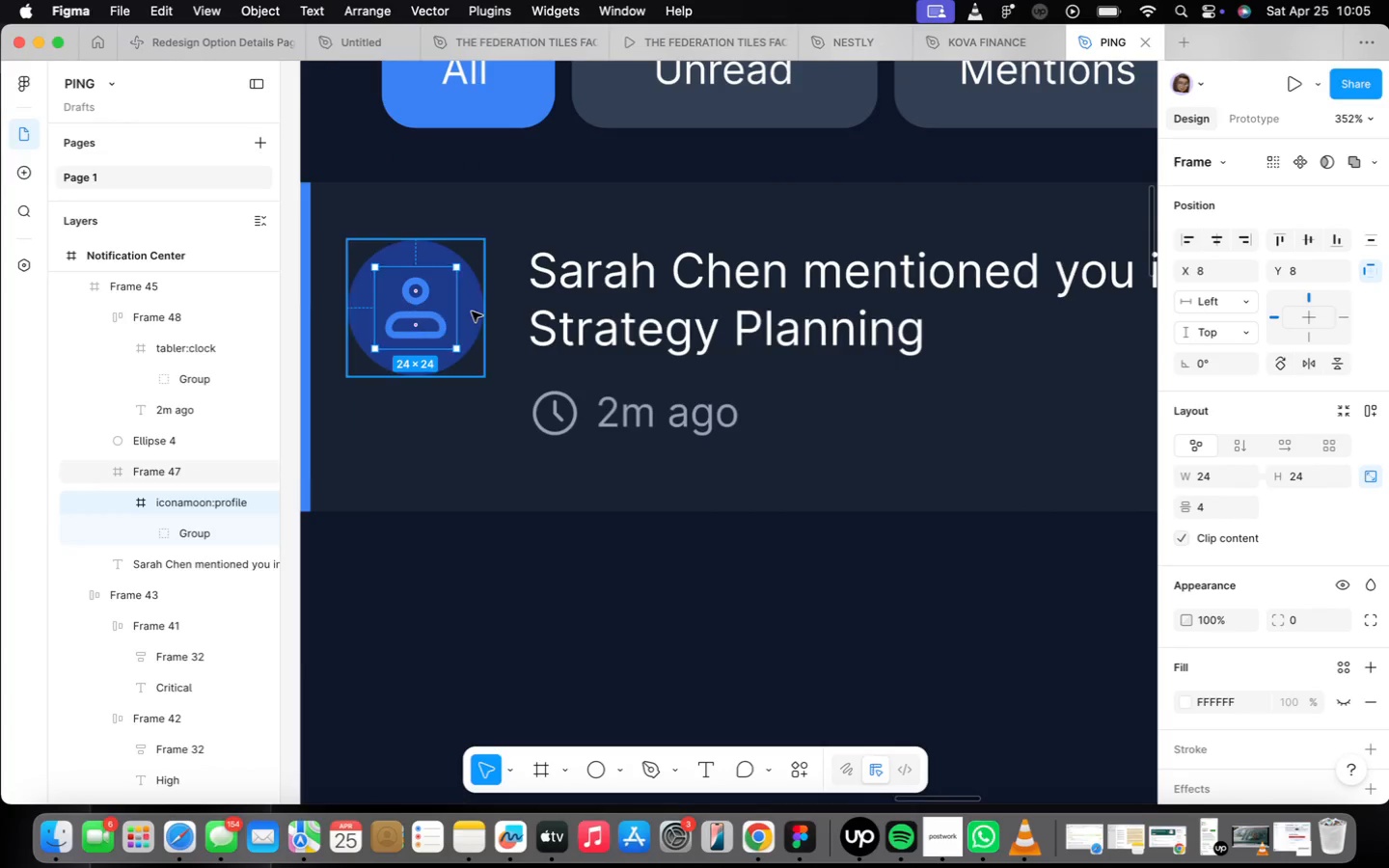 
left_click([472, 312])
 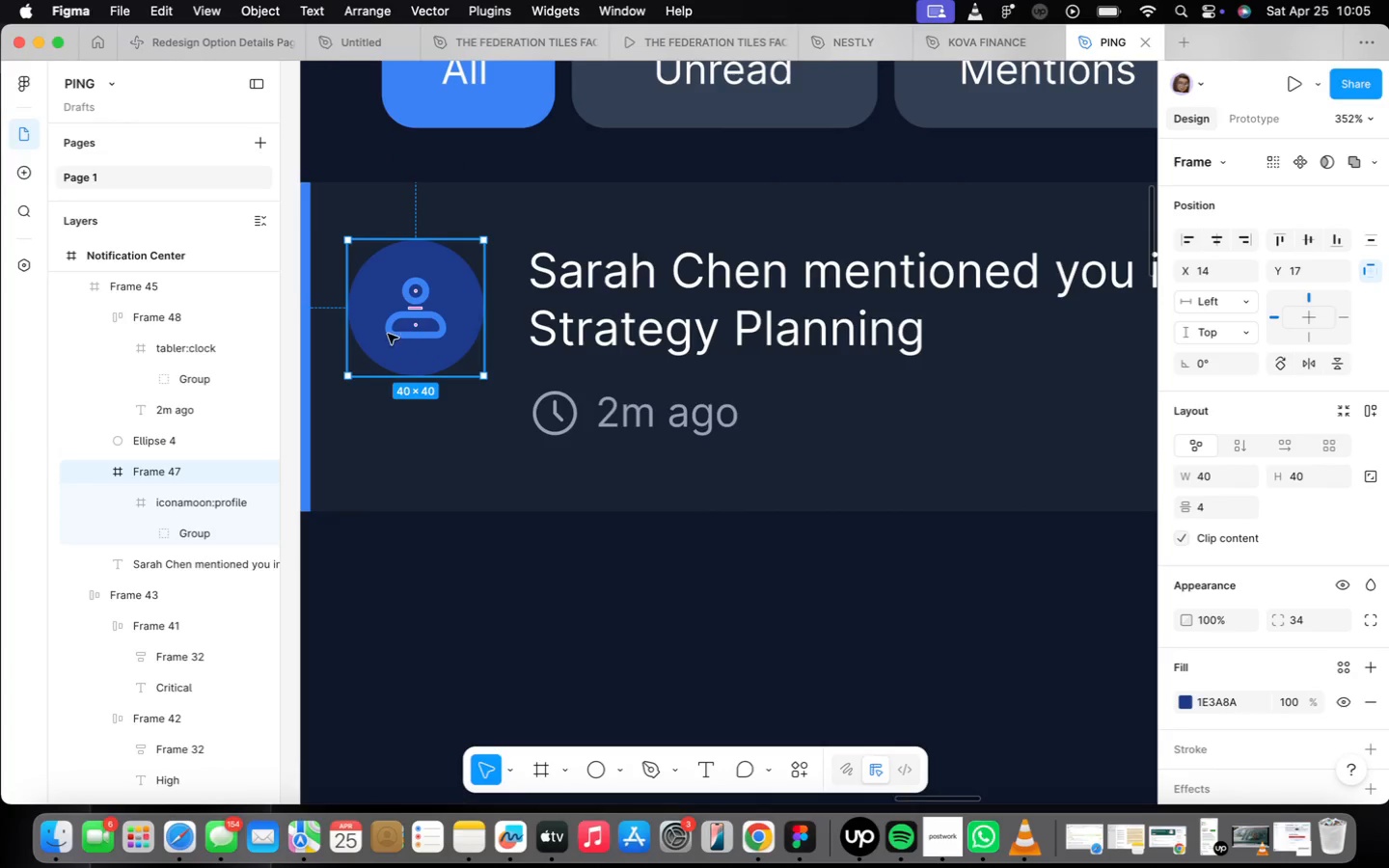 
double_click([388, 334])
 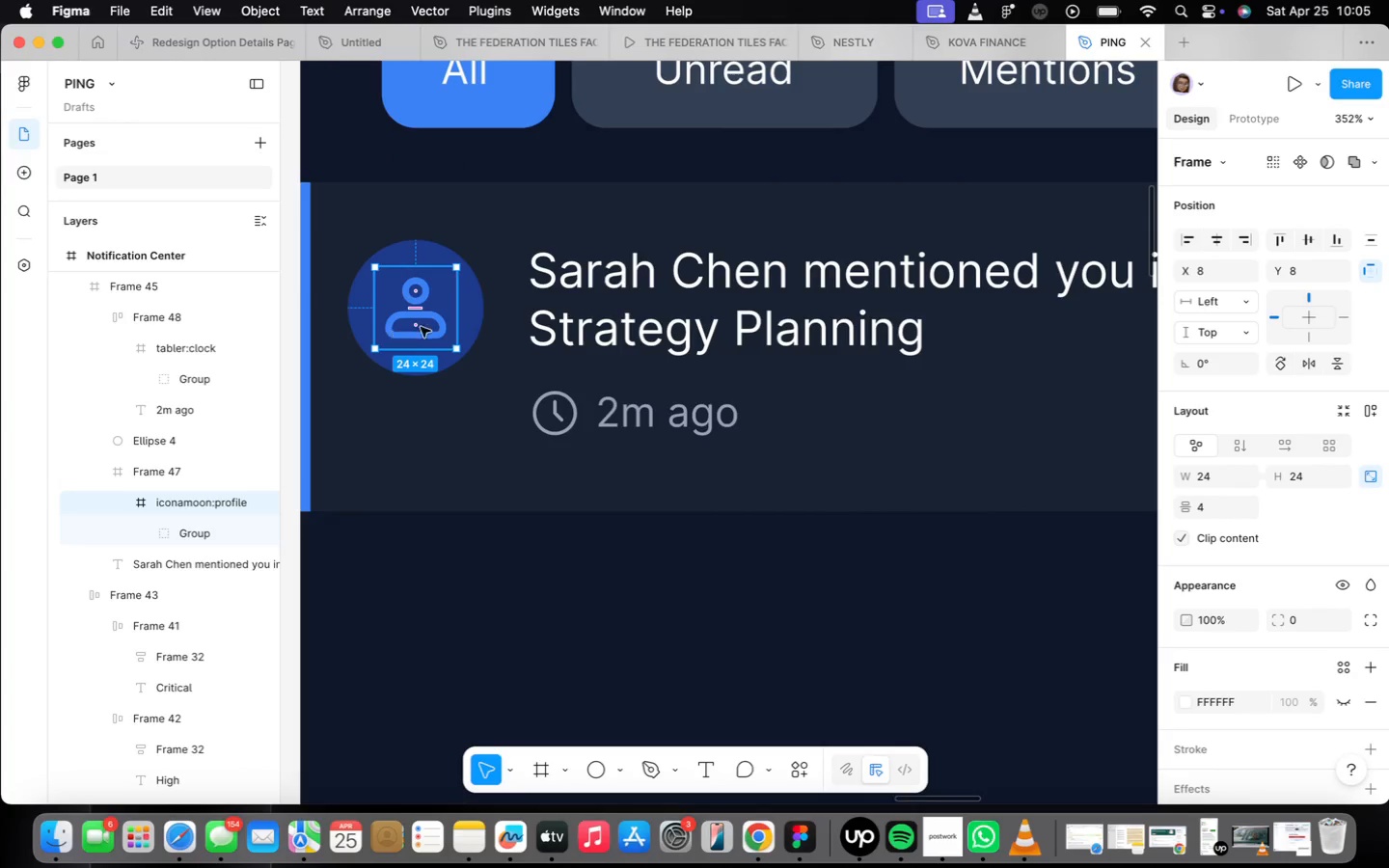 
hold_key(key=ShiftLeft, duration=1.11)
left_click([481, 308])
 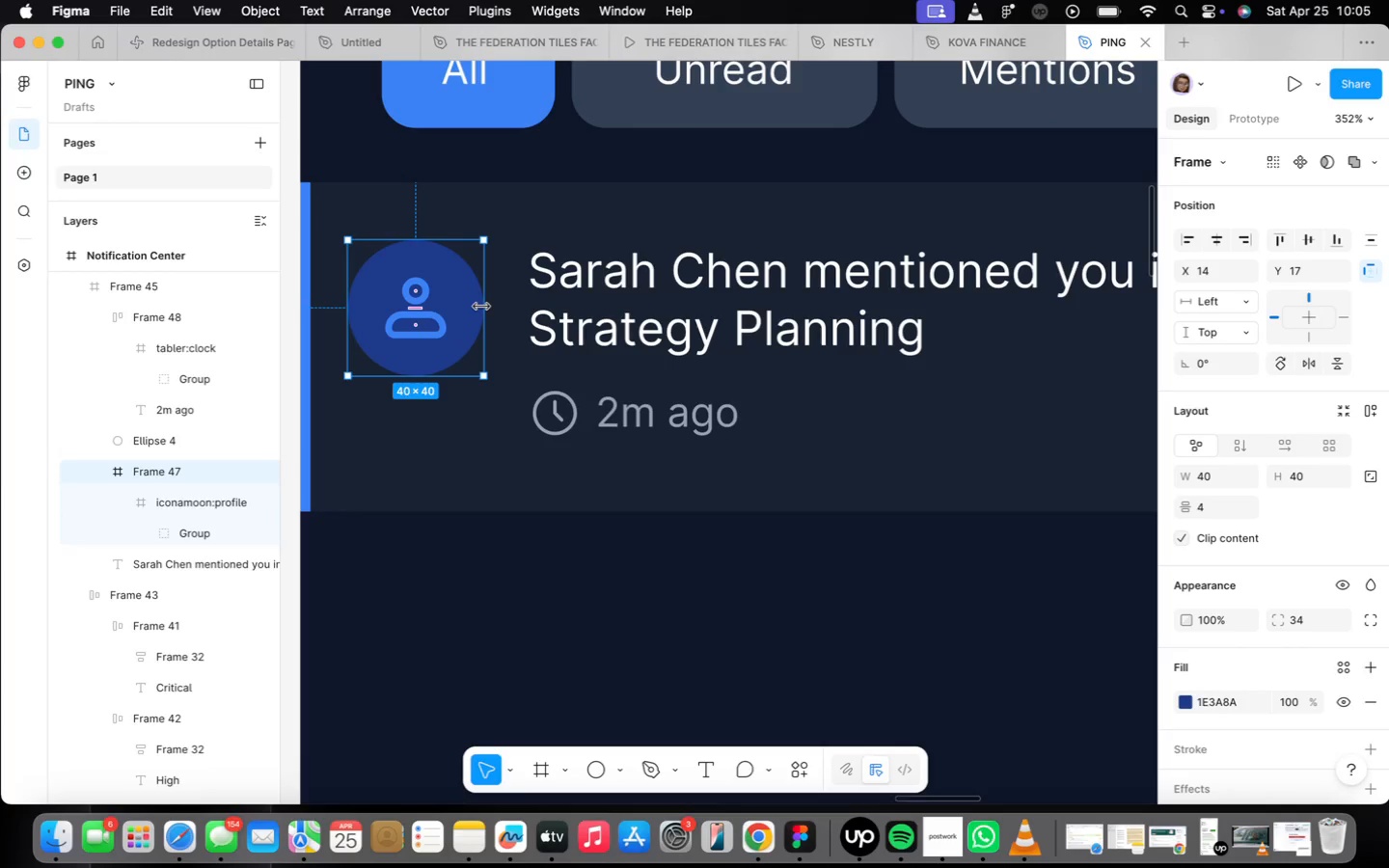 
key(Shift+ShiftLeft)
 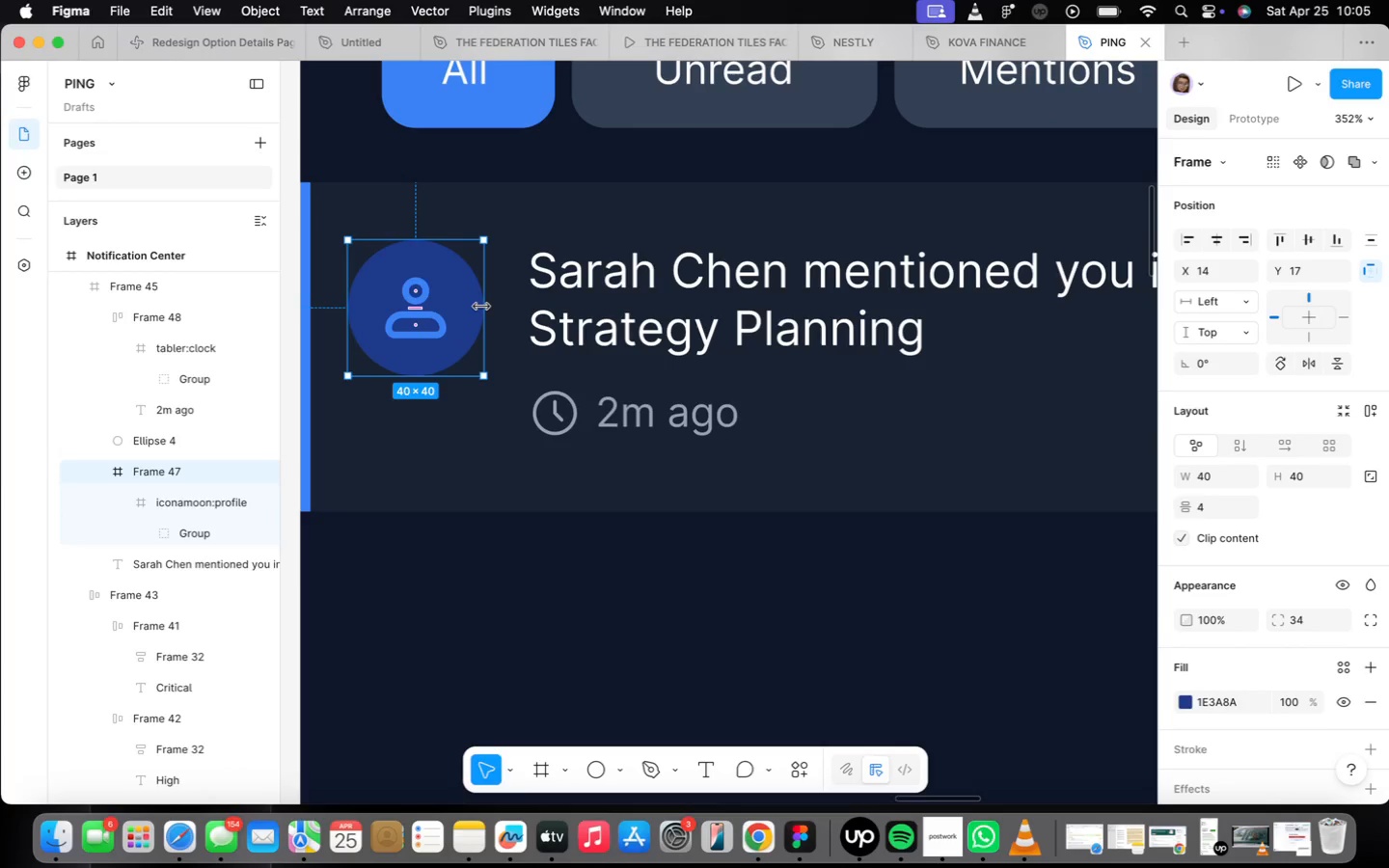 
key(Shift+A)
 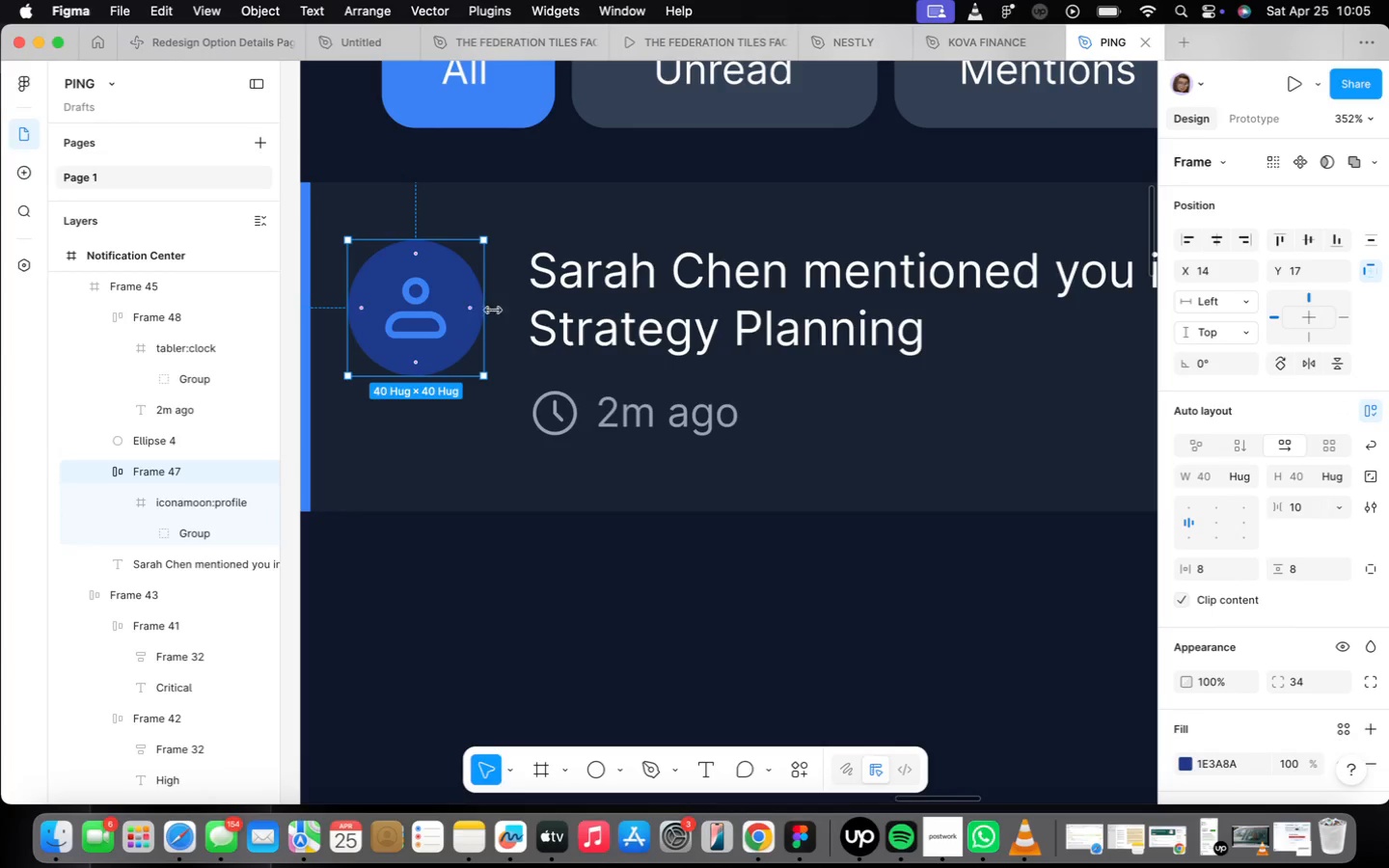 
hold_key(key=ShiftLeft, duration=0.3)
 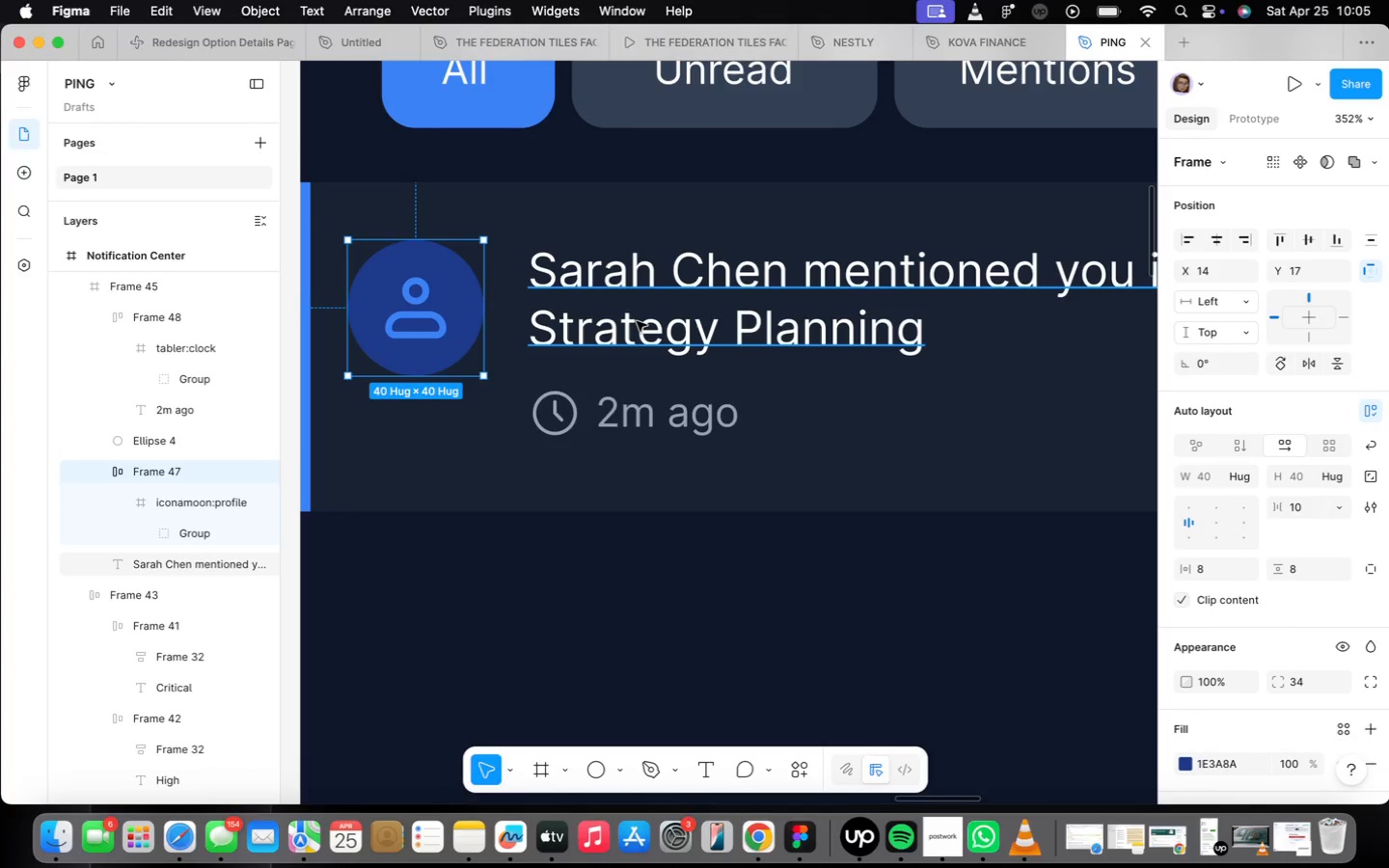 
left_click([637, 321])
 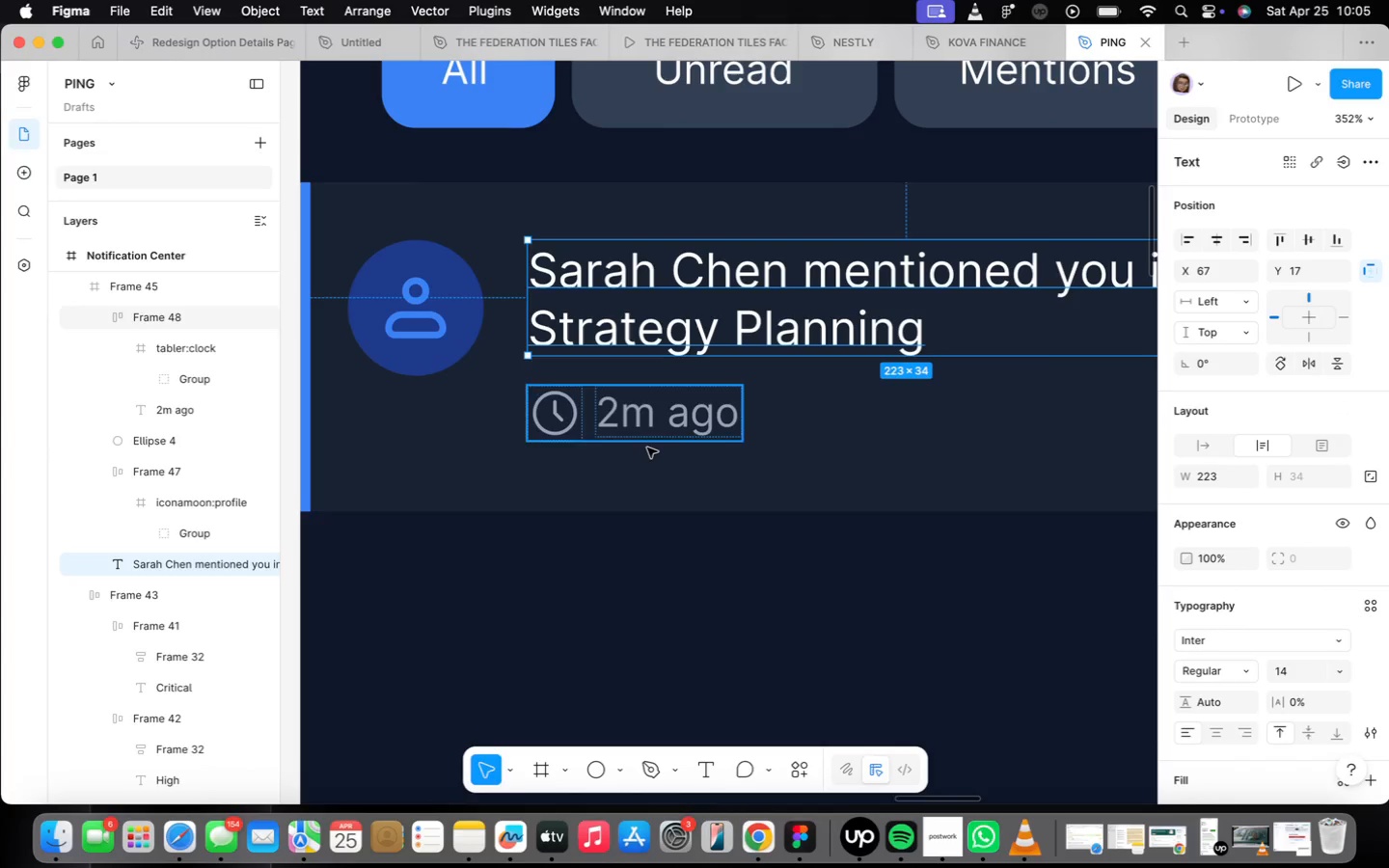 
hold_key(key=ShiftLeft, duration=0.68)
left_click([648, 429])
 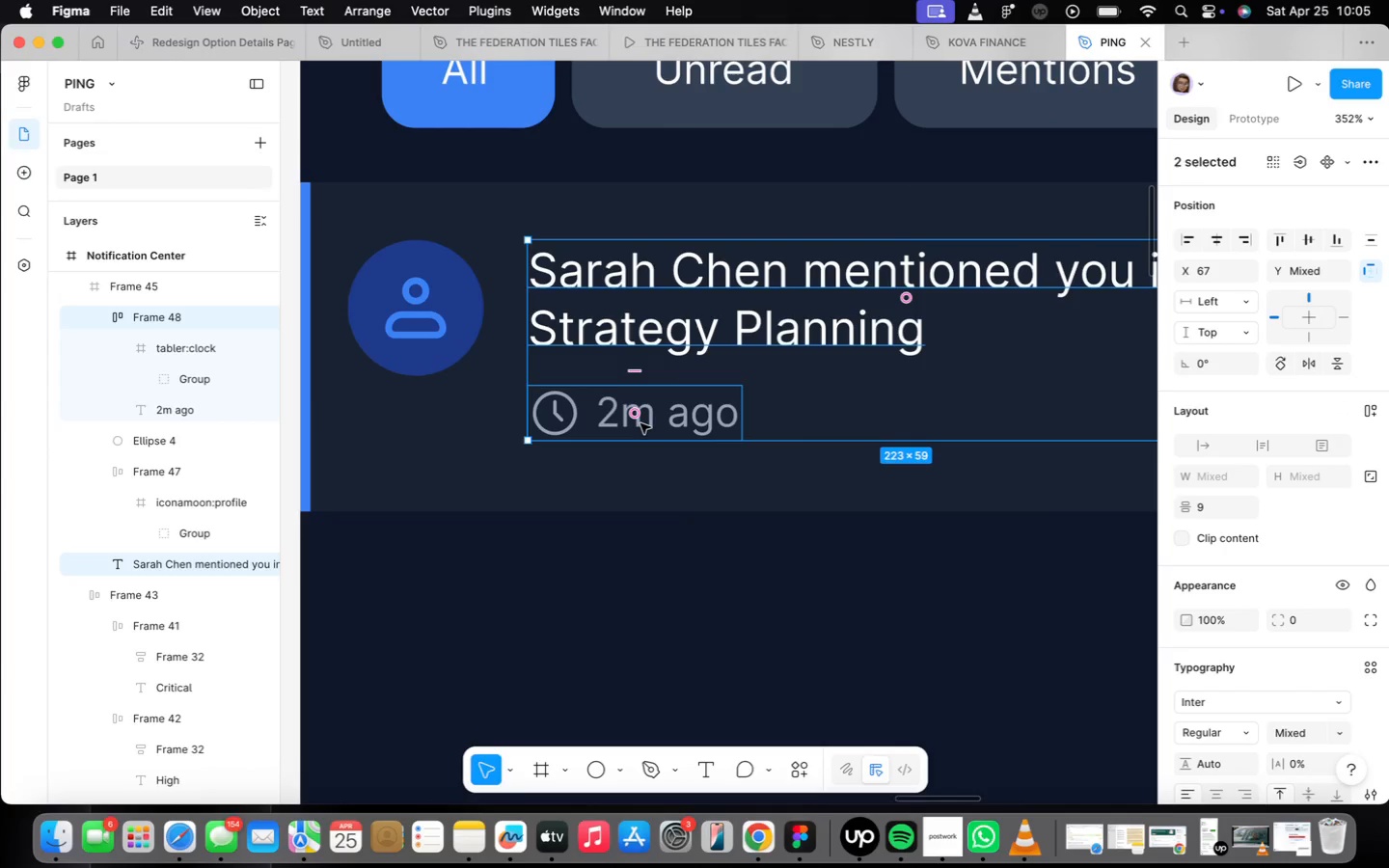 
key(Shift+ShiftLeft)
 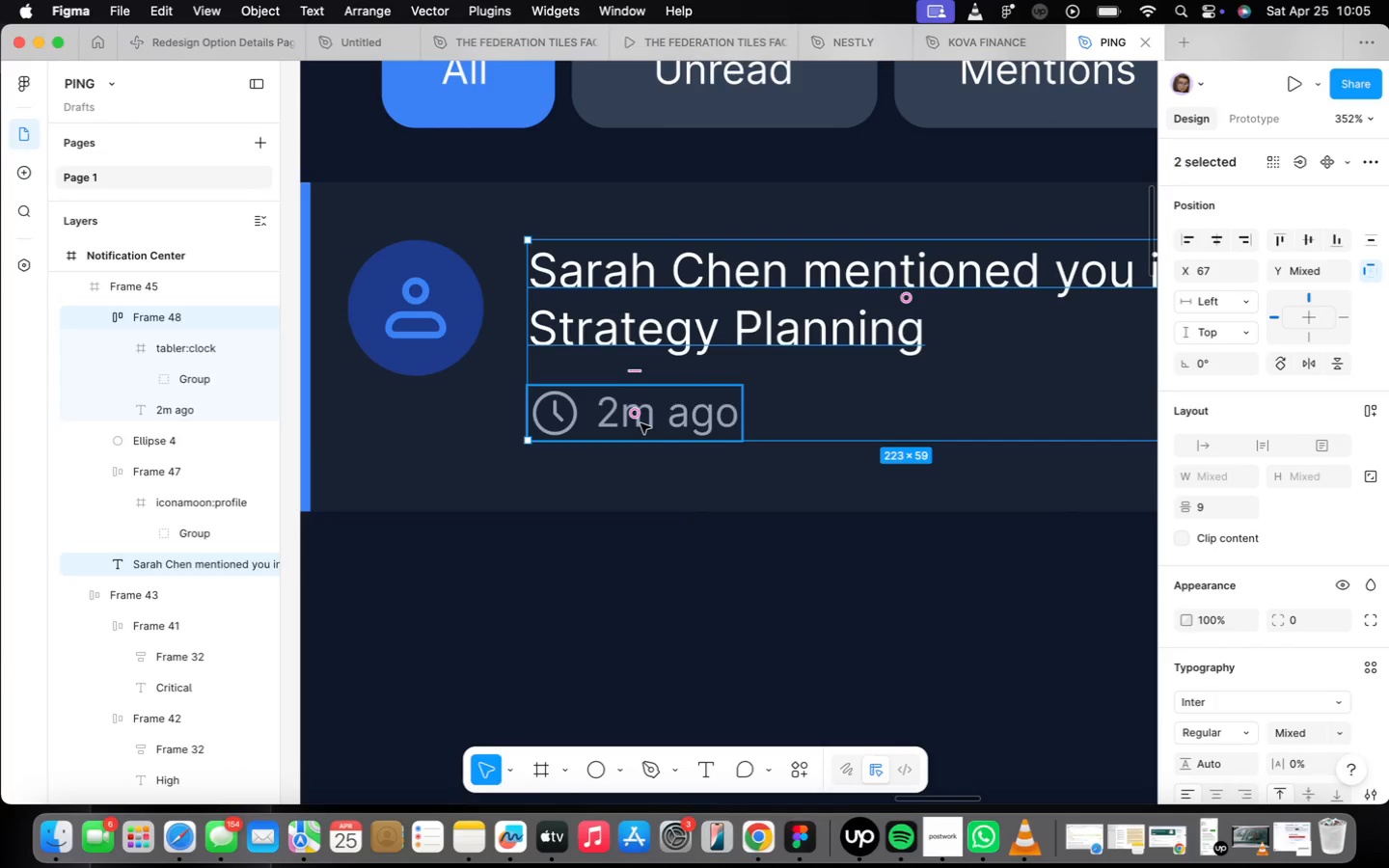 
key(Shift+A)
 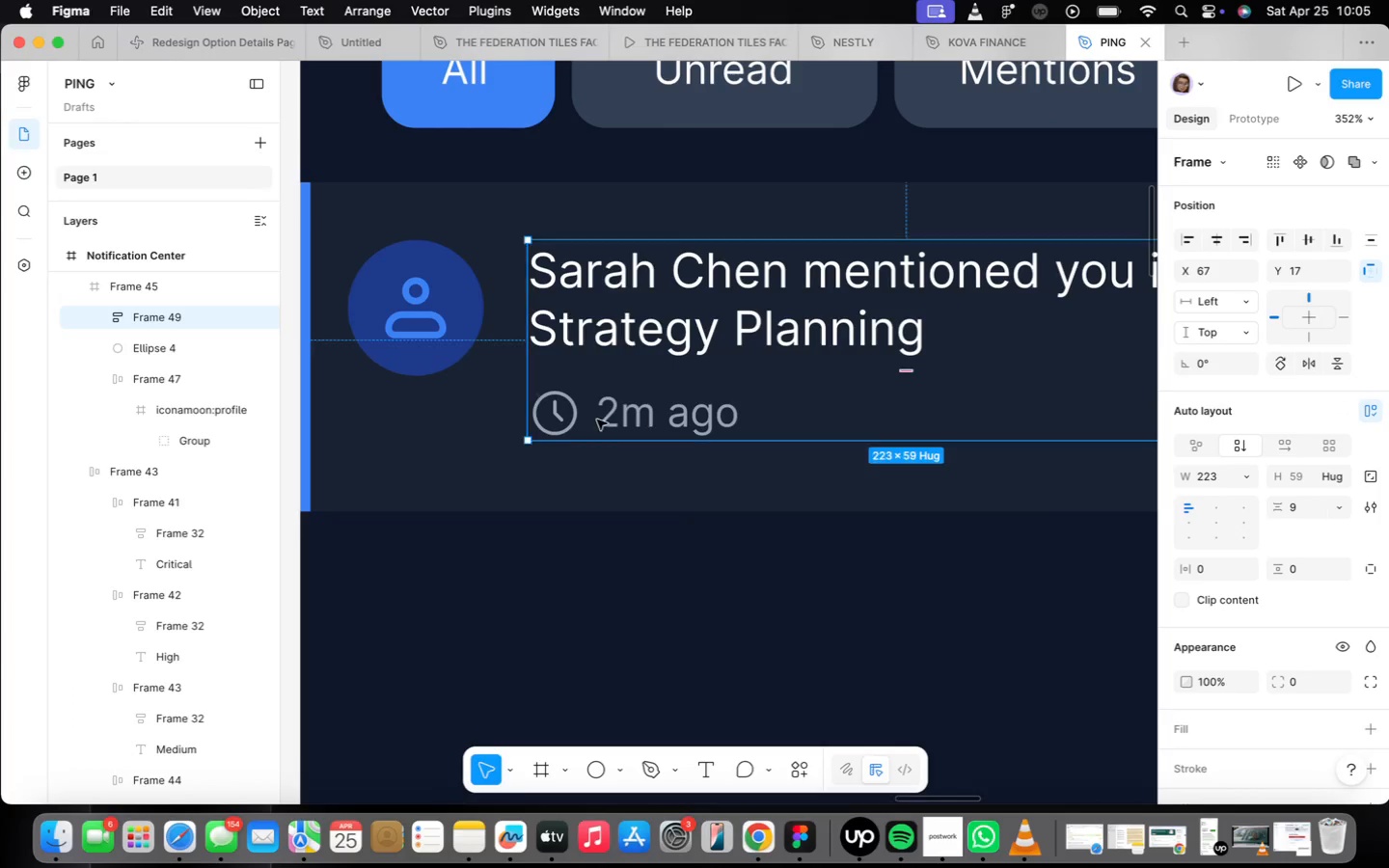 
hold_key(key=ShiftLeft, duration=0.93)
left_click_drag(start_coordinate=[458, 343], to_coordinate=[460, 358])
 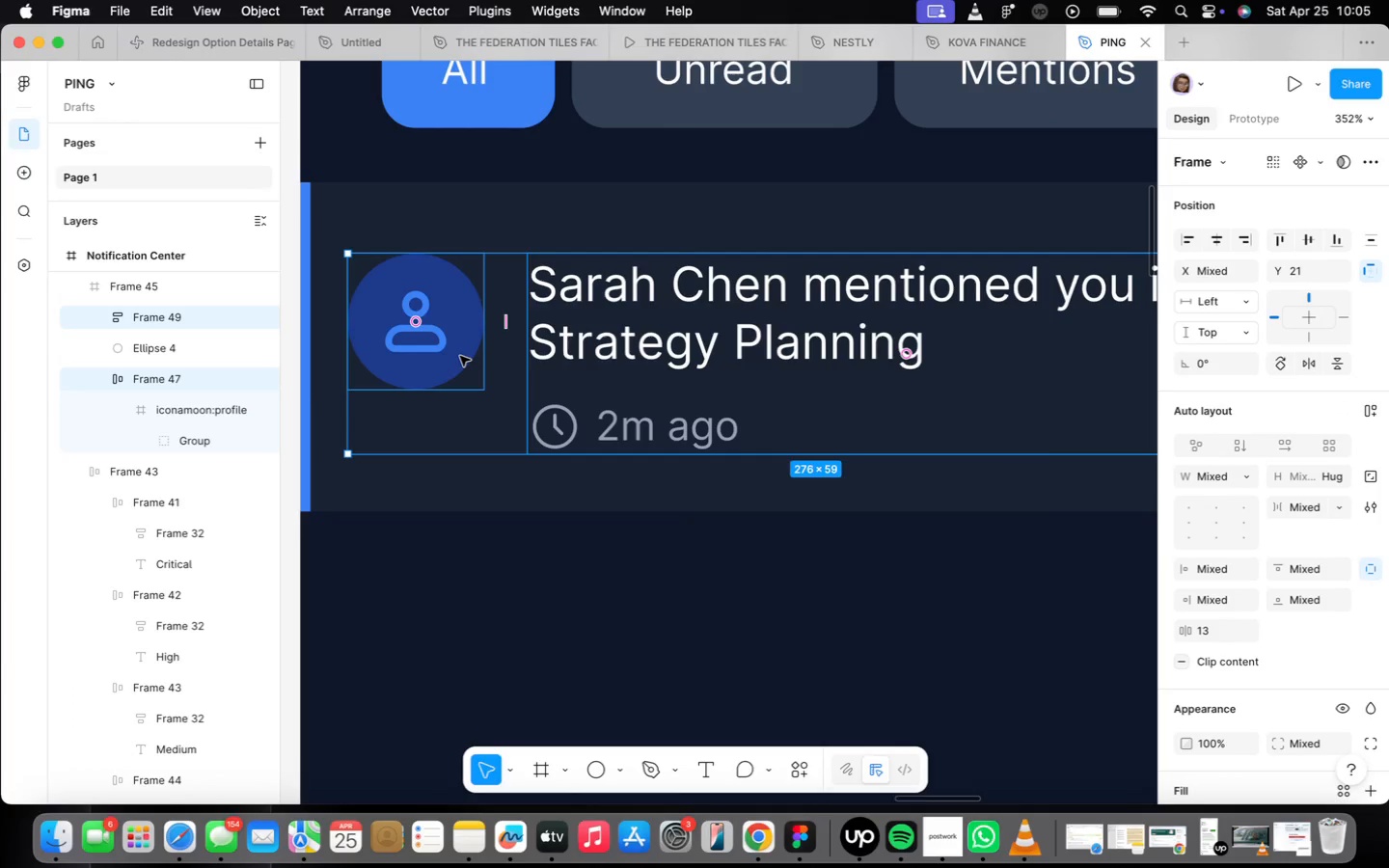 
key(Shift+ShiftLeft)
 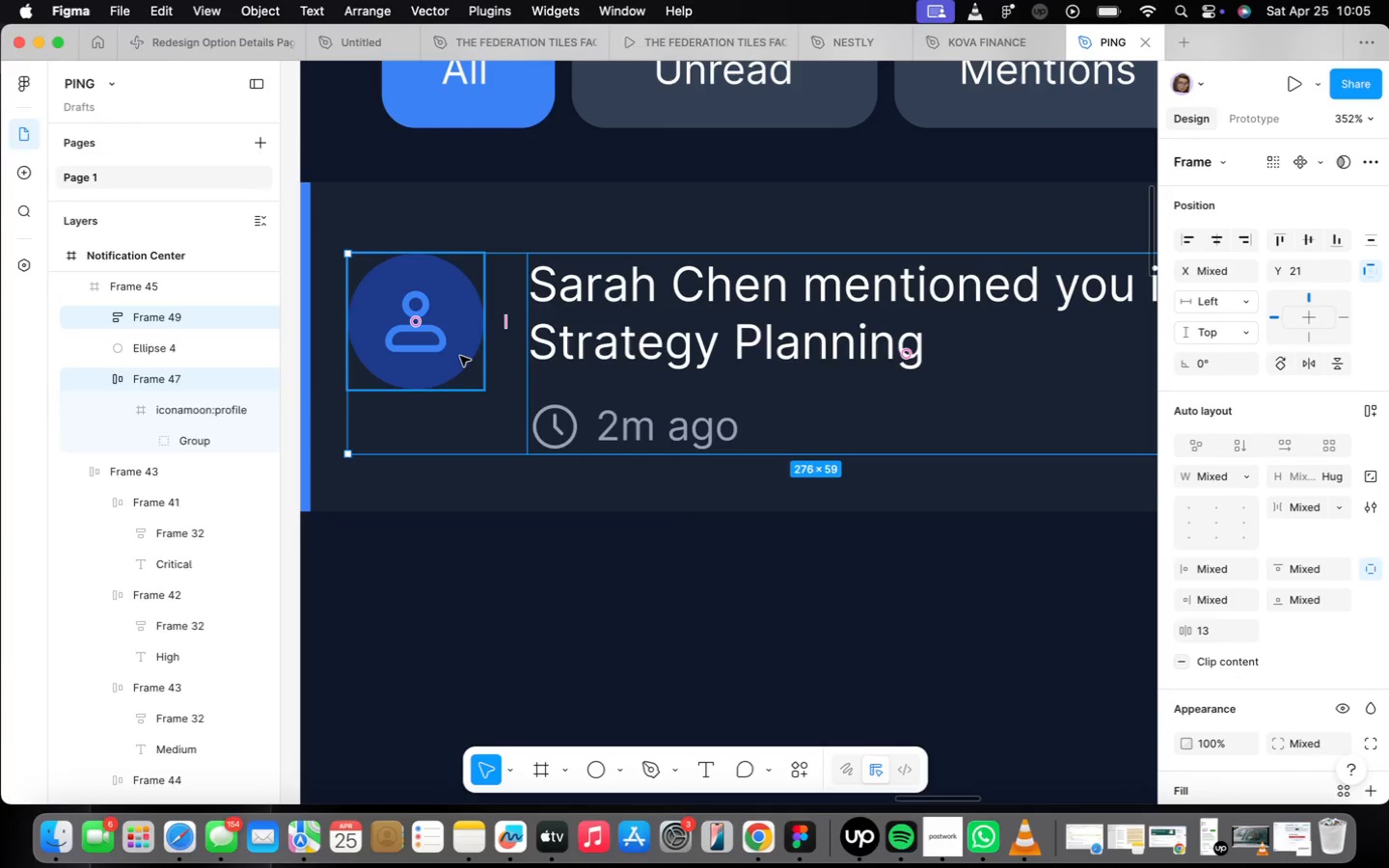 
key(Shift+A)
 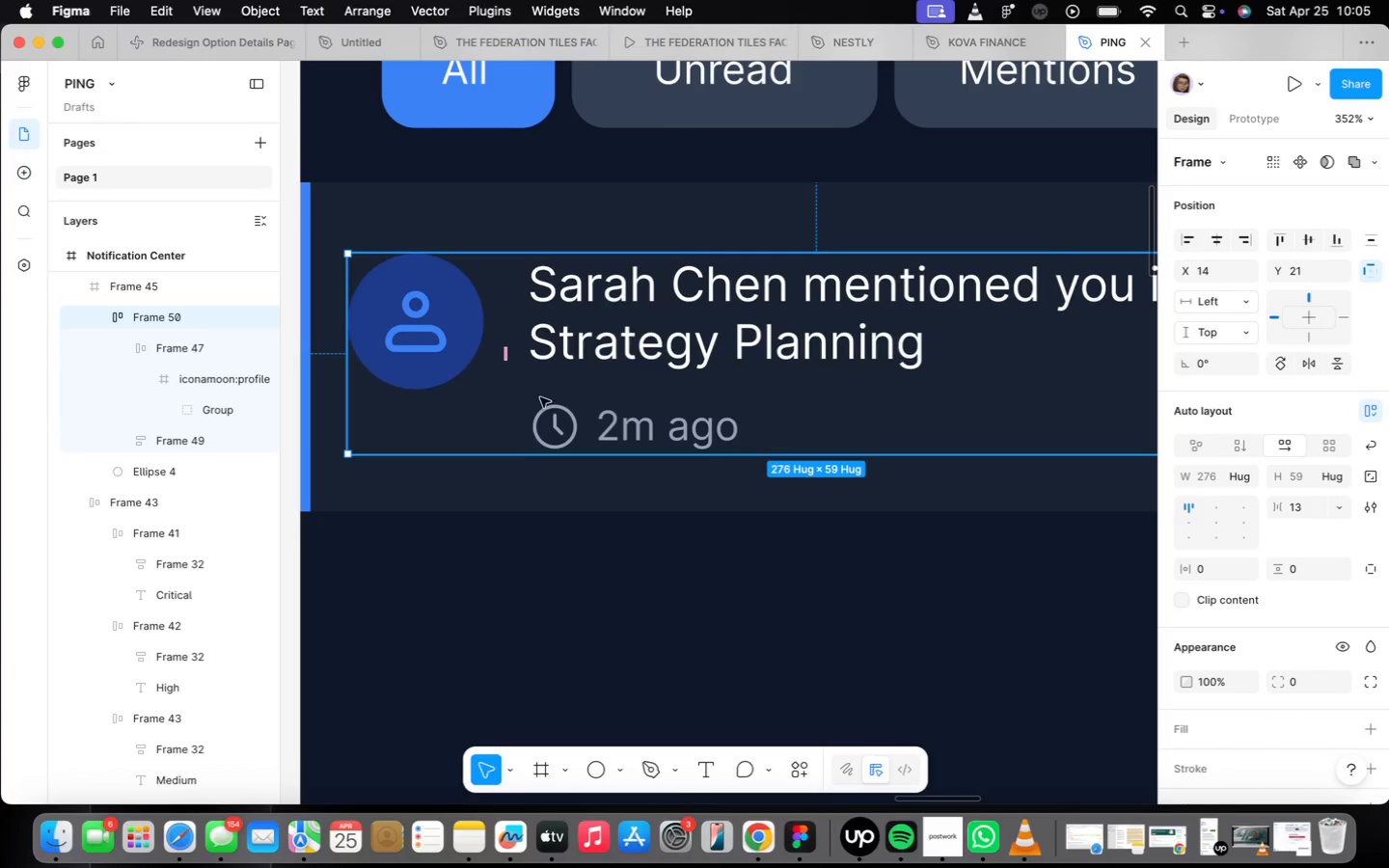 
scroll: coordinate [568, 366], scroll_direction: down, amount: 8.0
 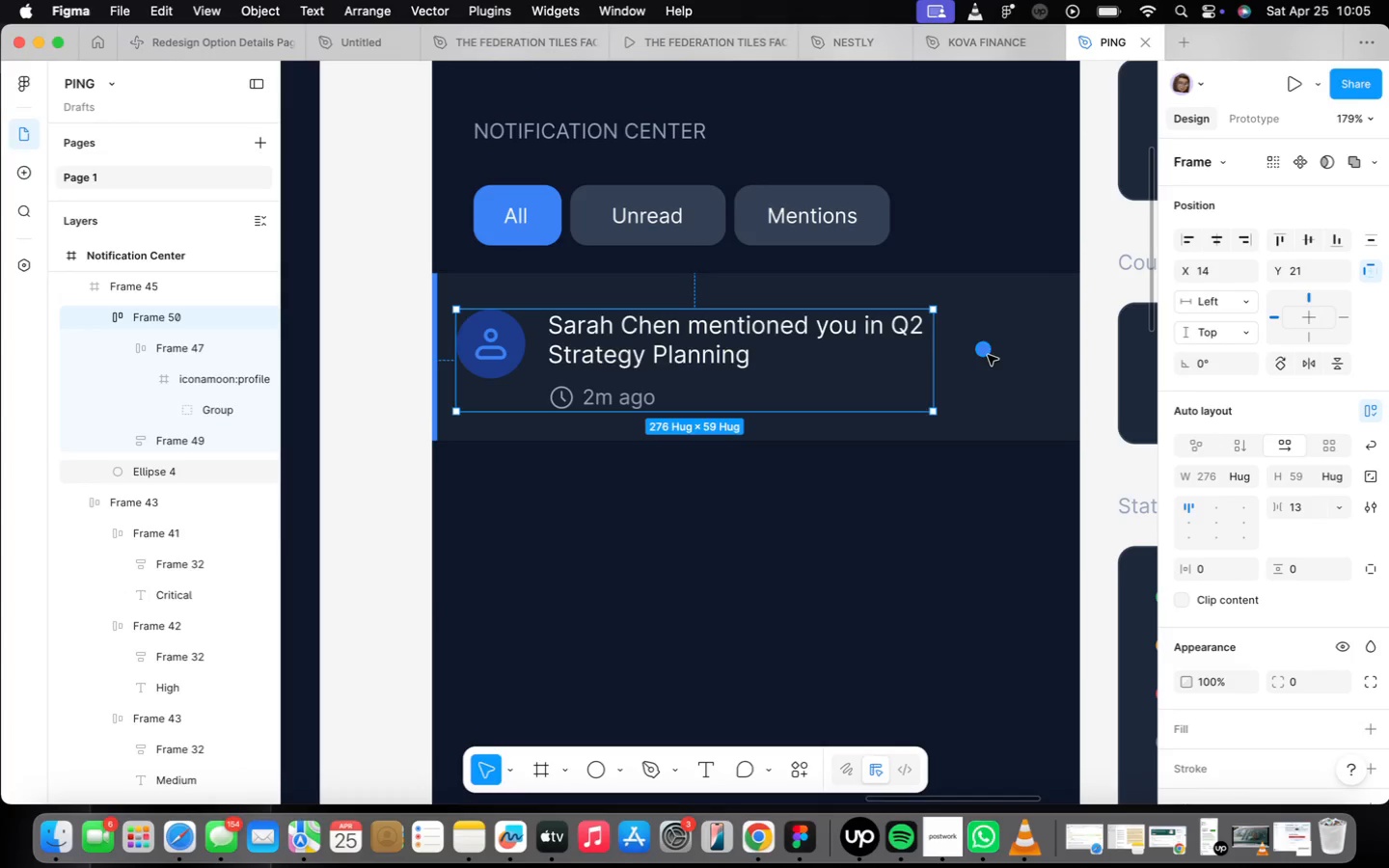 
wait(25.34)
 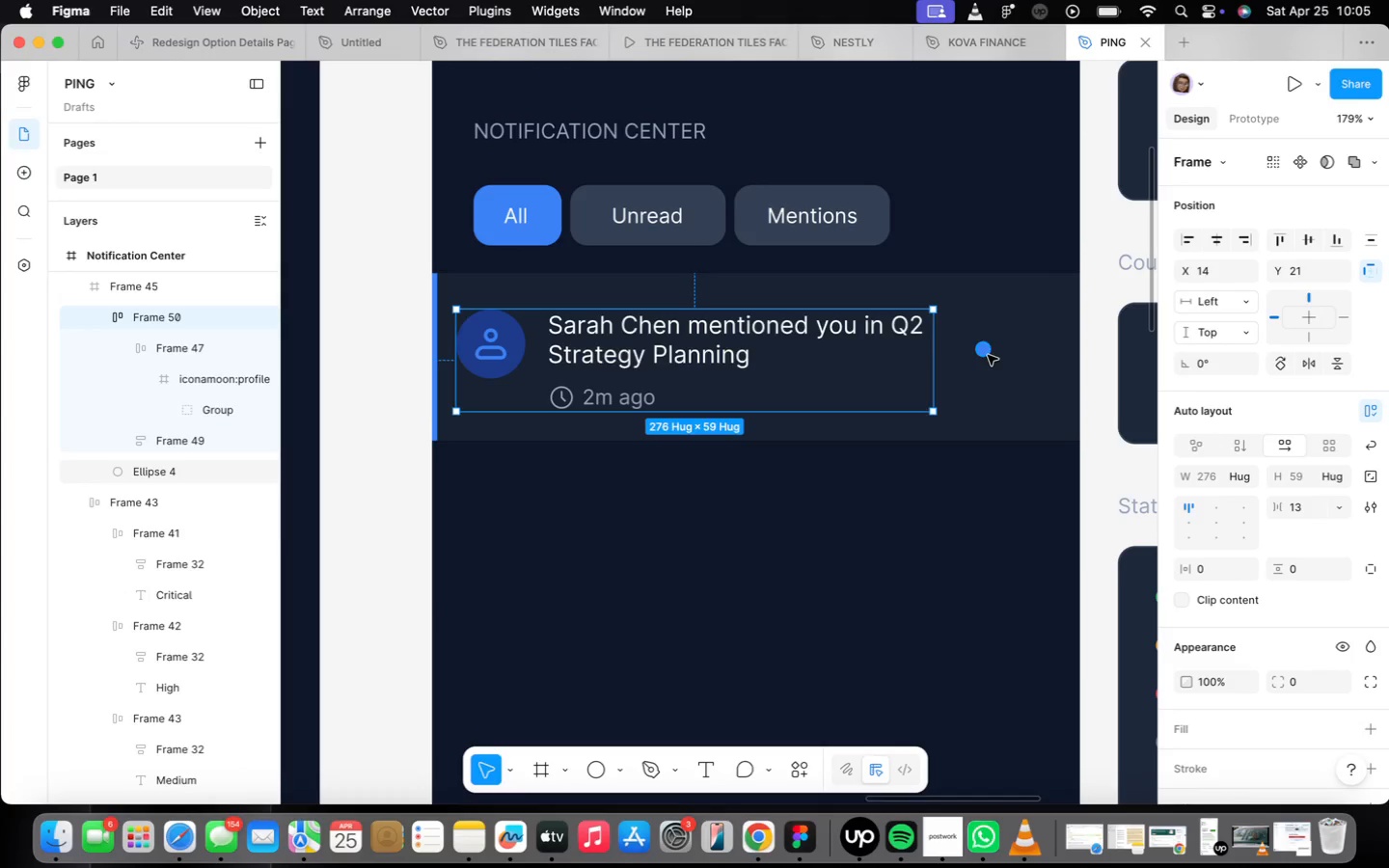 
hold_key(key=ShiftLeft, duration=0.45)
left_click([989, 355])
 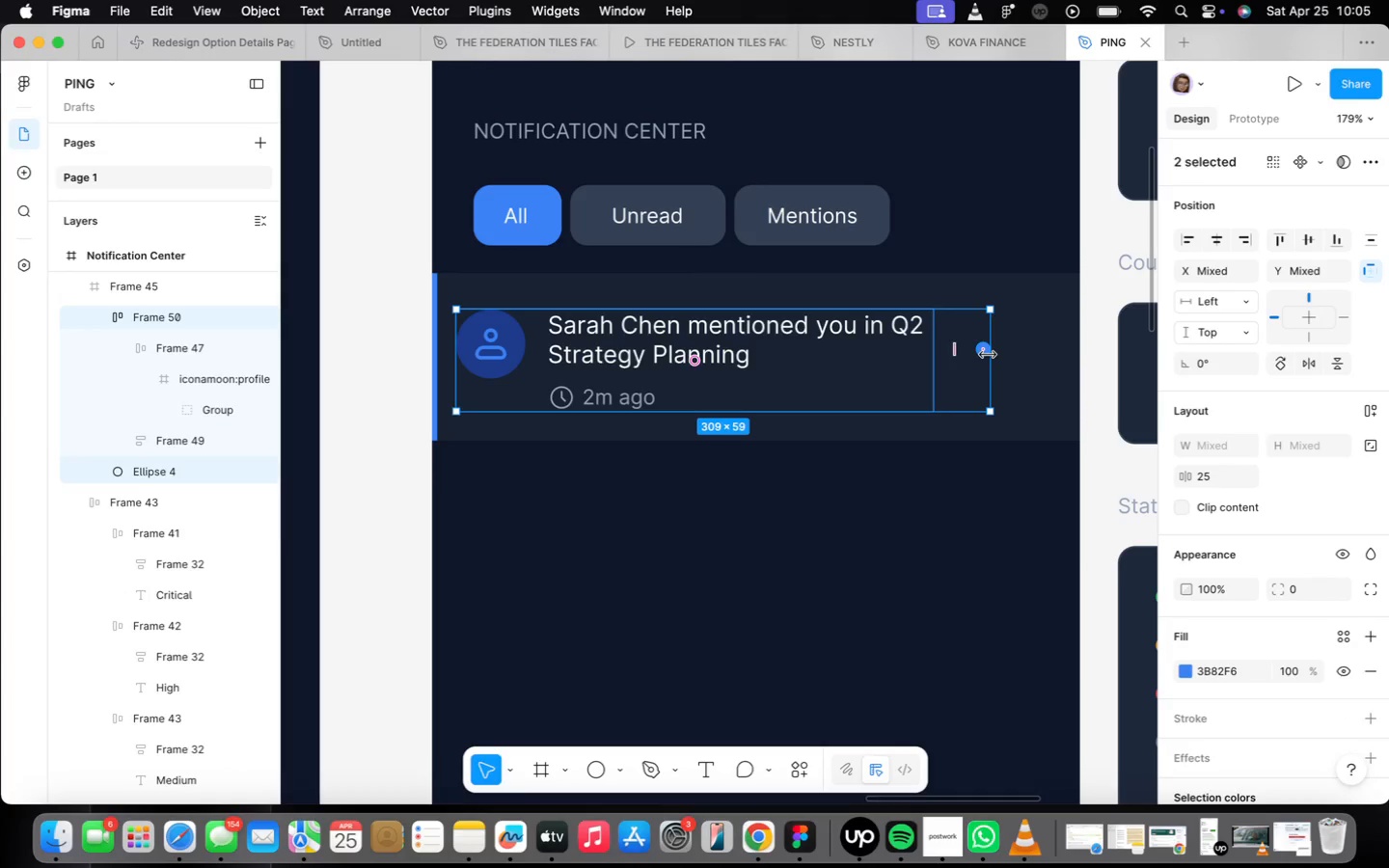 
key(Shift+ShiftLeft)
 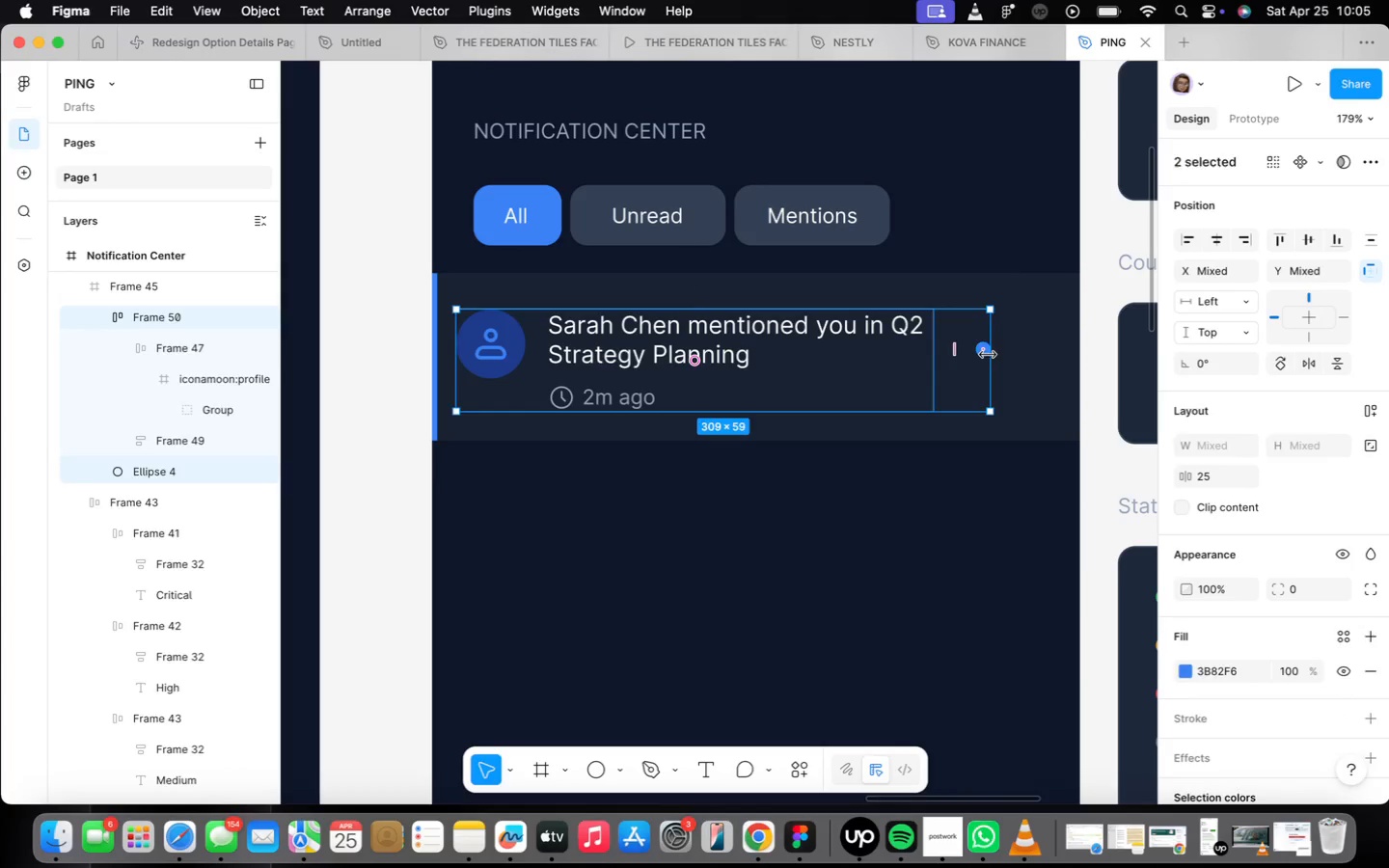 
key(Shift+A)
 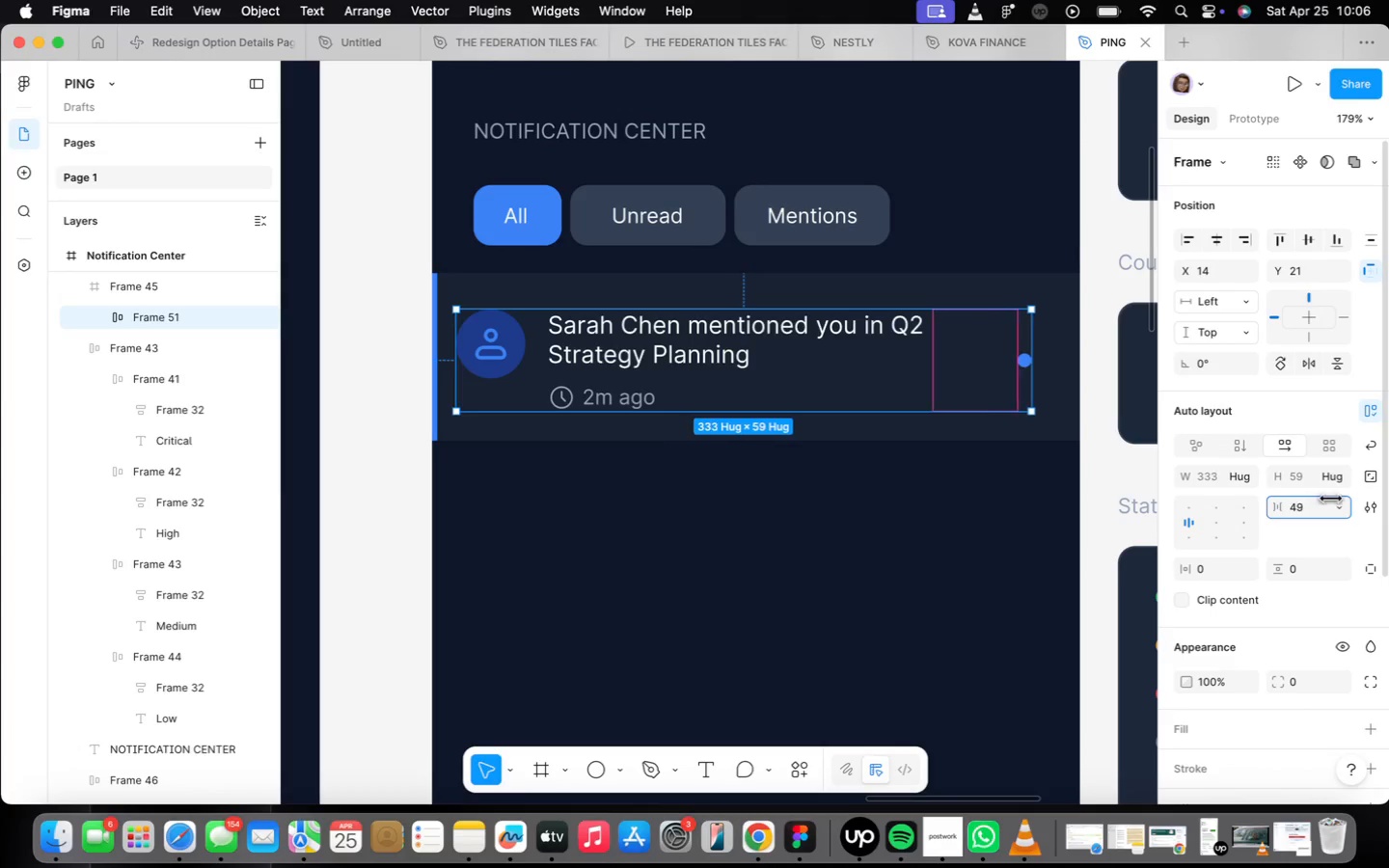 
left_click_drag(start_coordinate=[726, 339], to_coordinate=[738, 339])
 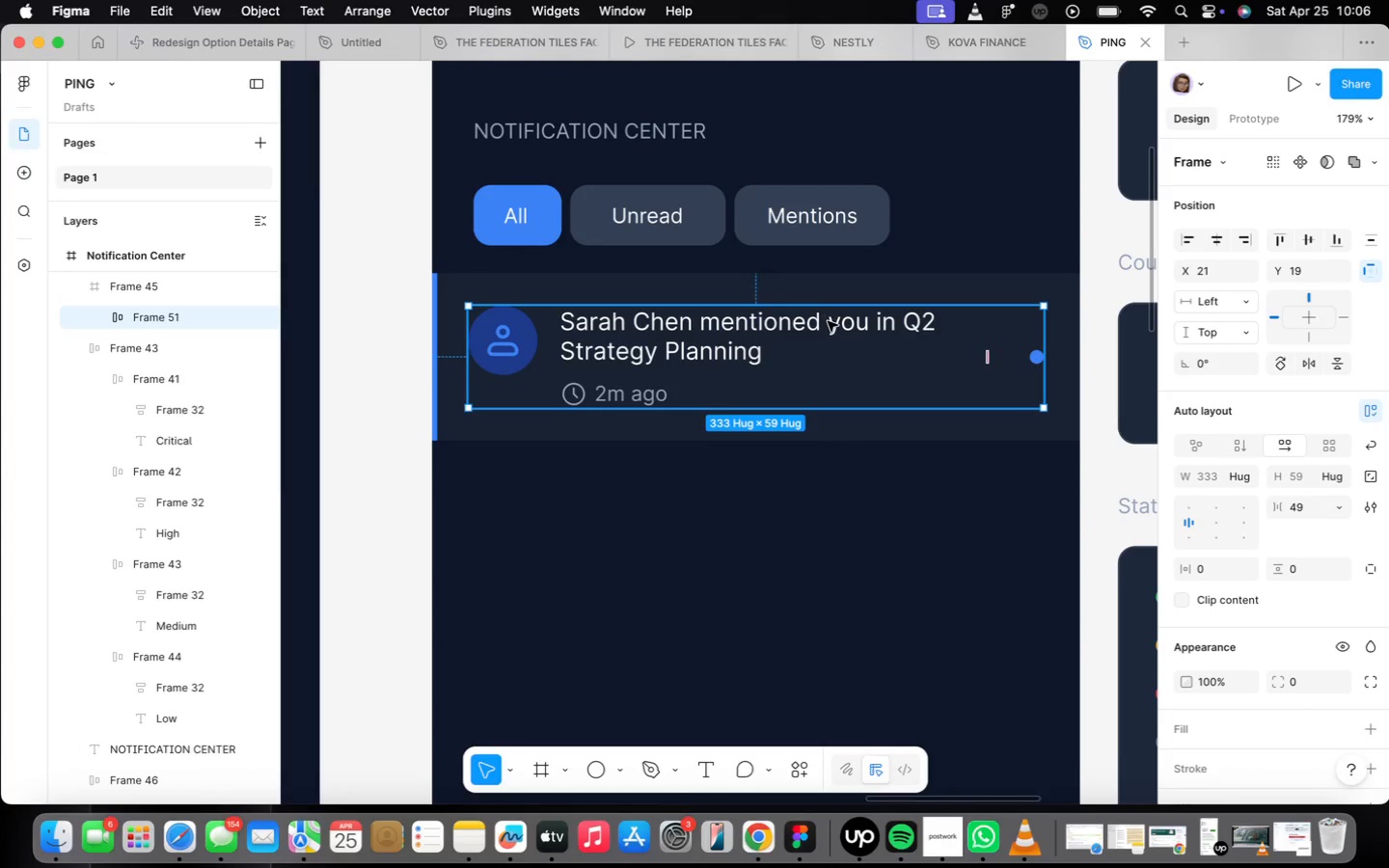 
hold_key(key=OptionLeft, duration=2.29)
 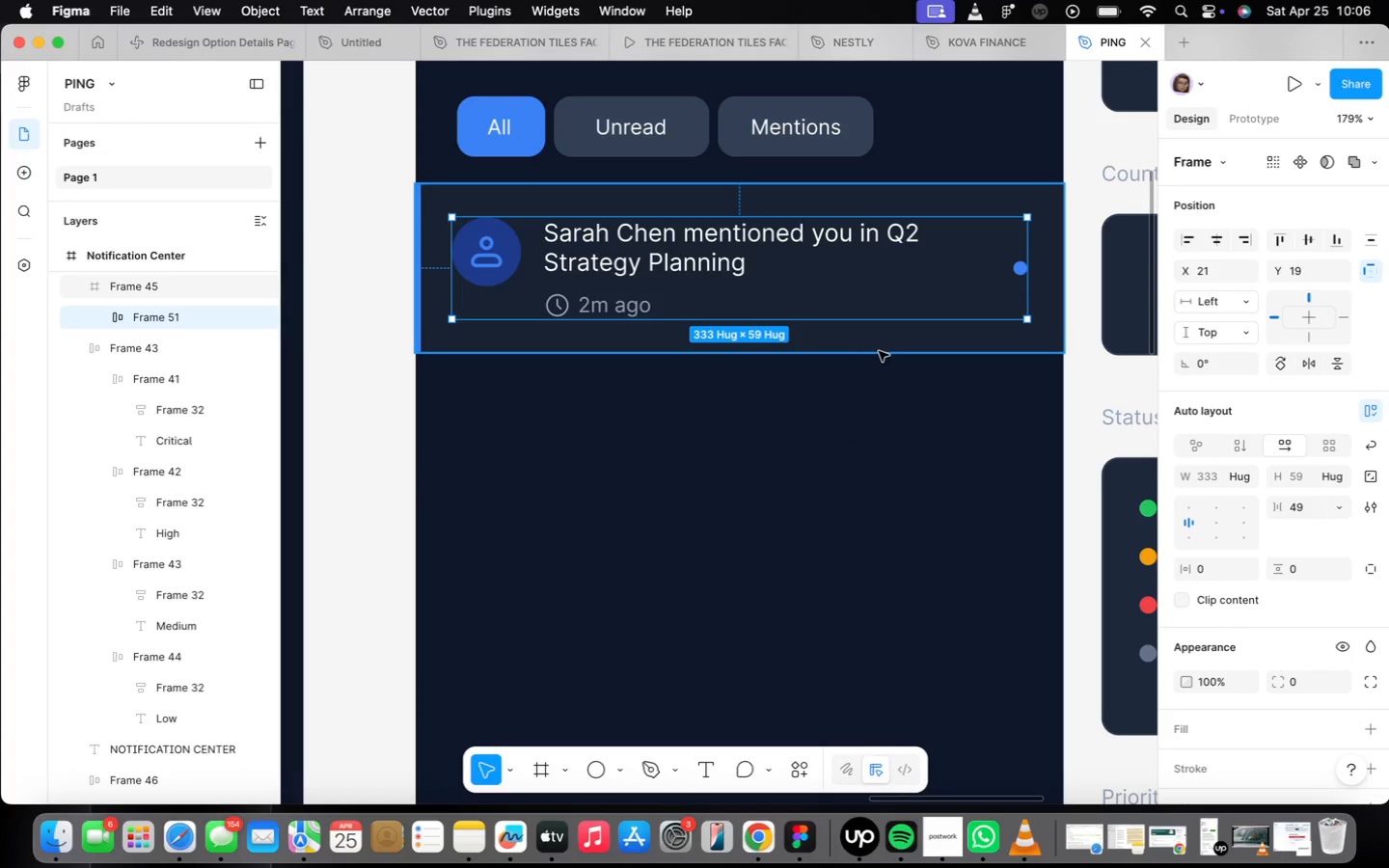 
left_click([879, 351])
 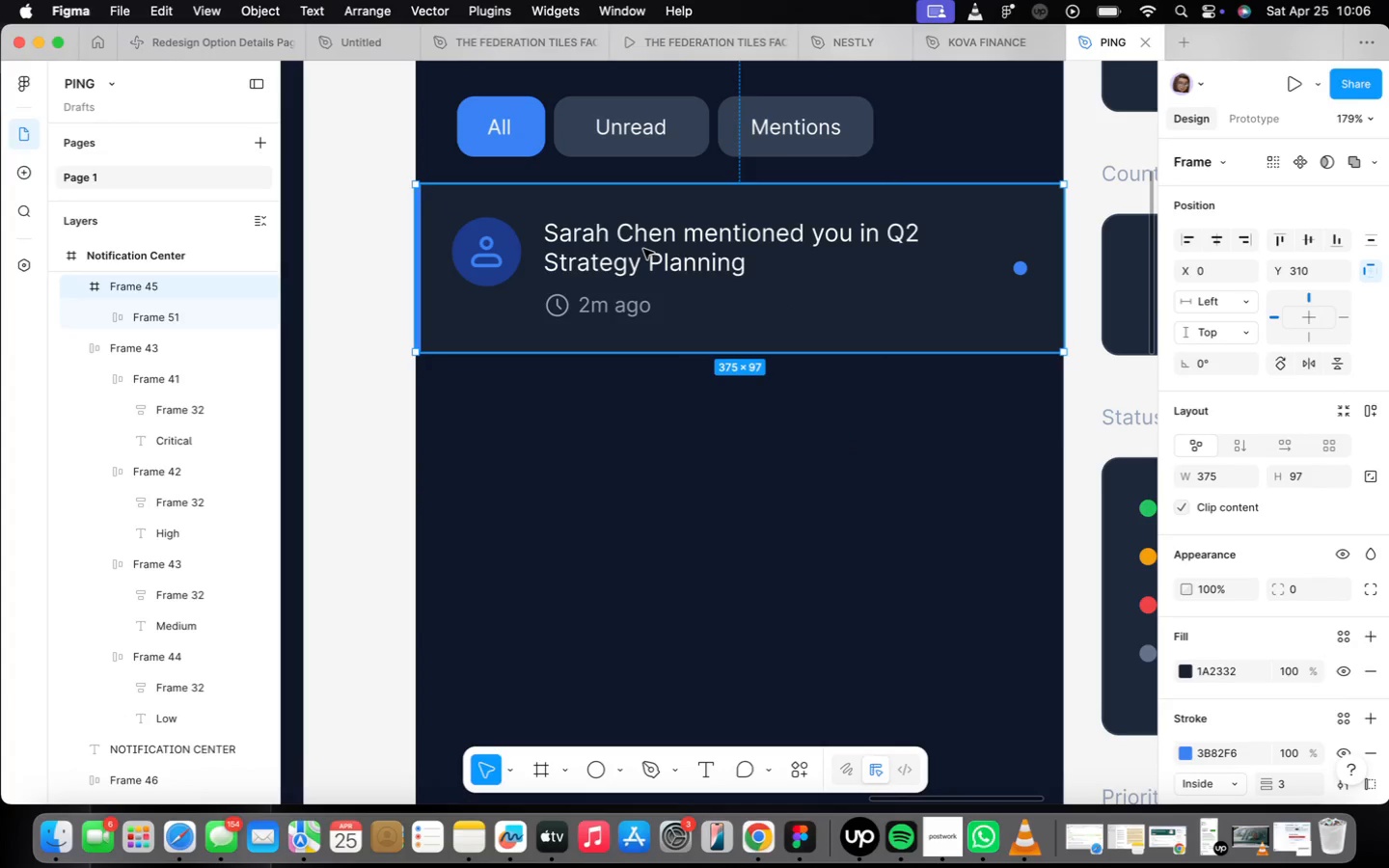 
double_click([643, 249])
 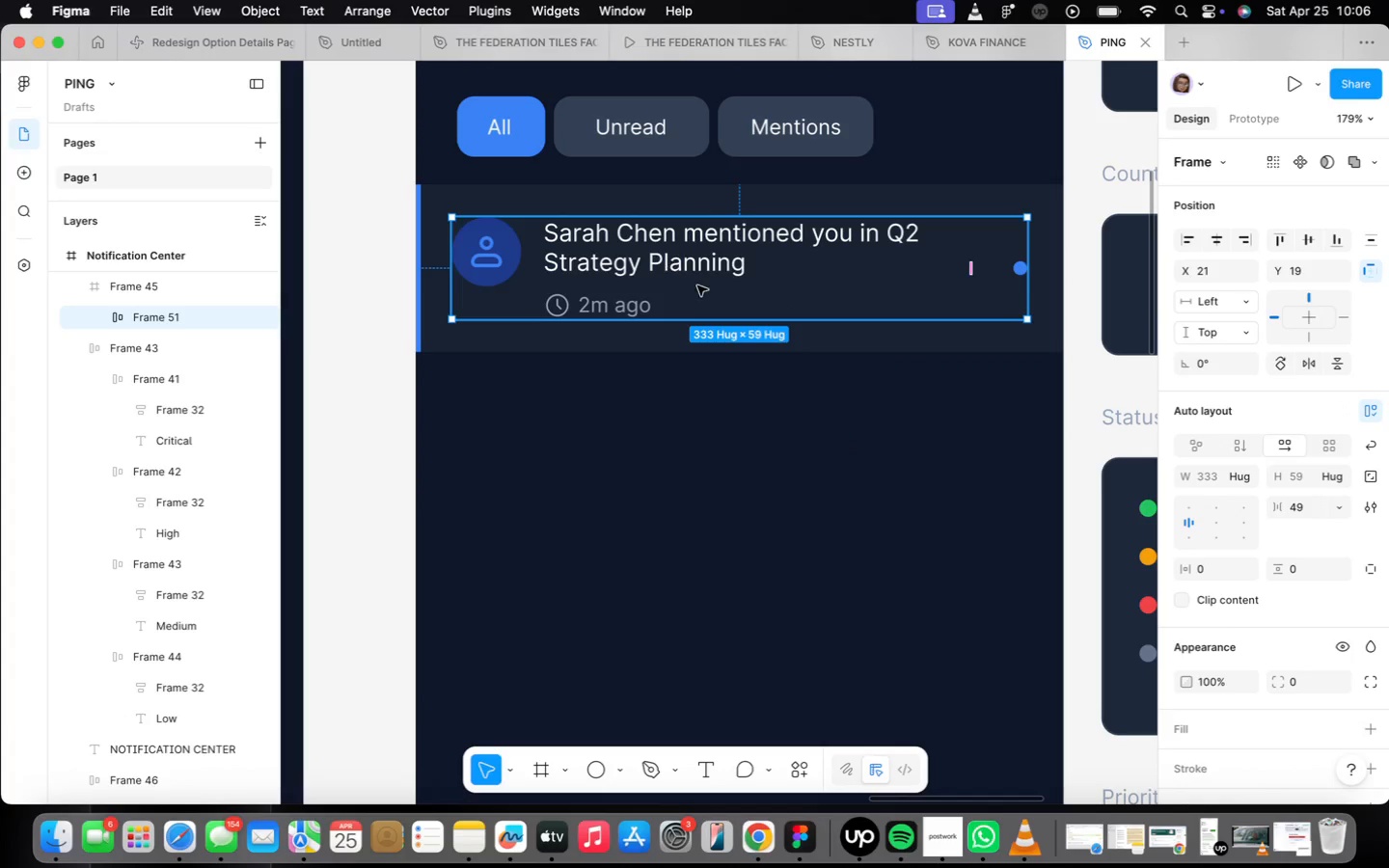 
hold_key(key=ShiftLeft, duration=1.0)
 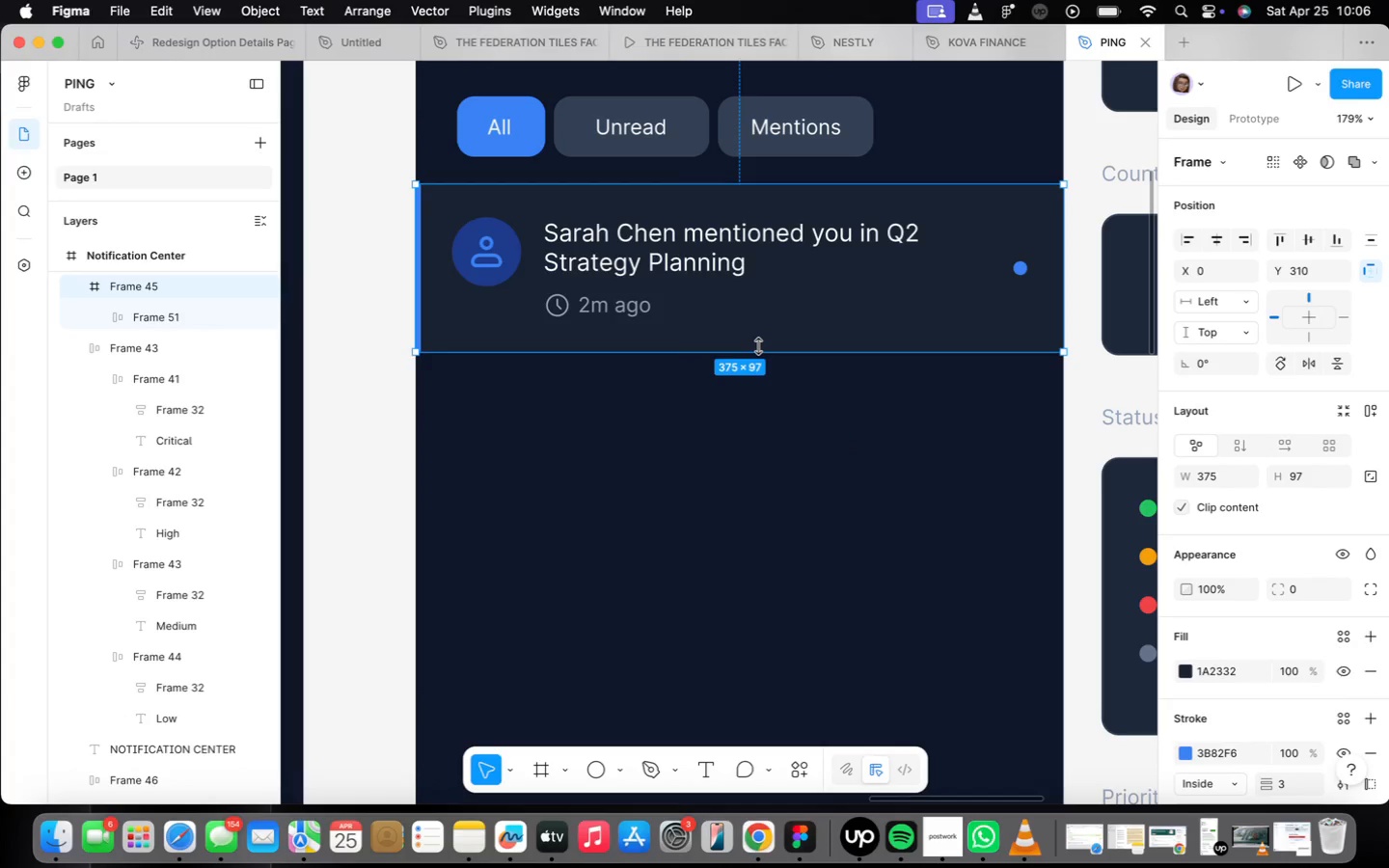 
key(Shift+ShiftLeft)
 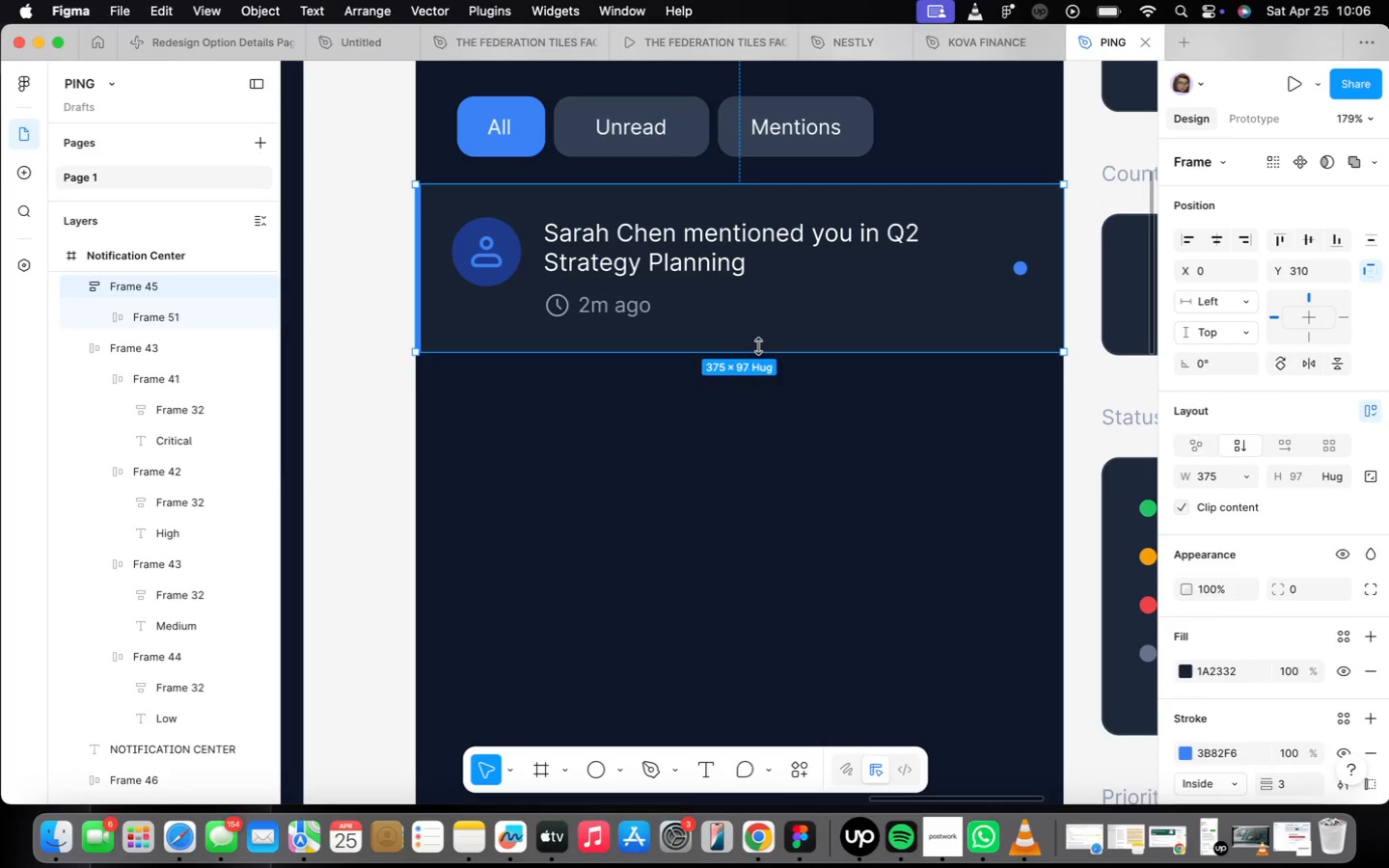 
key(Shift+A)
 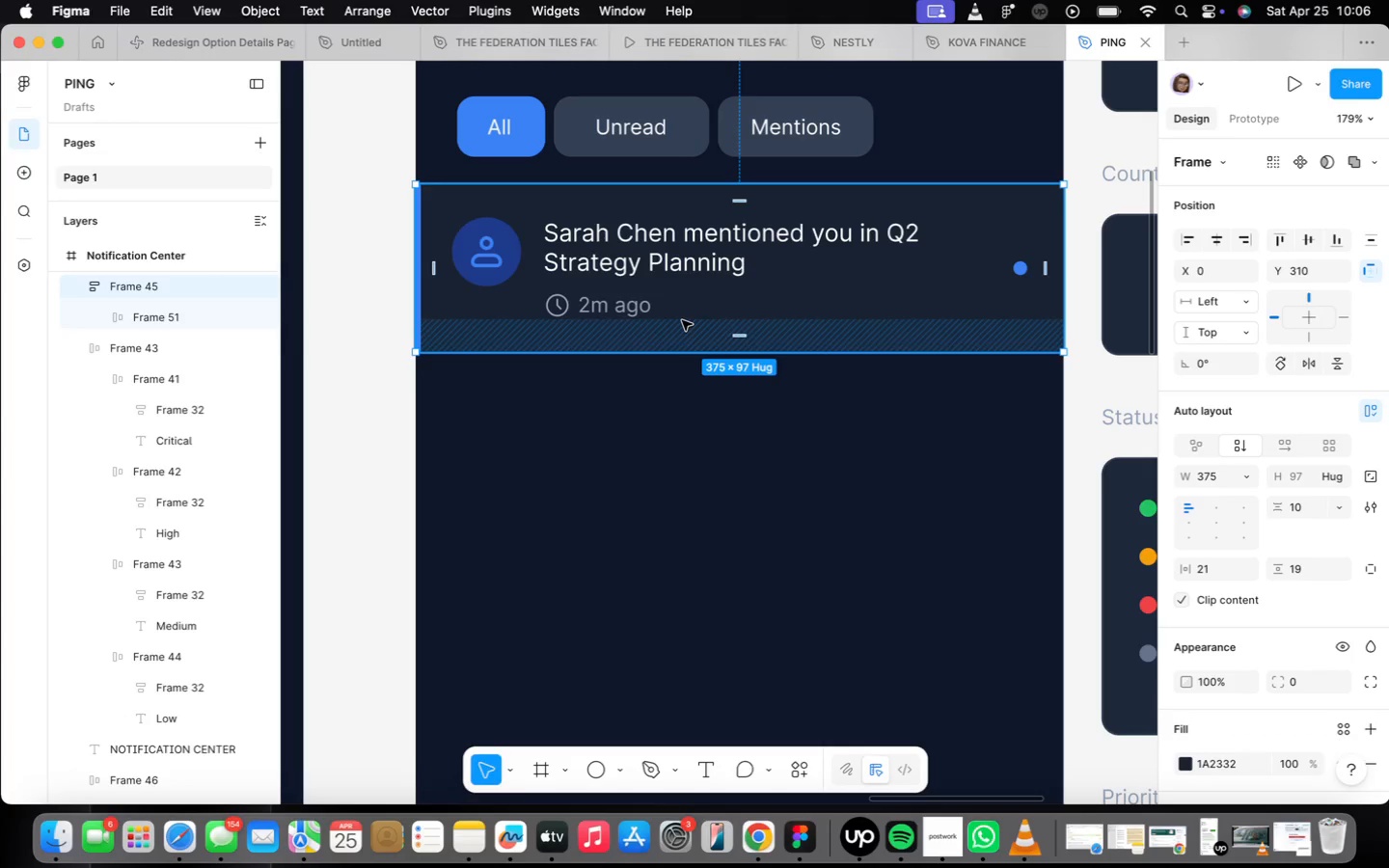 
wait(21.01)
 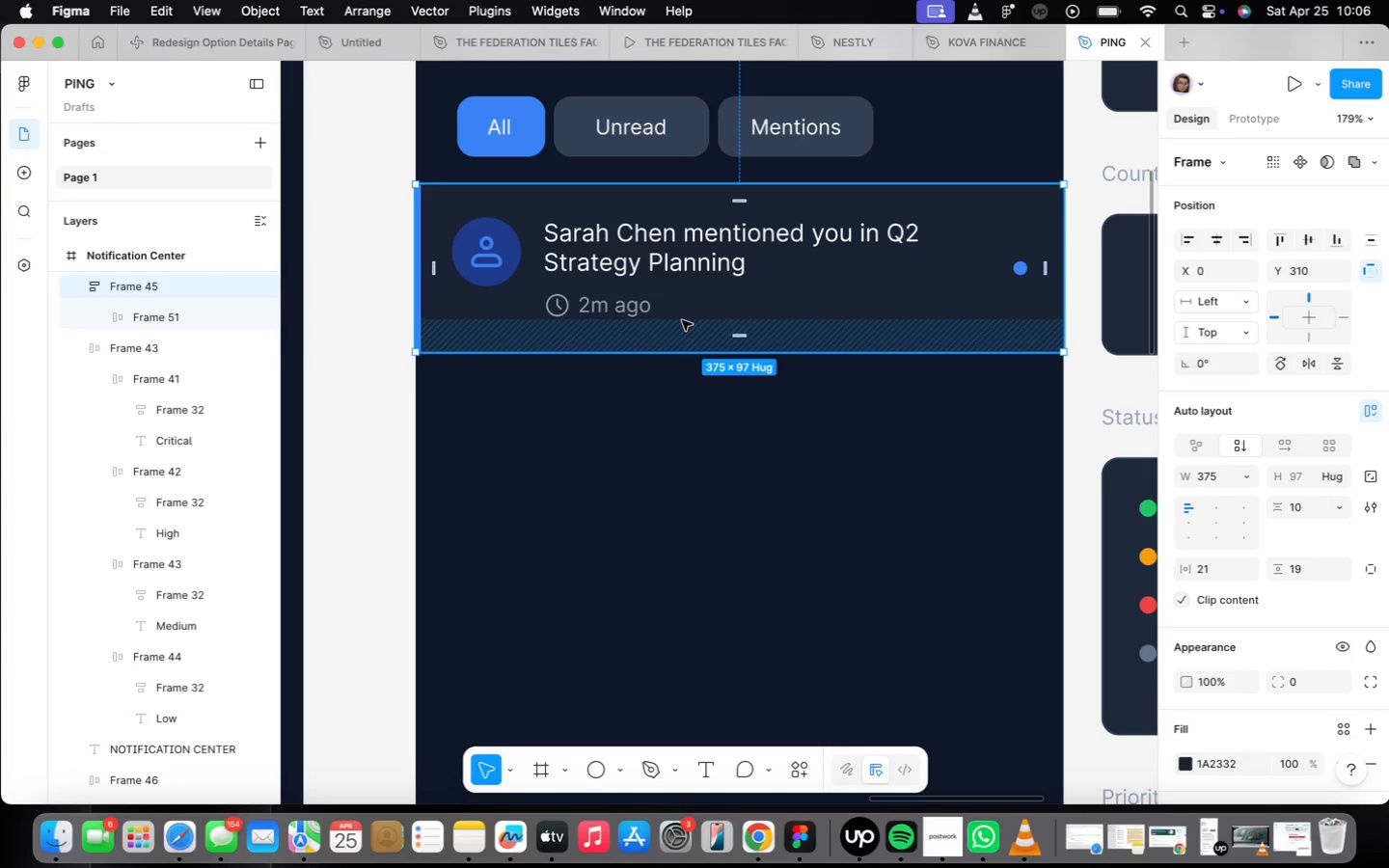 
hold_key(key=OptionLeft, duration=2.94)
left_click_drag(start_coordinate=[719, 306], to_coordinate=[720, 477])
 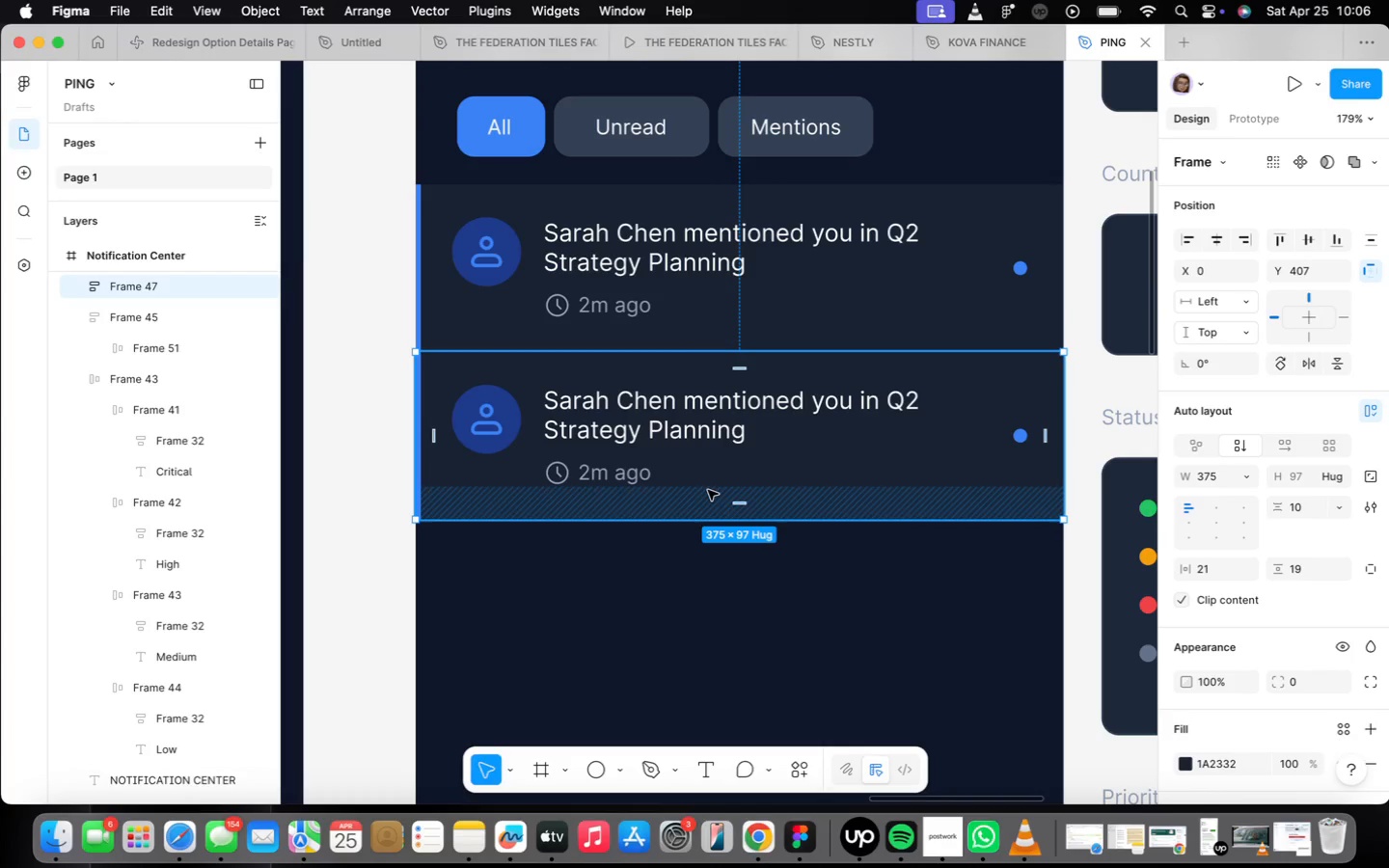 
left_click_drag(start_coordinate=[763, 443], to_coordinate=[765, 499])
 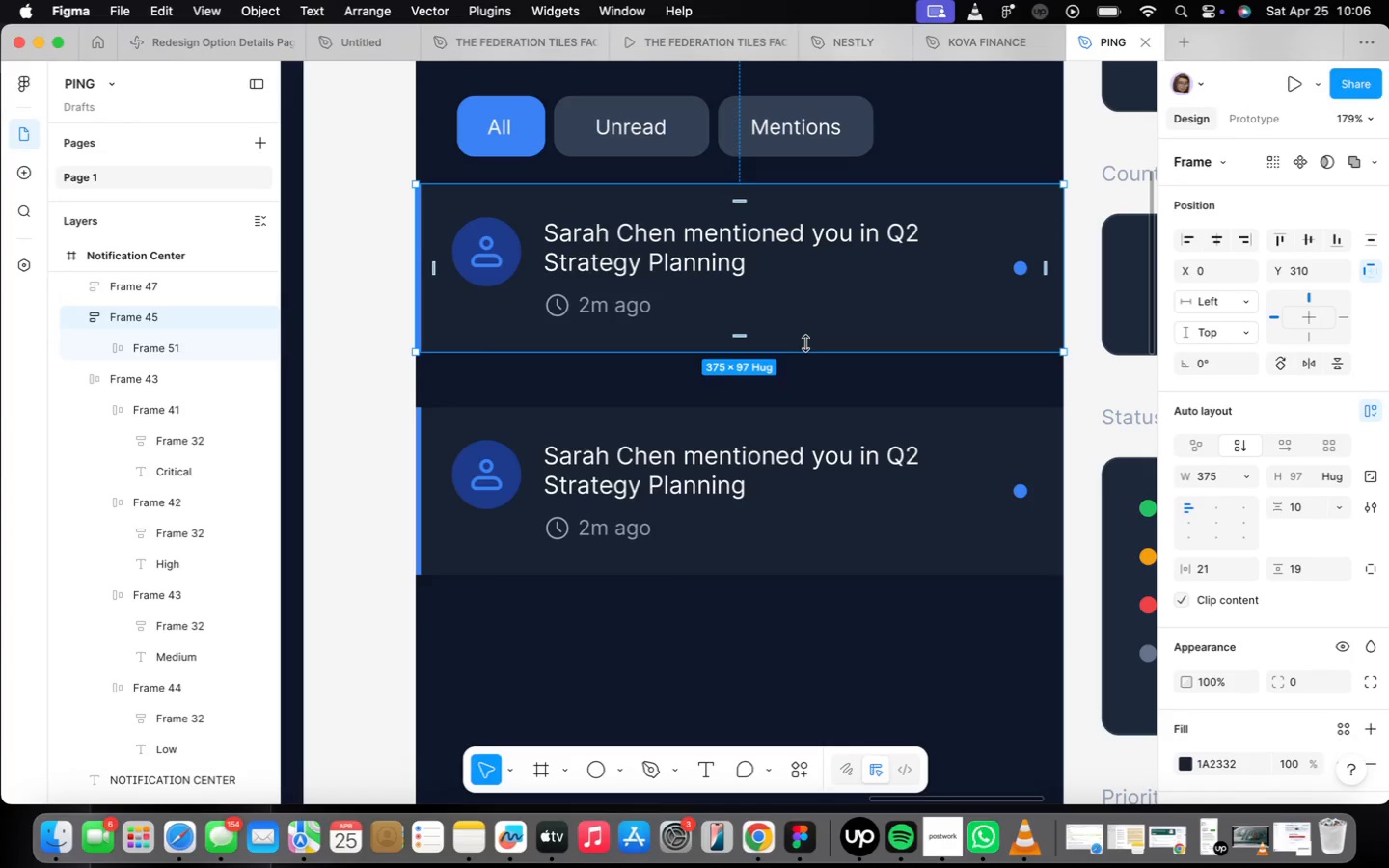 
wait(8.94)
 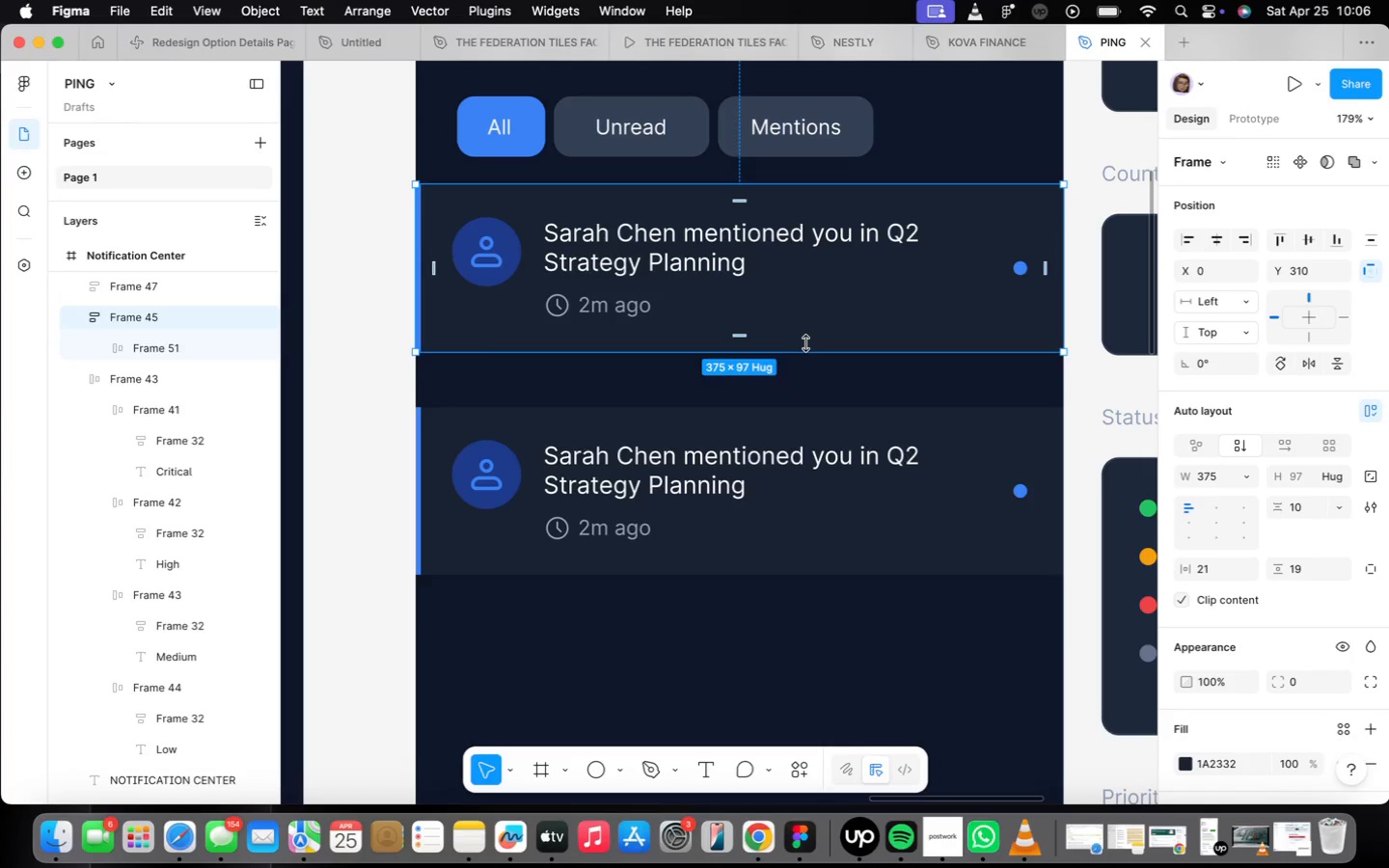 
scroll: coordinate [1279, 598], scroll_direction: down, amount: 7.0
 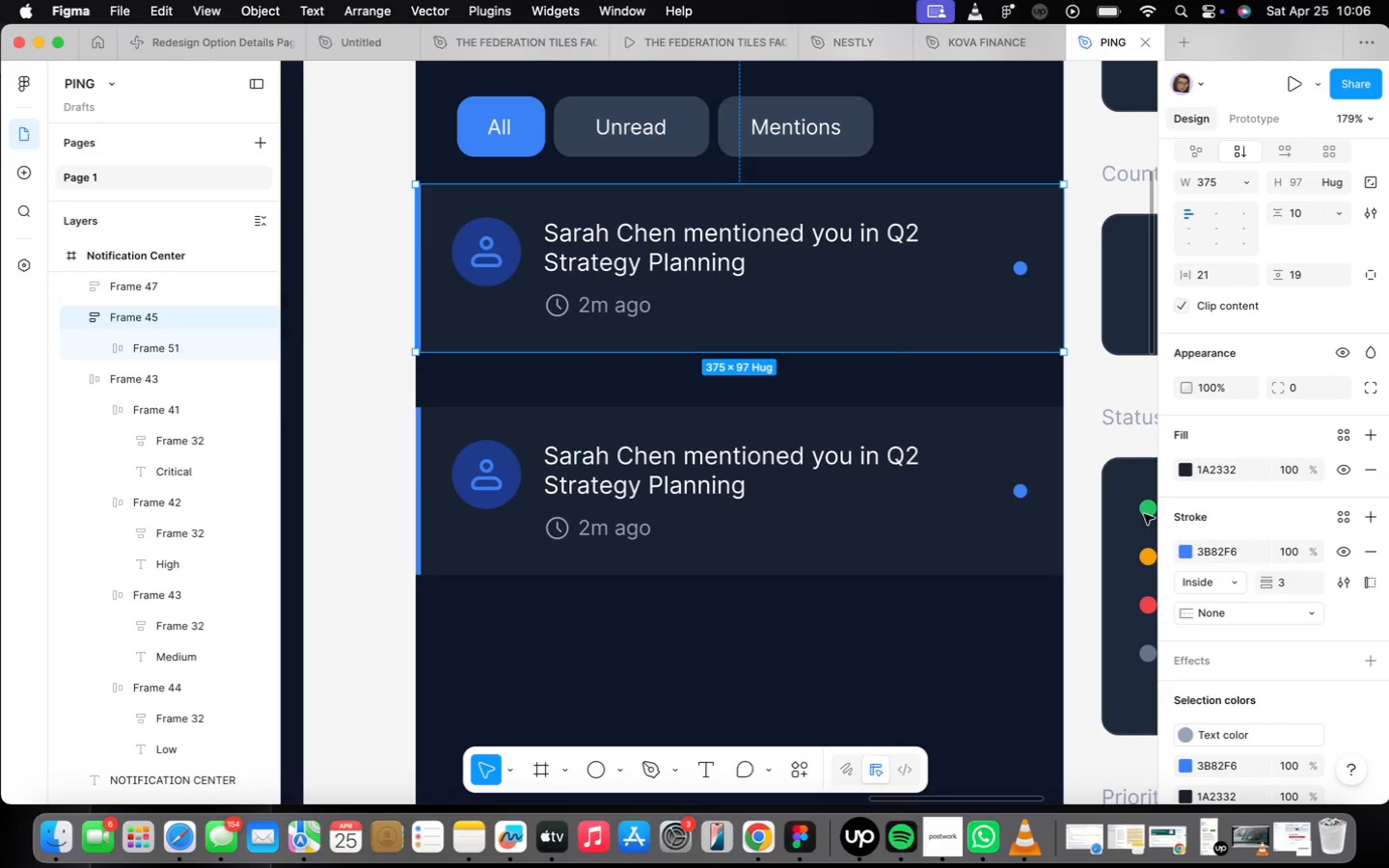 
left_click([948, 398])
 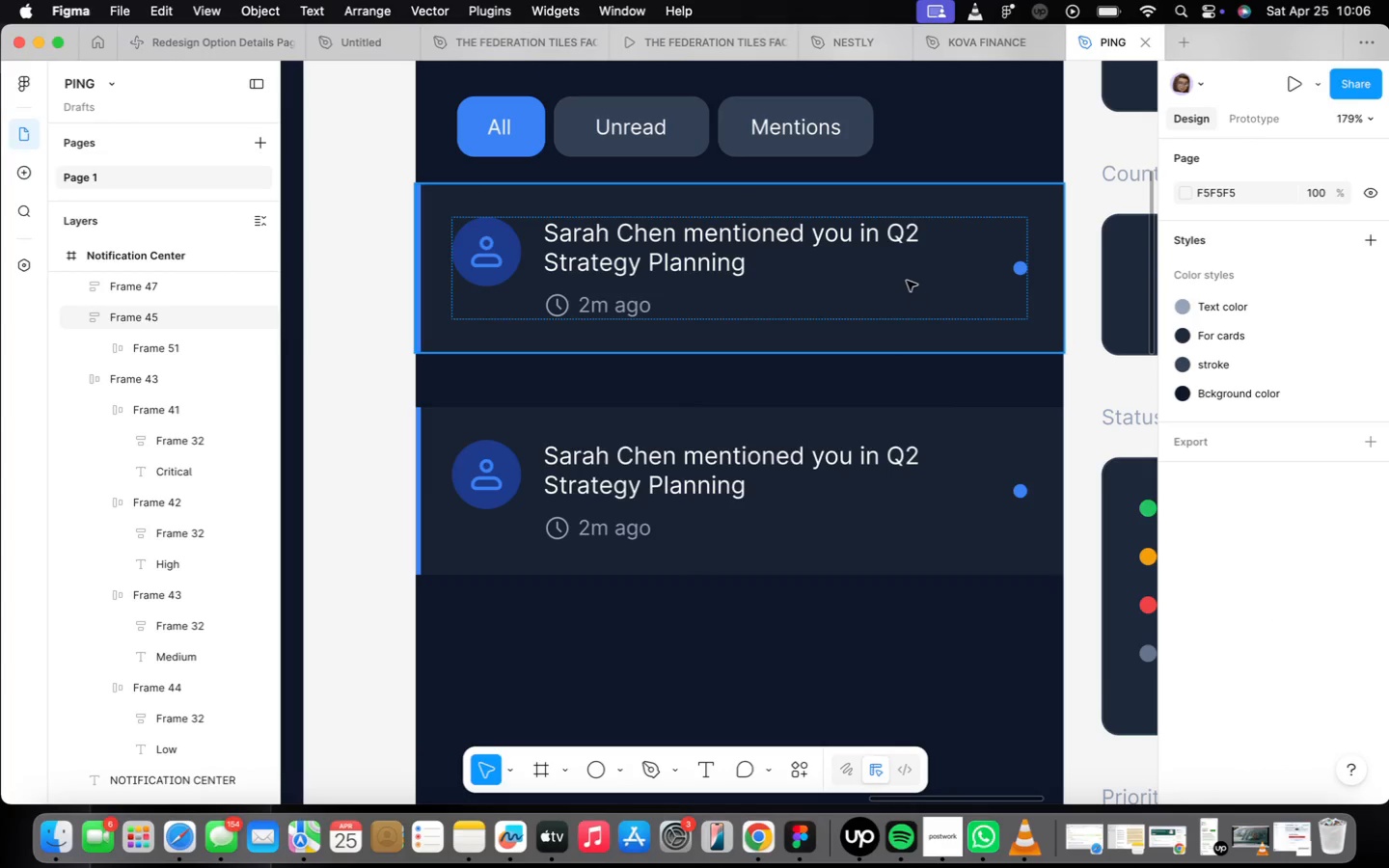 
left_click([907, 281])
 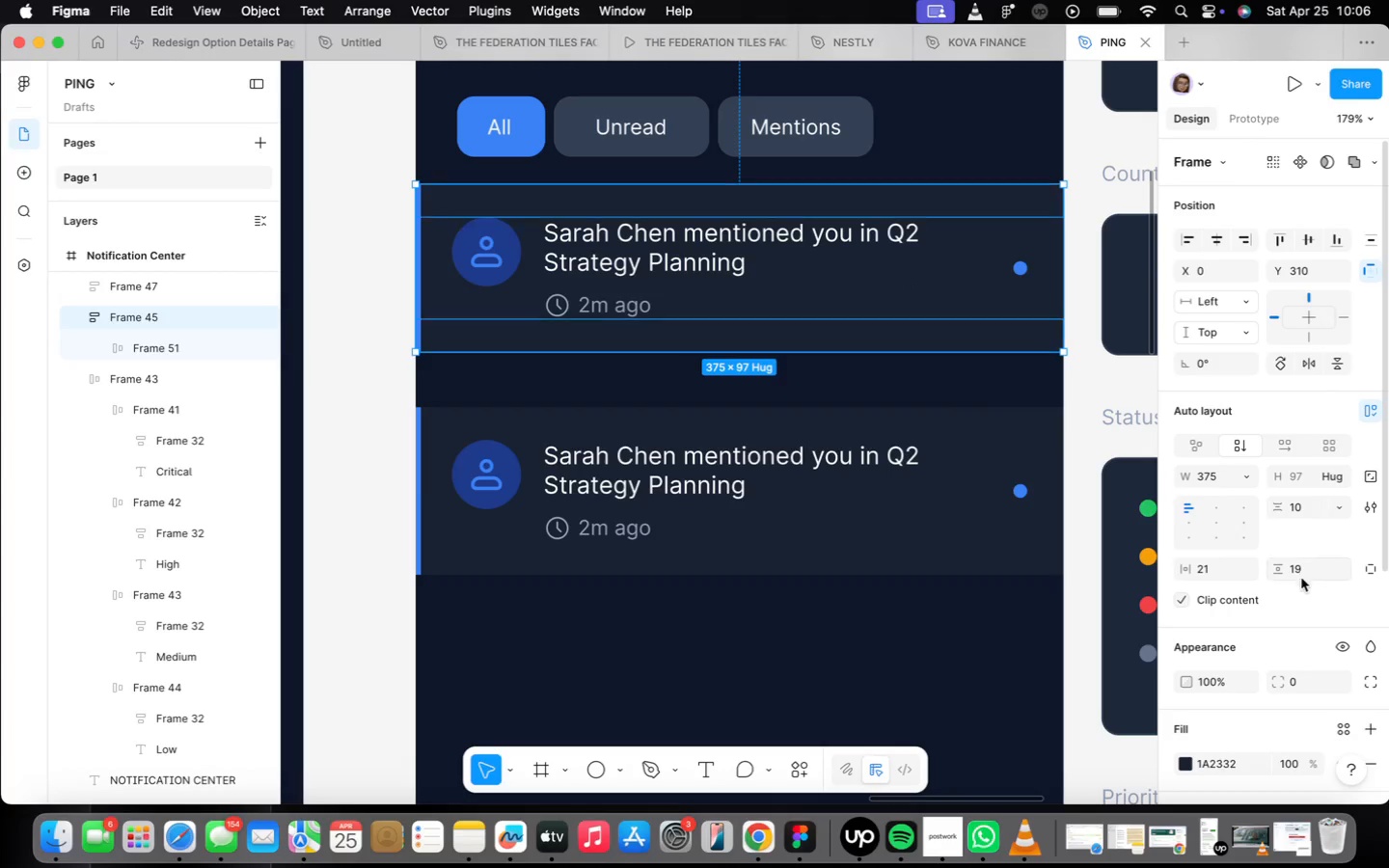 
scroll: coordinate [1280, 558], scroll_direction: down, amount: 19.0
 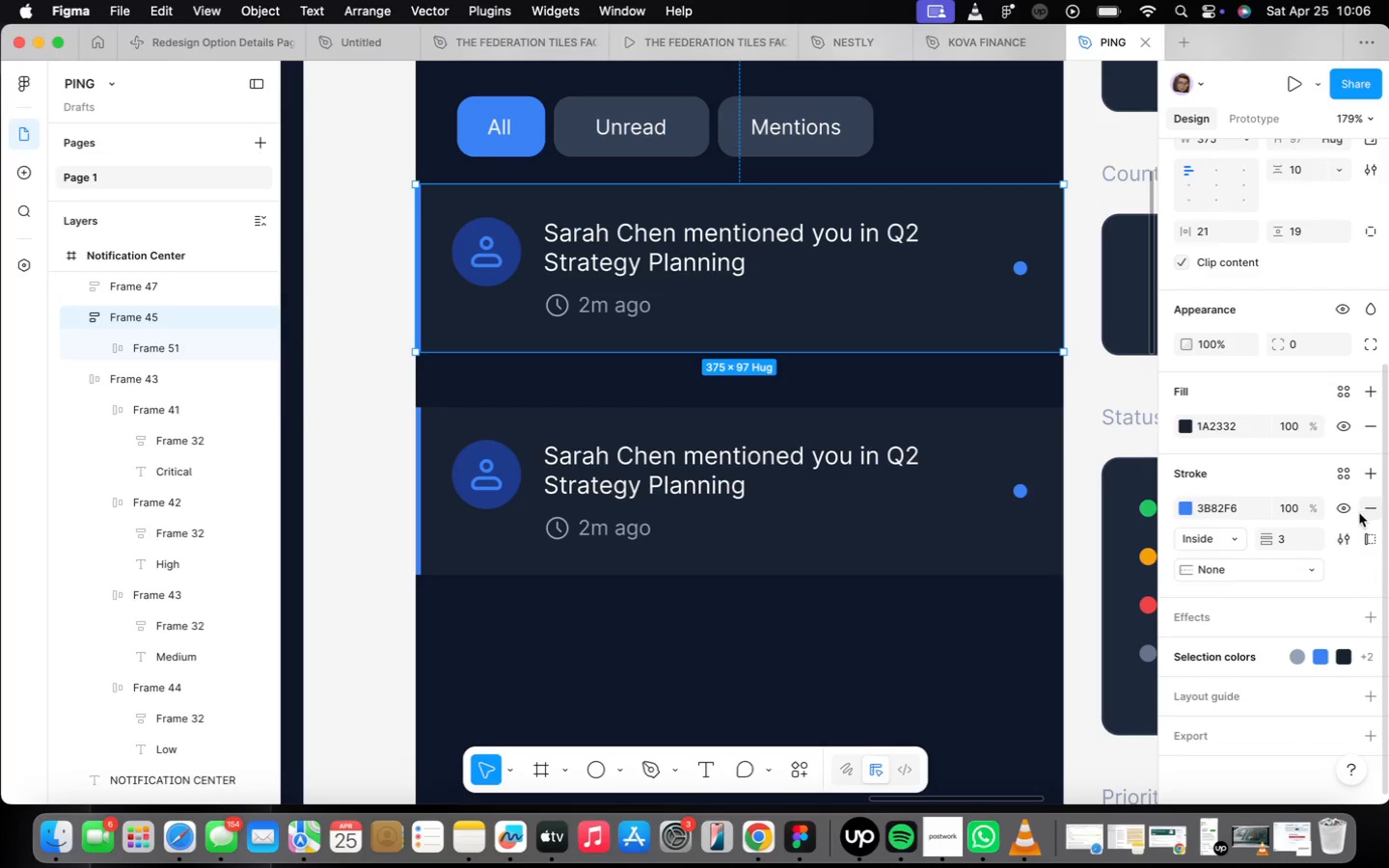 
left_click([1348, 514])
 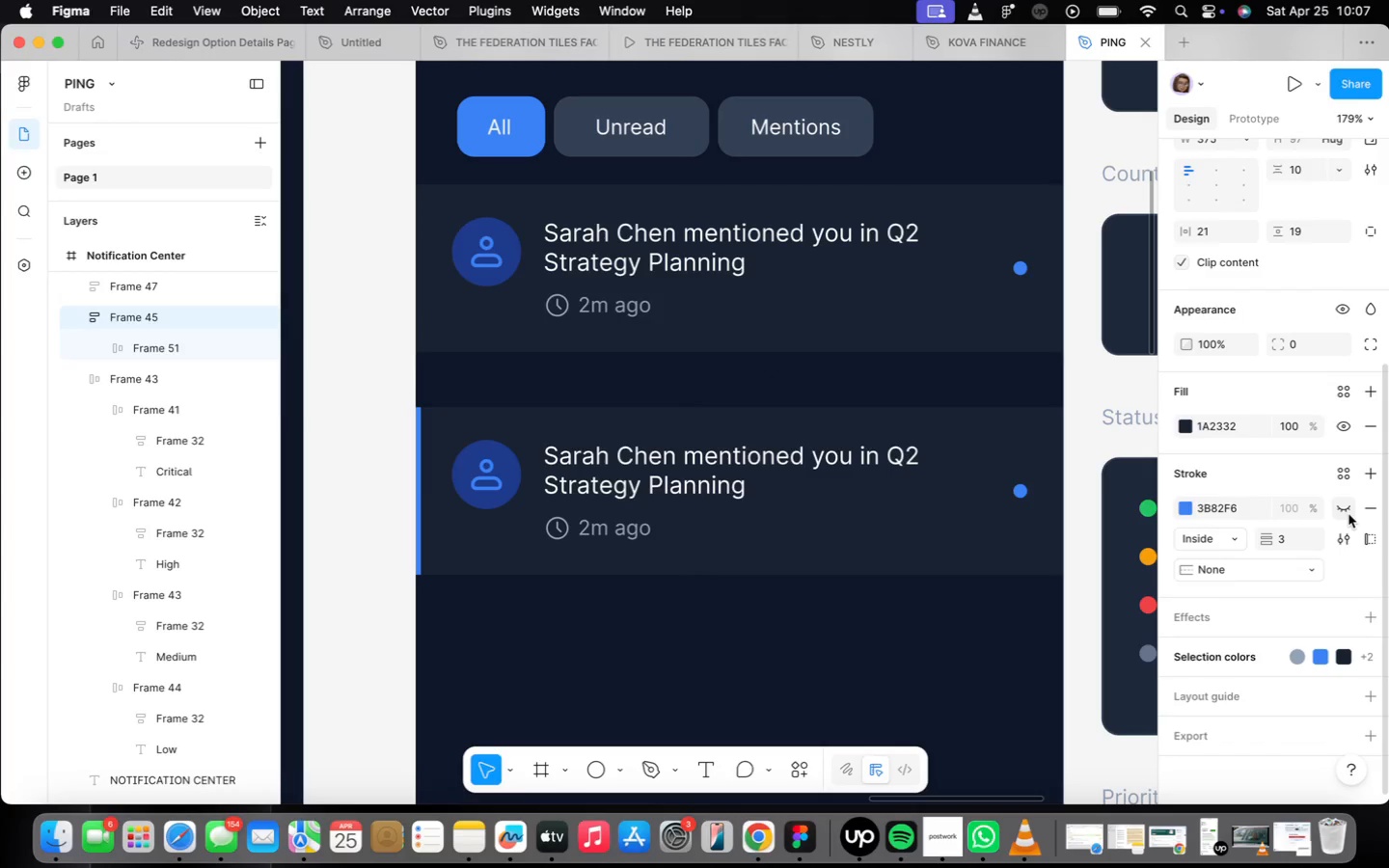 
left_click([1348, 514])
 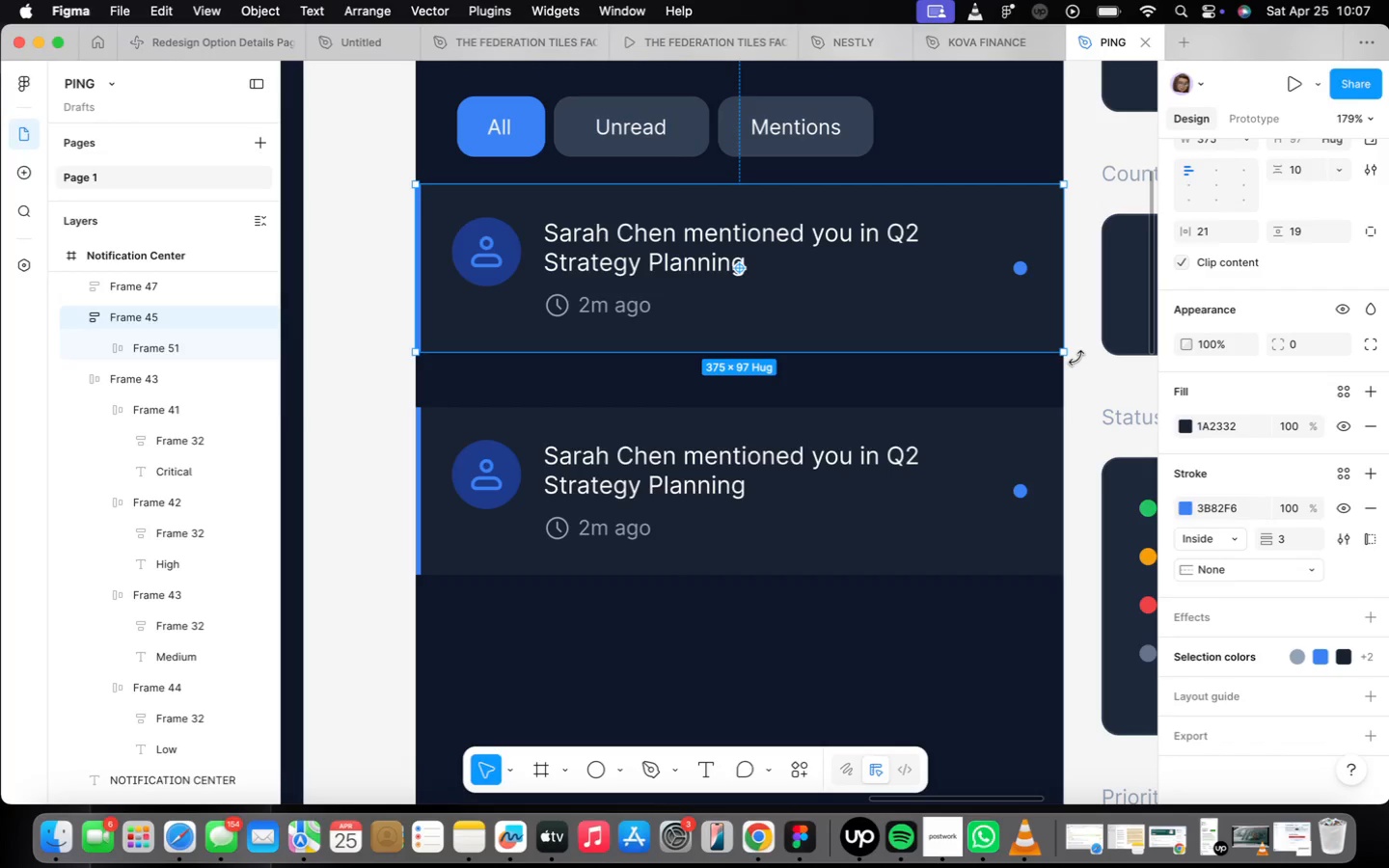 
wait(32.39)
 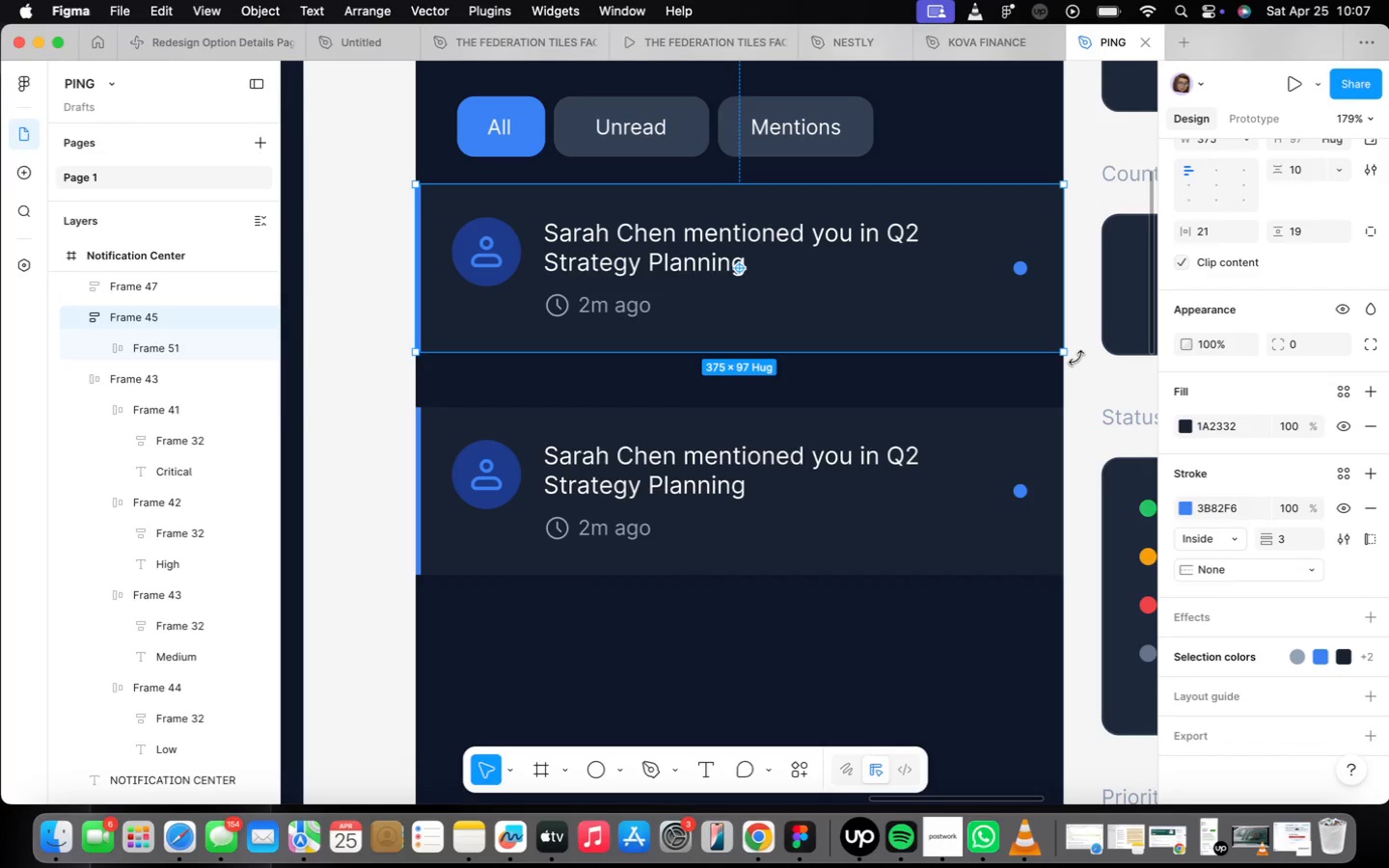 
left_click([1372, 471])
 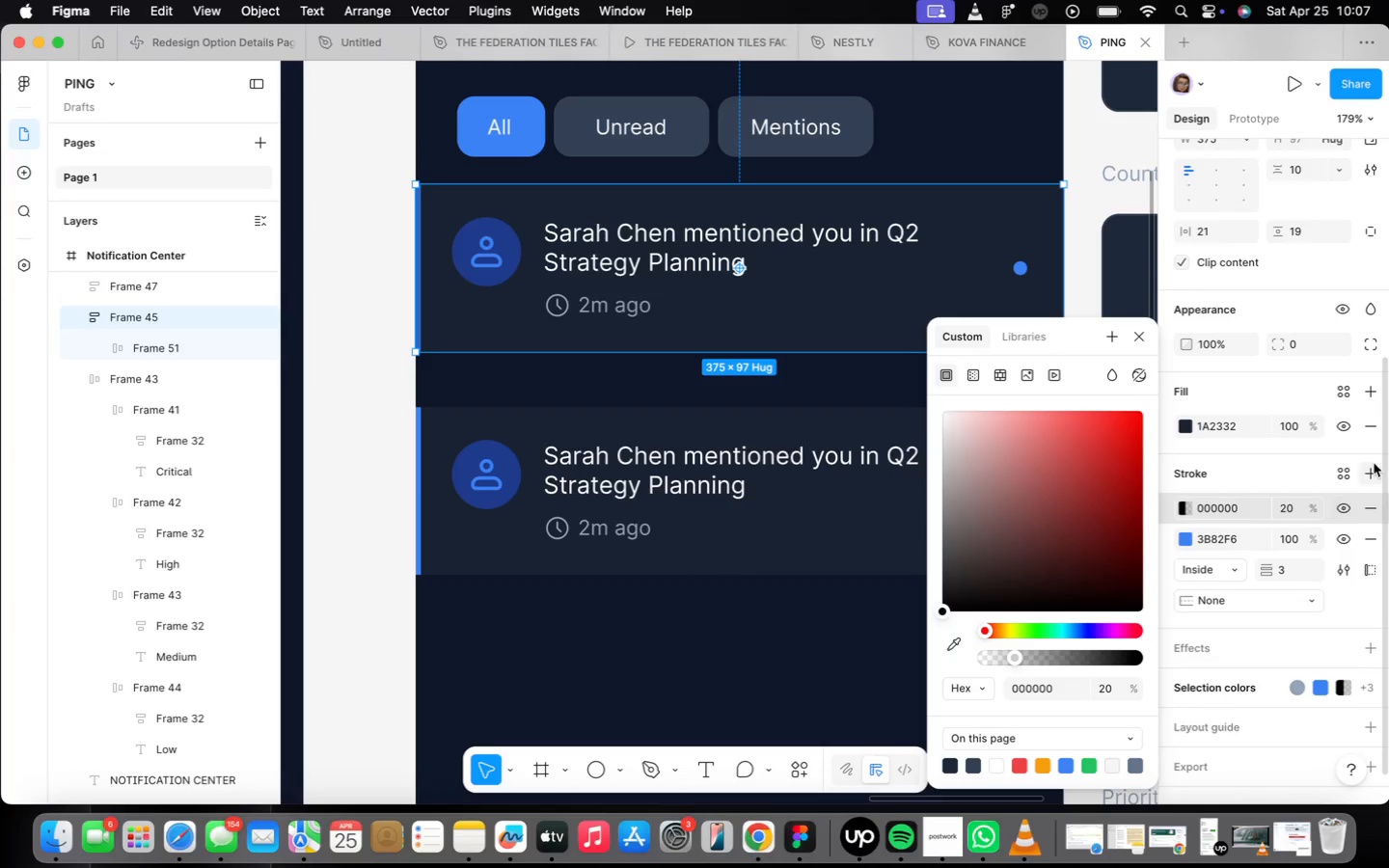 
wait(6.34)
 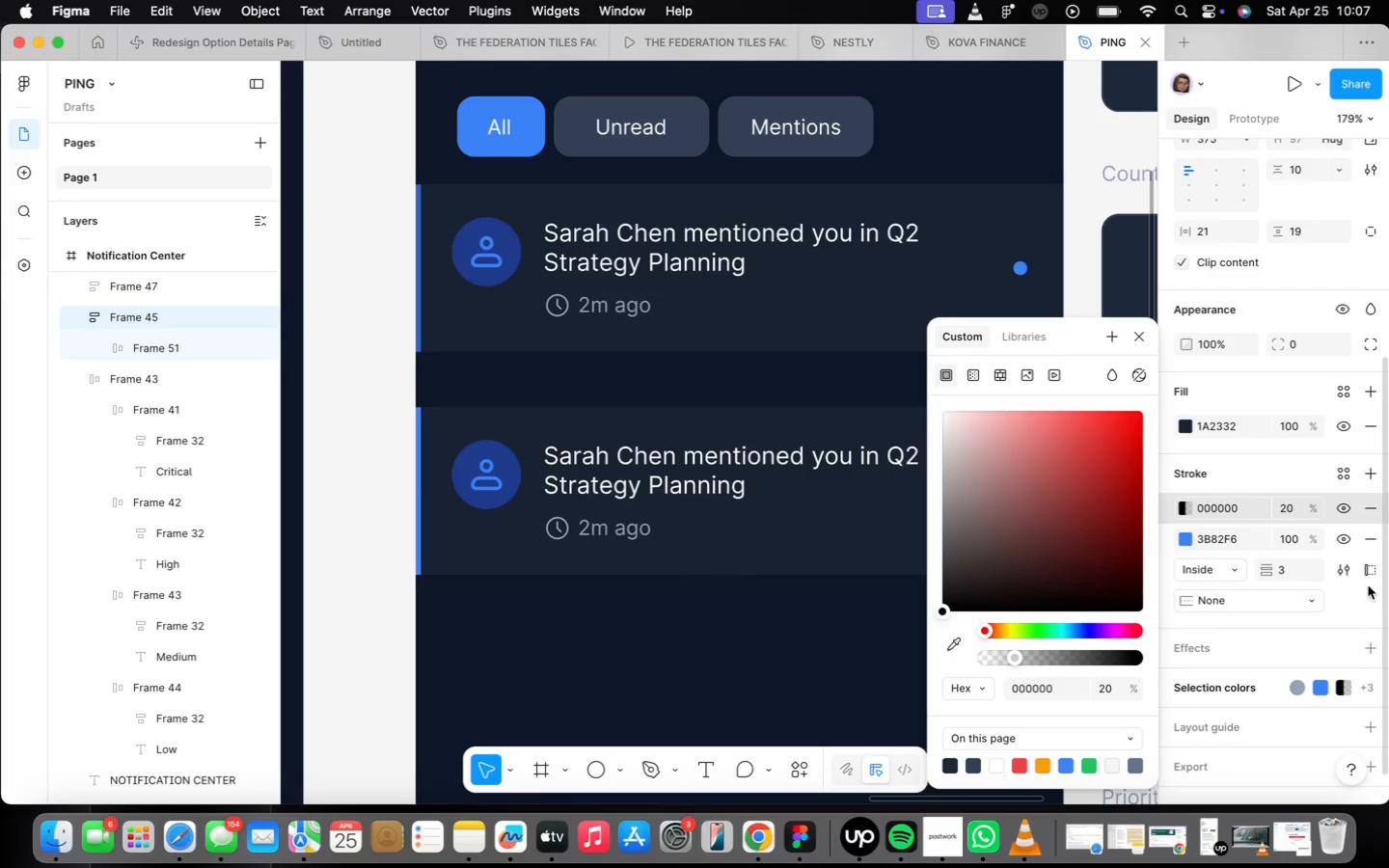 
double_click([1183, 504])
 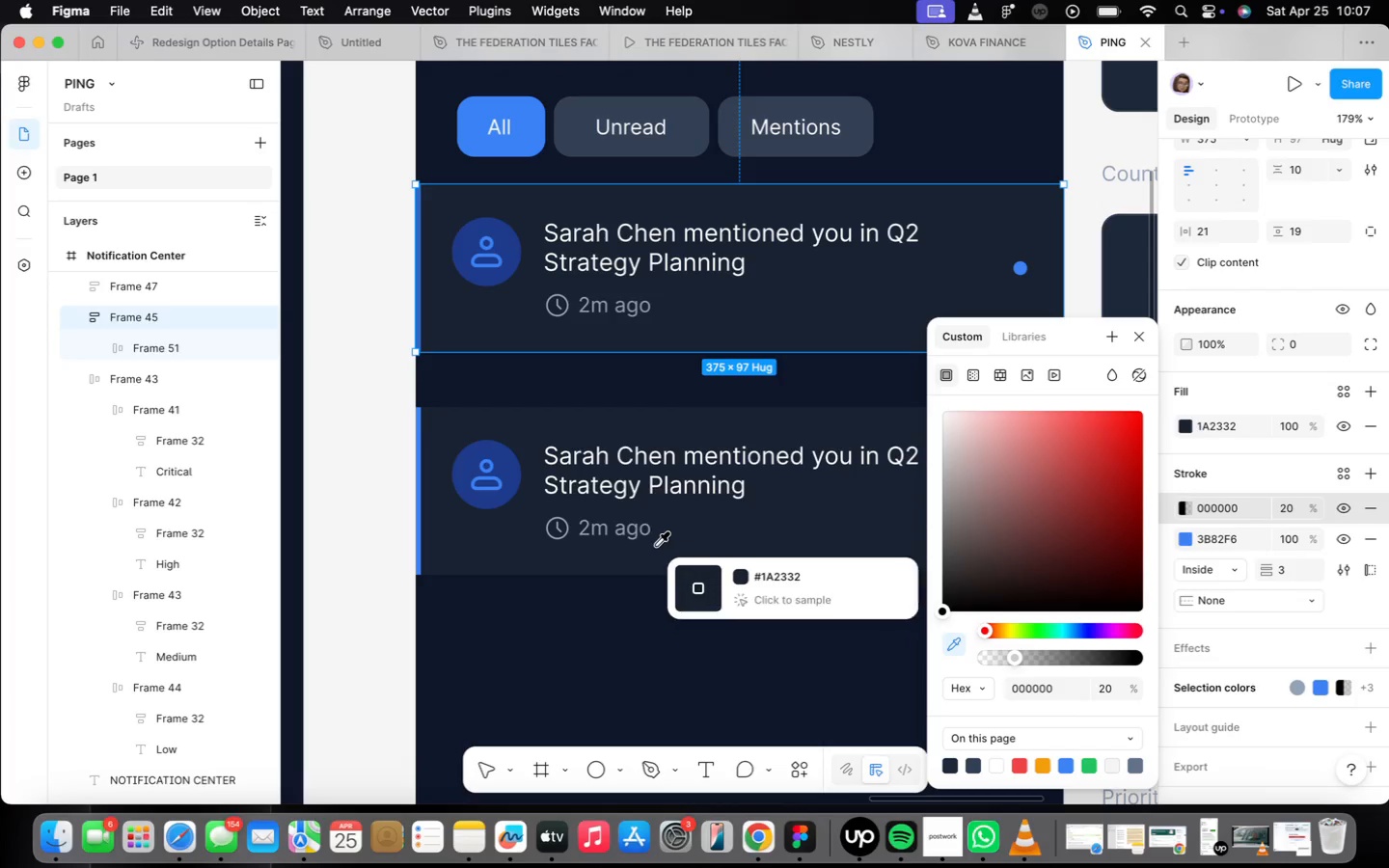 
scroll: coordinate [634, 528], scroll_direction: up, amount: 31.0
 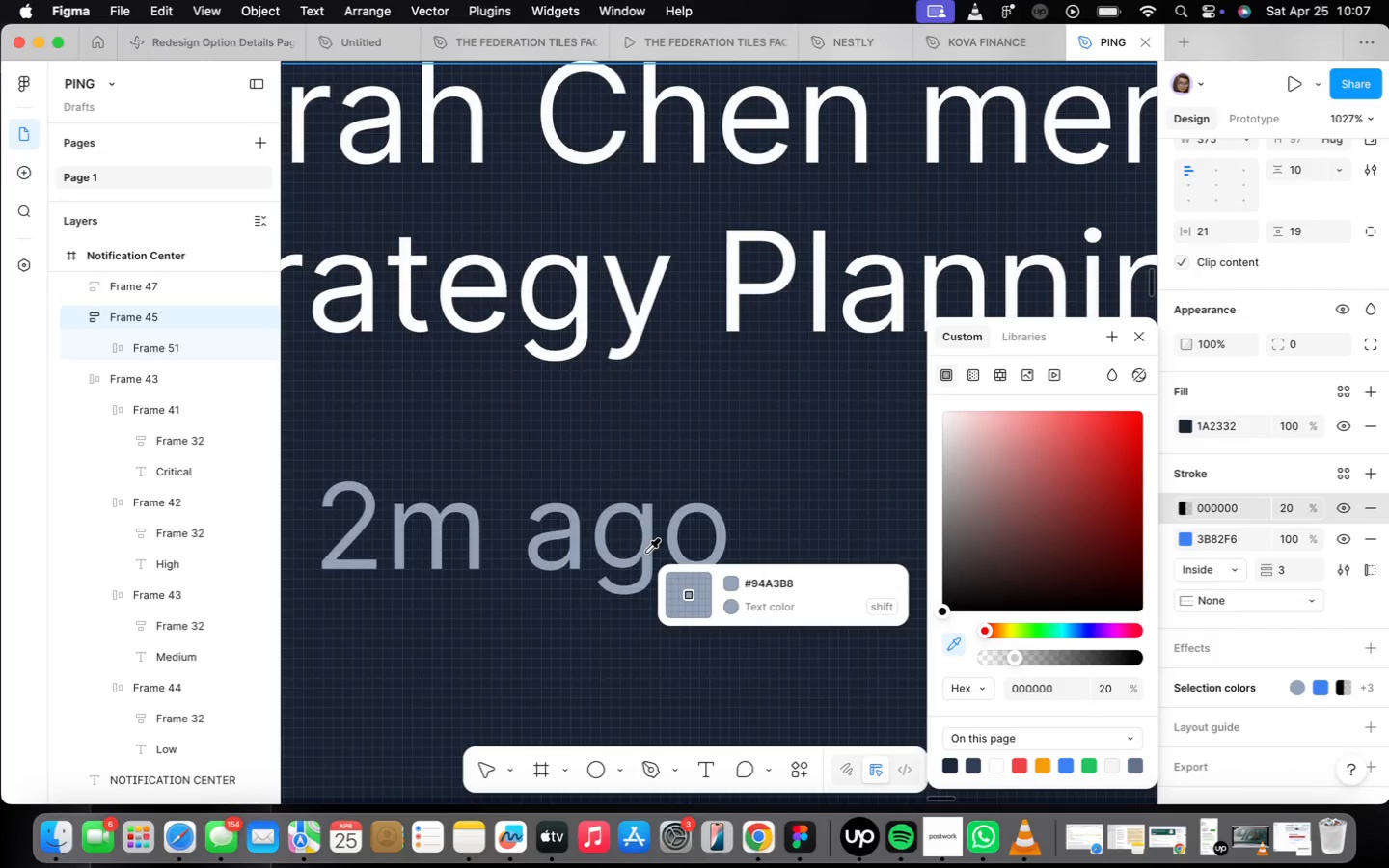 
left_click([645, 553])
 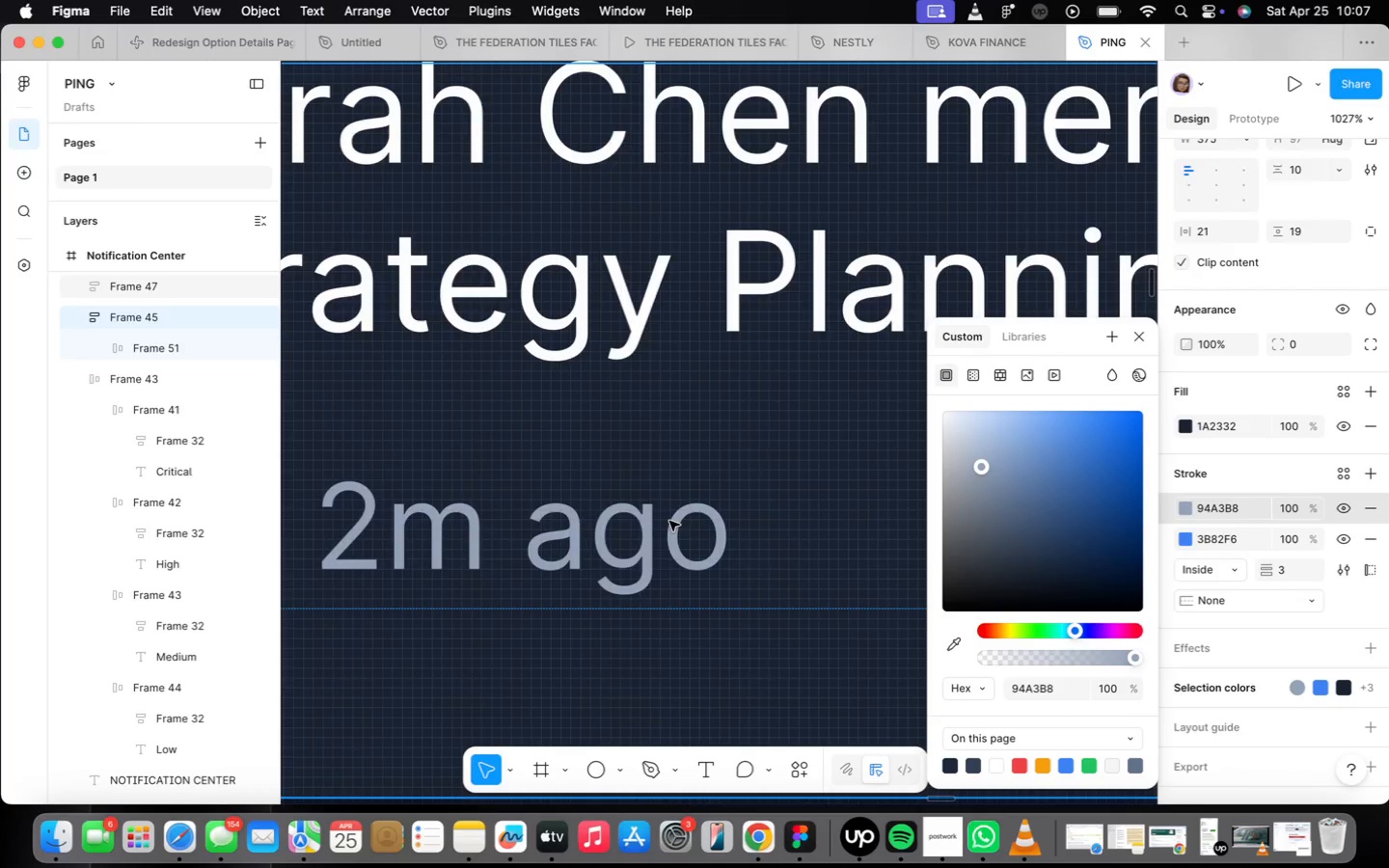 
scroll: coordinate [694, 494], scroll_direction: down, amount: 31.0
 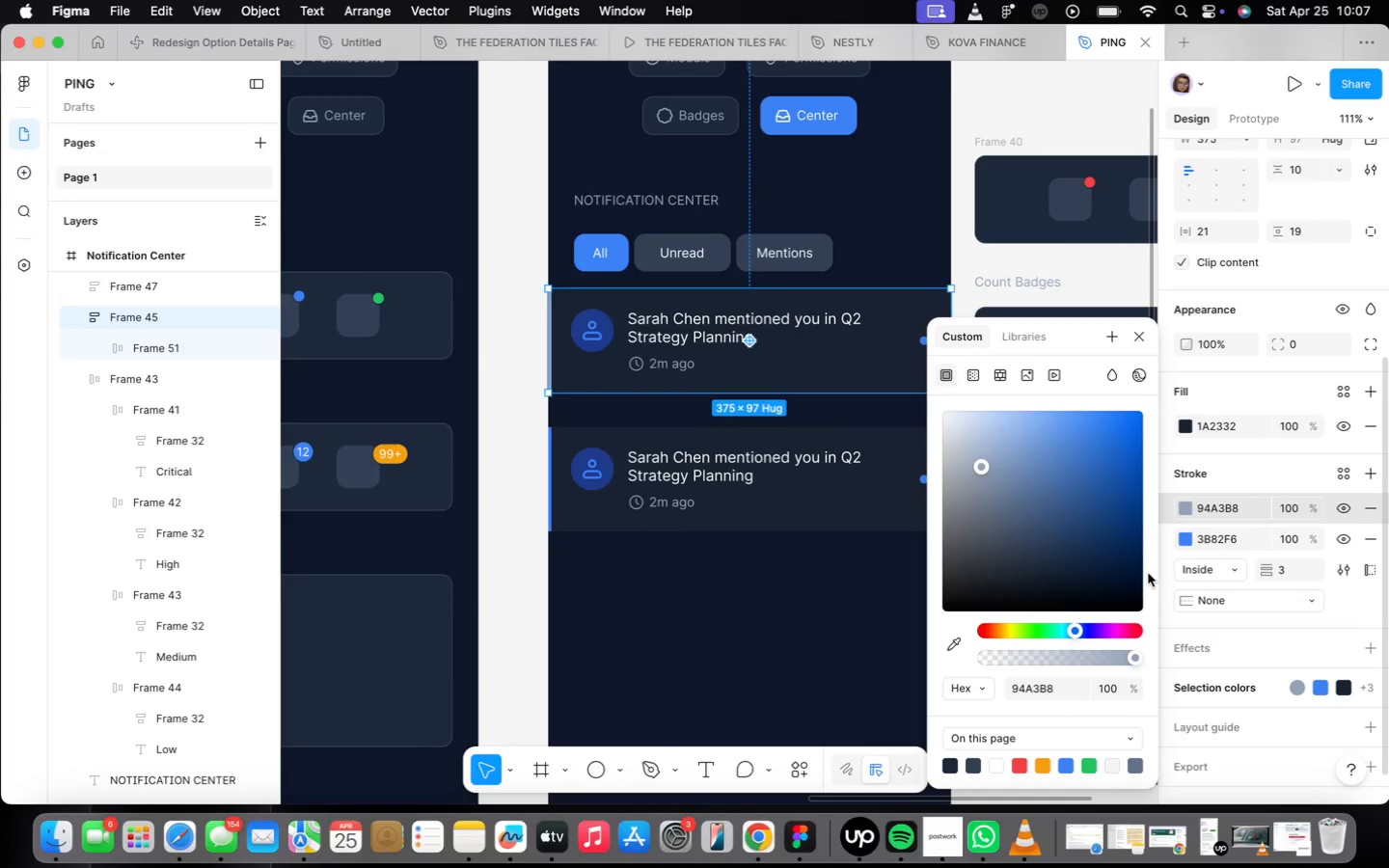 
left_click_drag(start_coordinate=[977, 453], to_coordinate=[976, 464])
 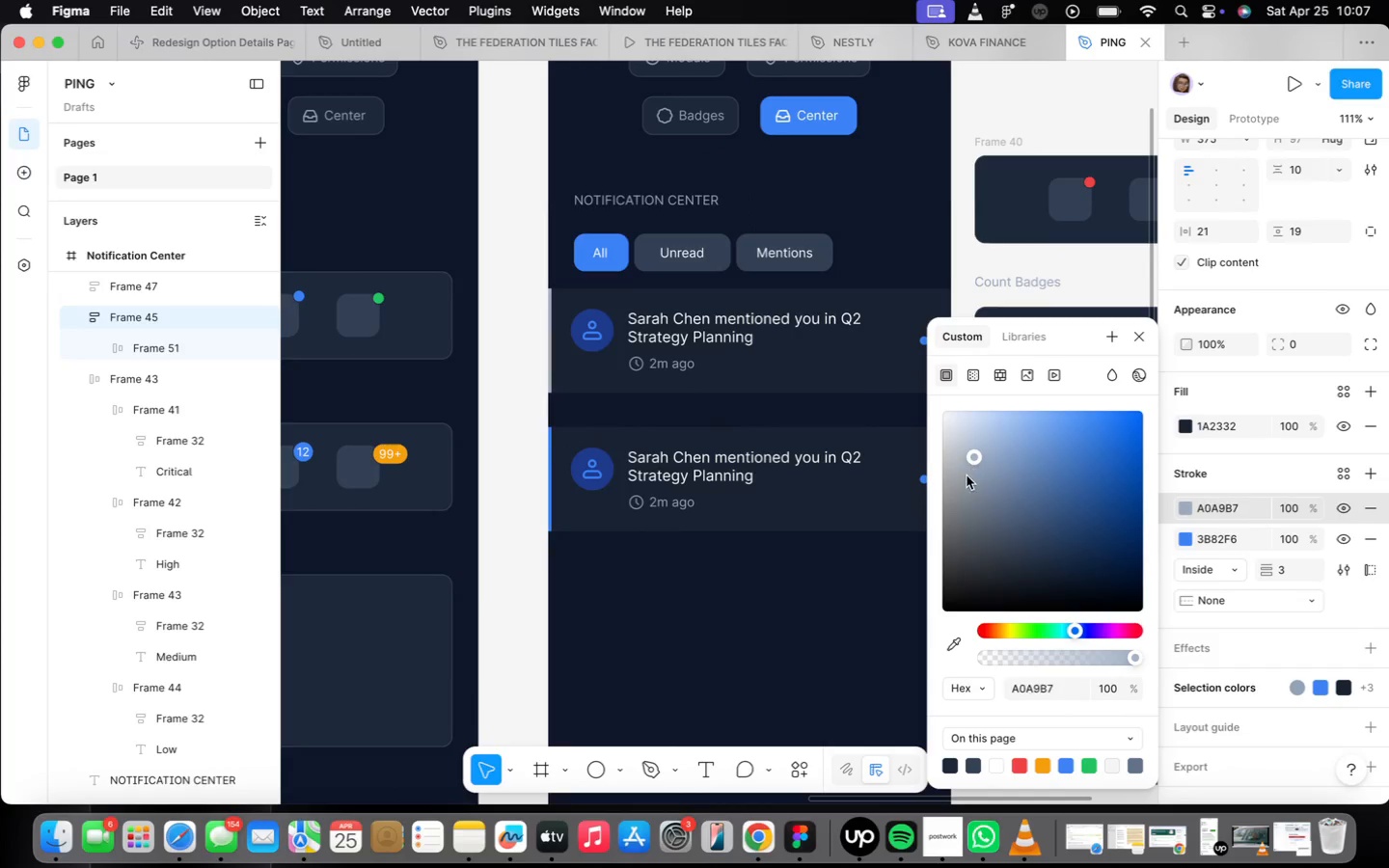 
left_click_drag(start_coordinate=[974, 465], to_coordinate=[940, 512])
 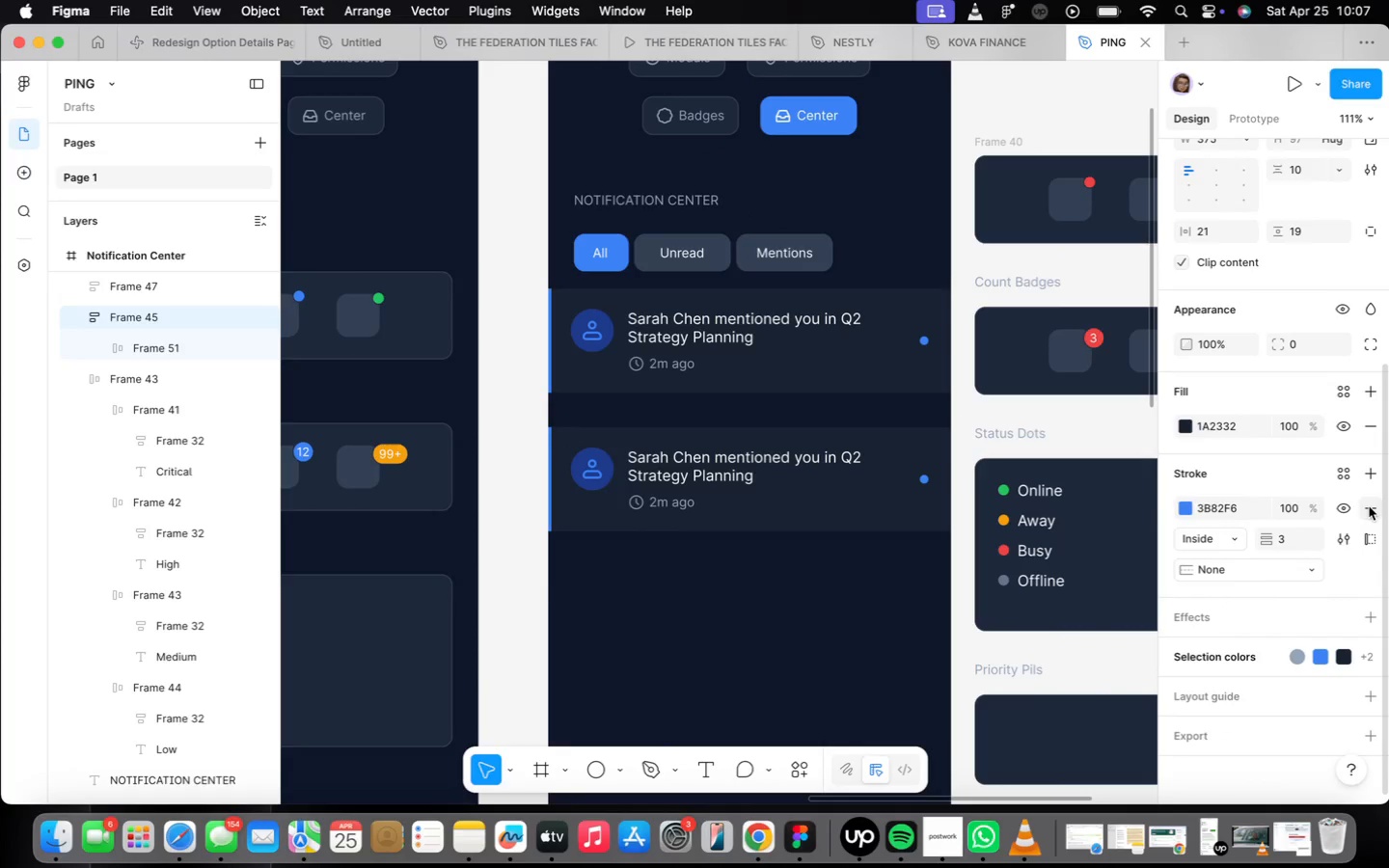 
left_click([750, 509])
 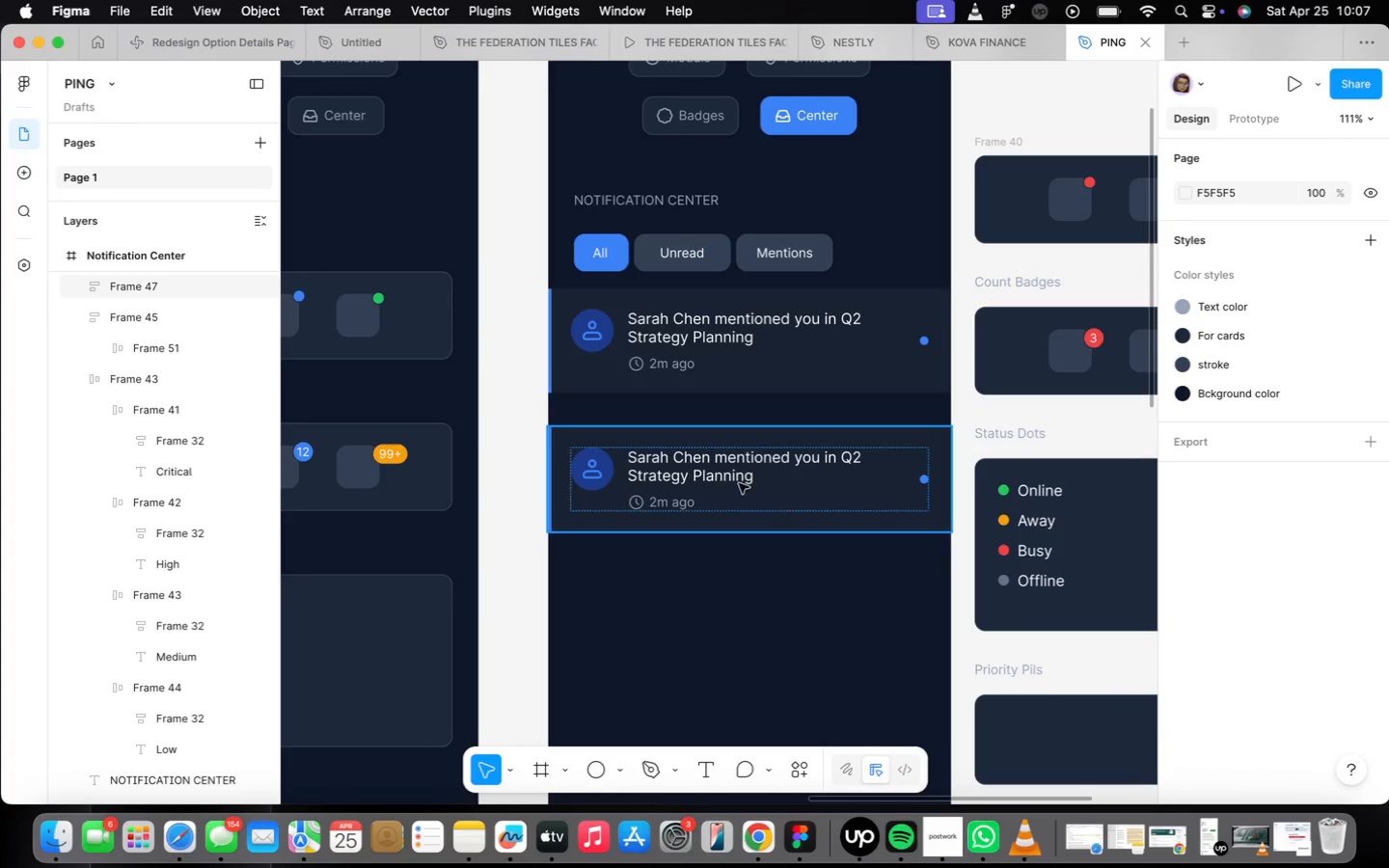 
left_click([735, 339])
 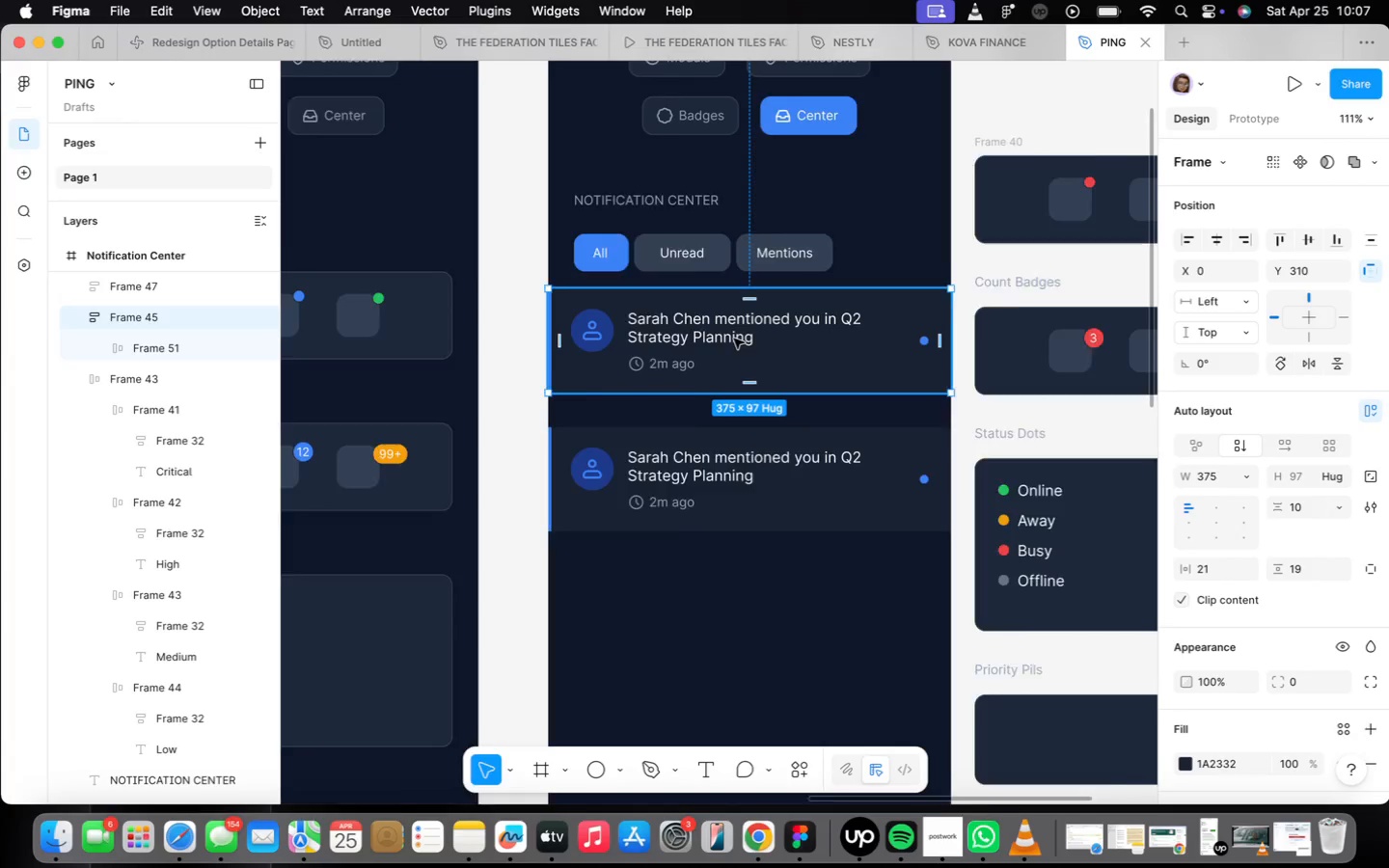 
scroll: coordinate [734, 338], scroll_direction: up, amount: 4.0
 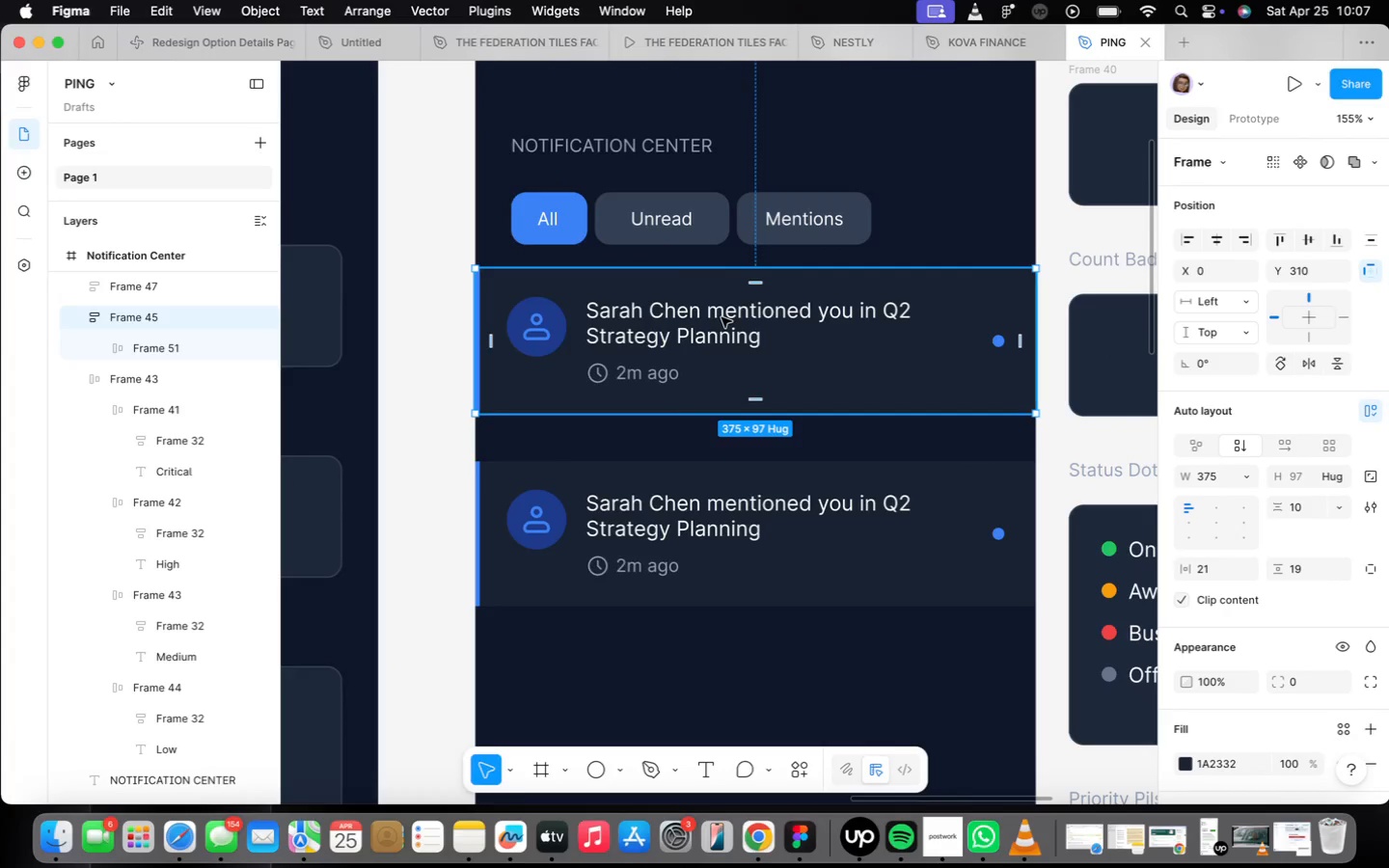 
key(Shift+A)
 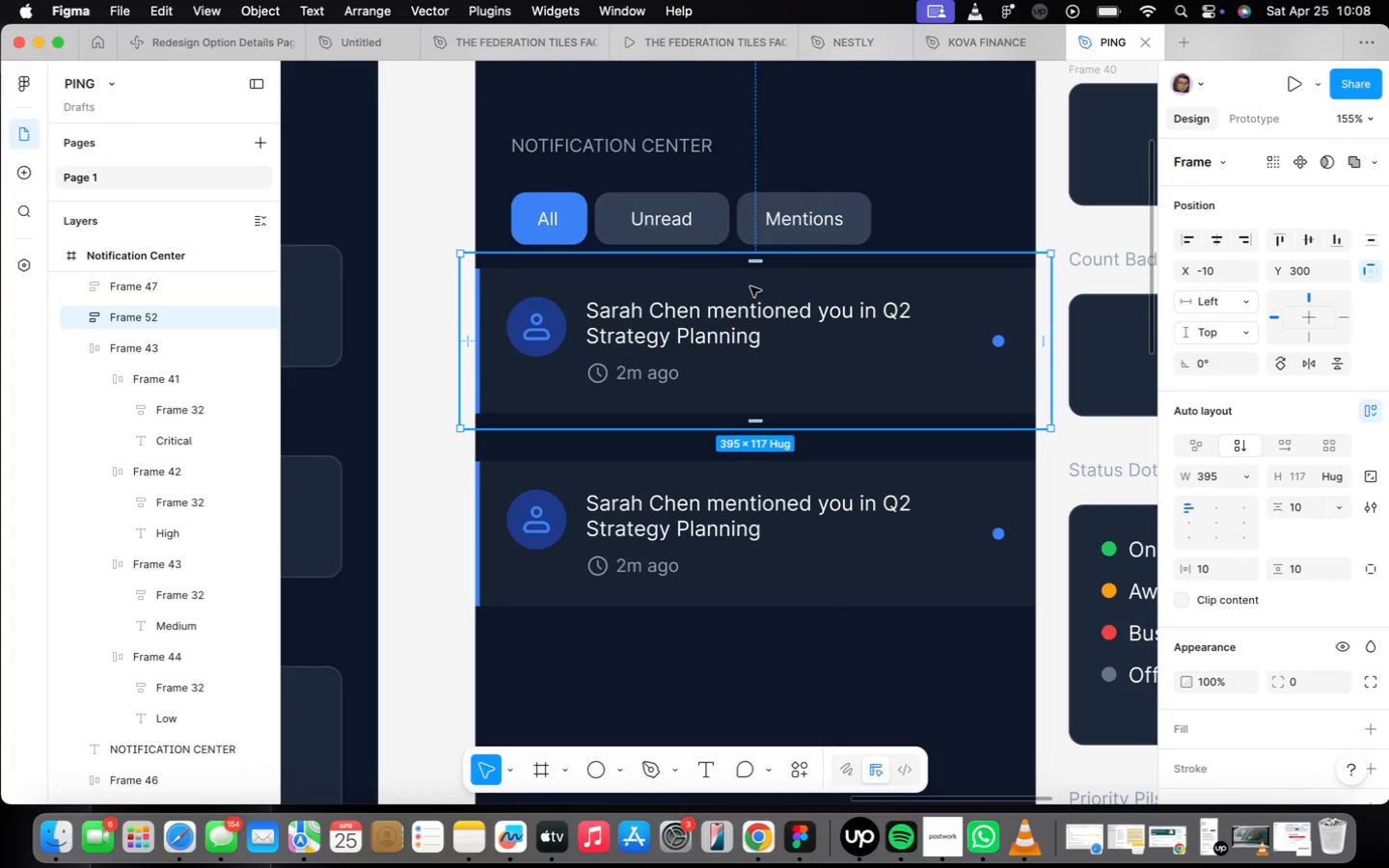 
key(Meta+CommandLeft)
 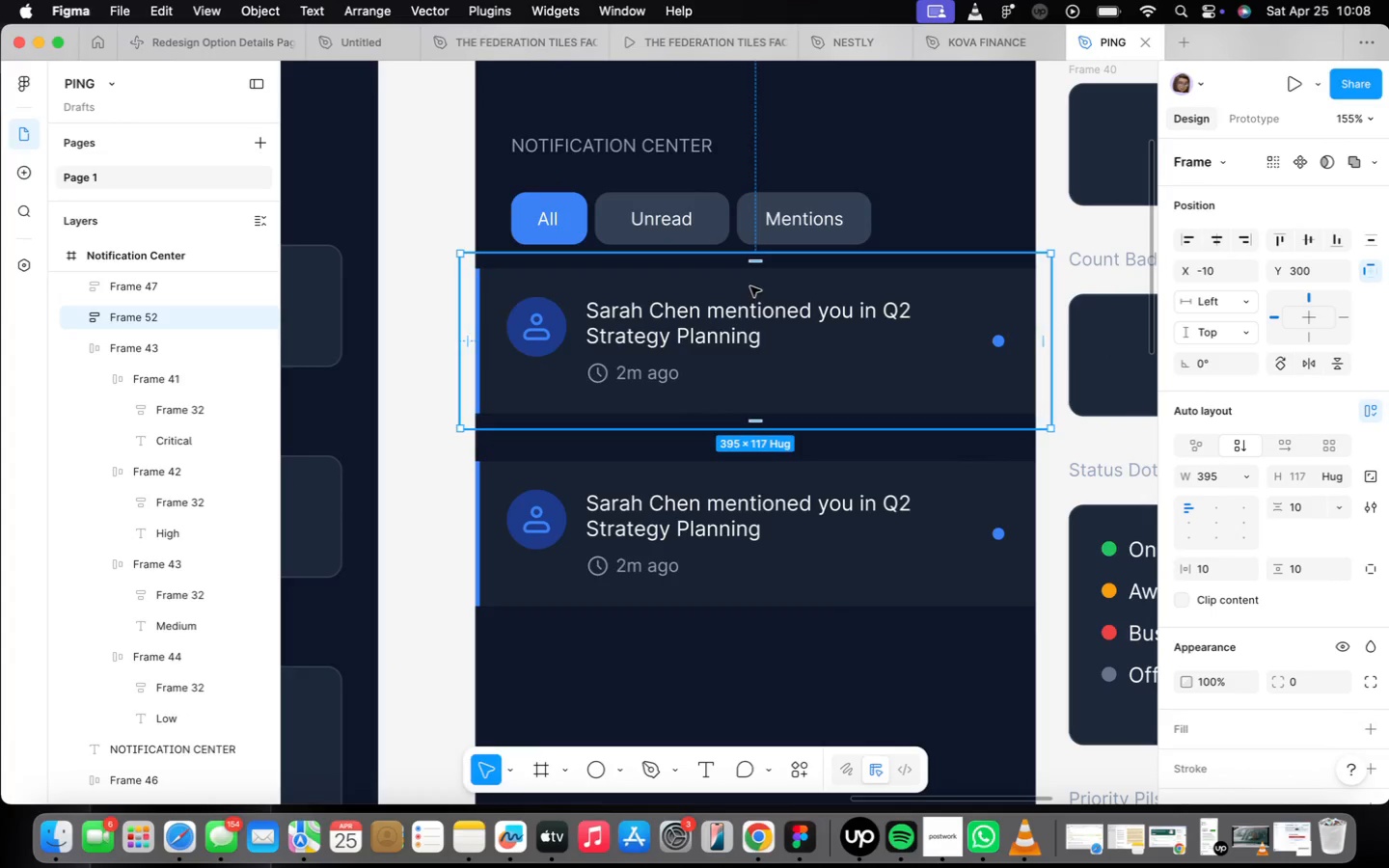 
key(Meta+Z)
 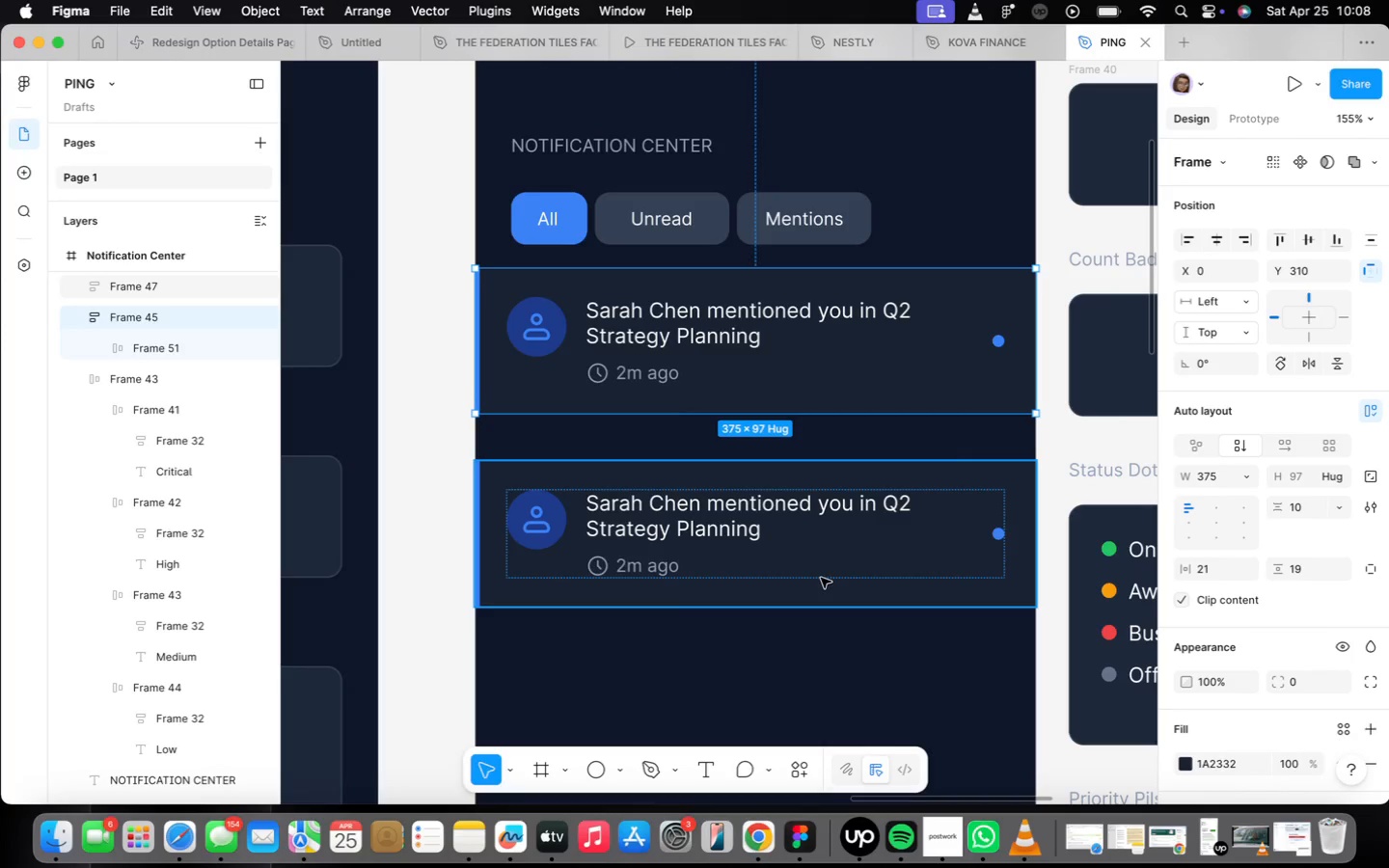 
left_click_drag(start_coordinate=[789, 539], to_coordinate=[789, 493])
 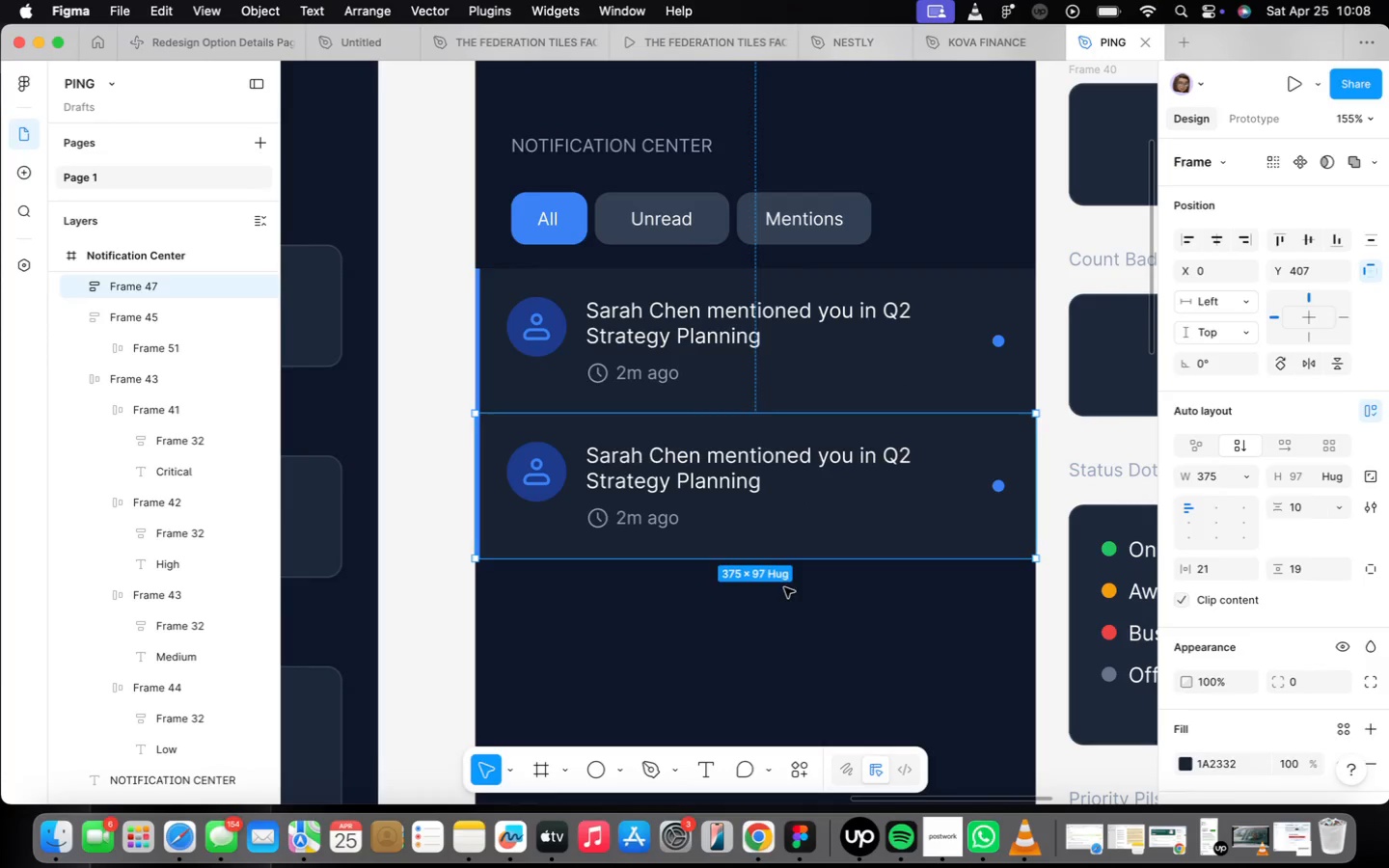 
left_click([784, 587])
 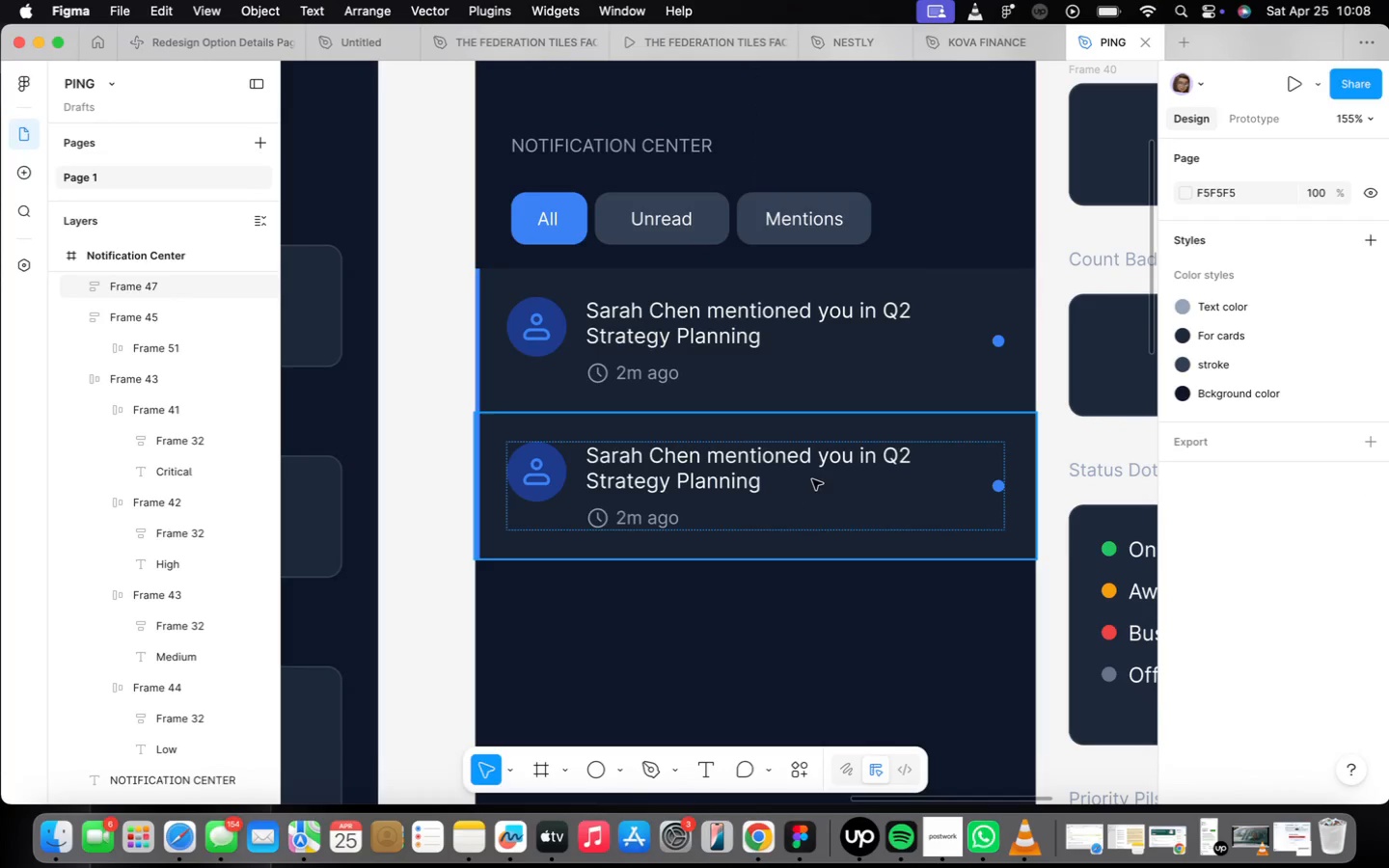 
left_click([812, 479])
 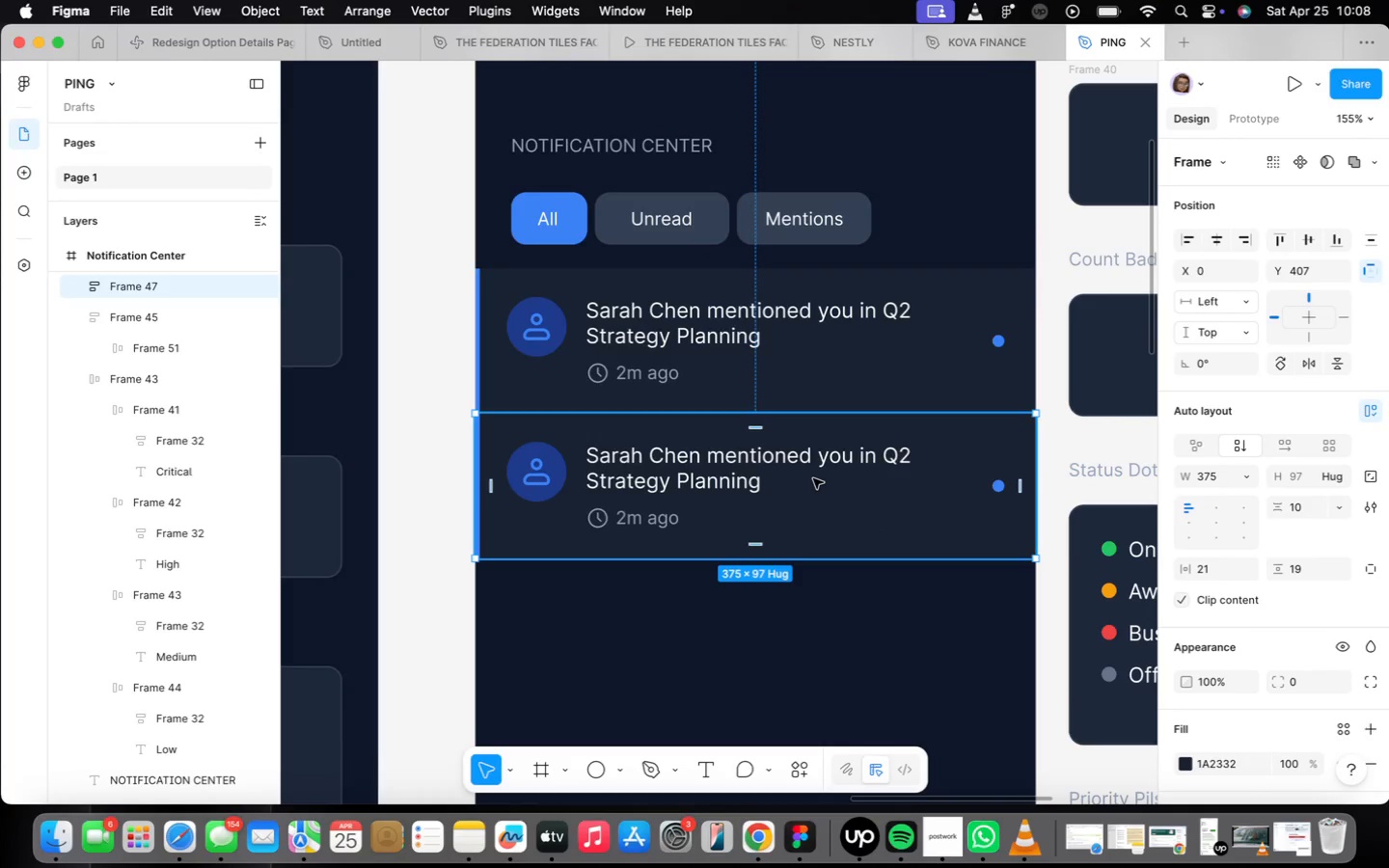 
key(ArrowDown)
 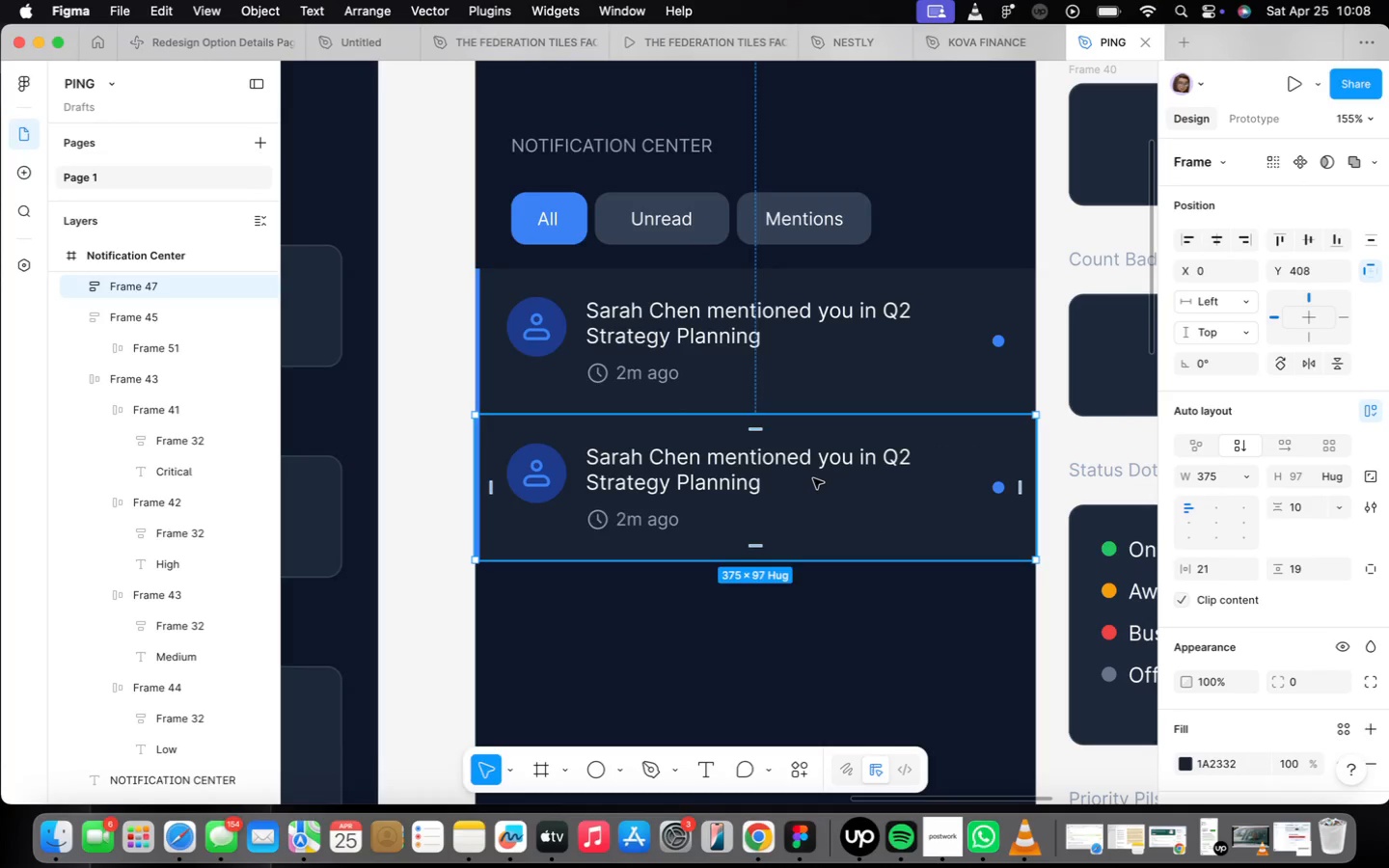 
key(ArrowDown)
 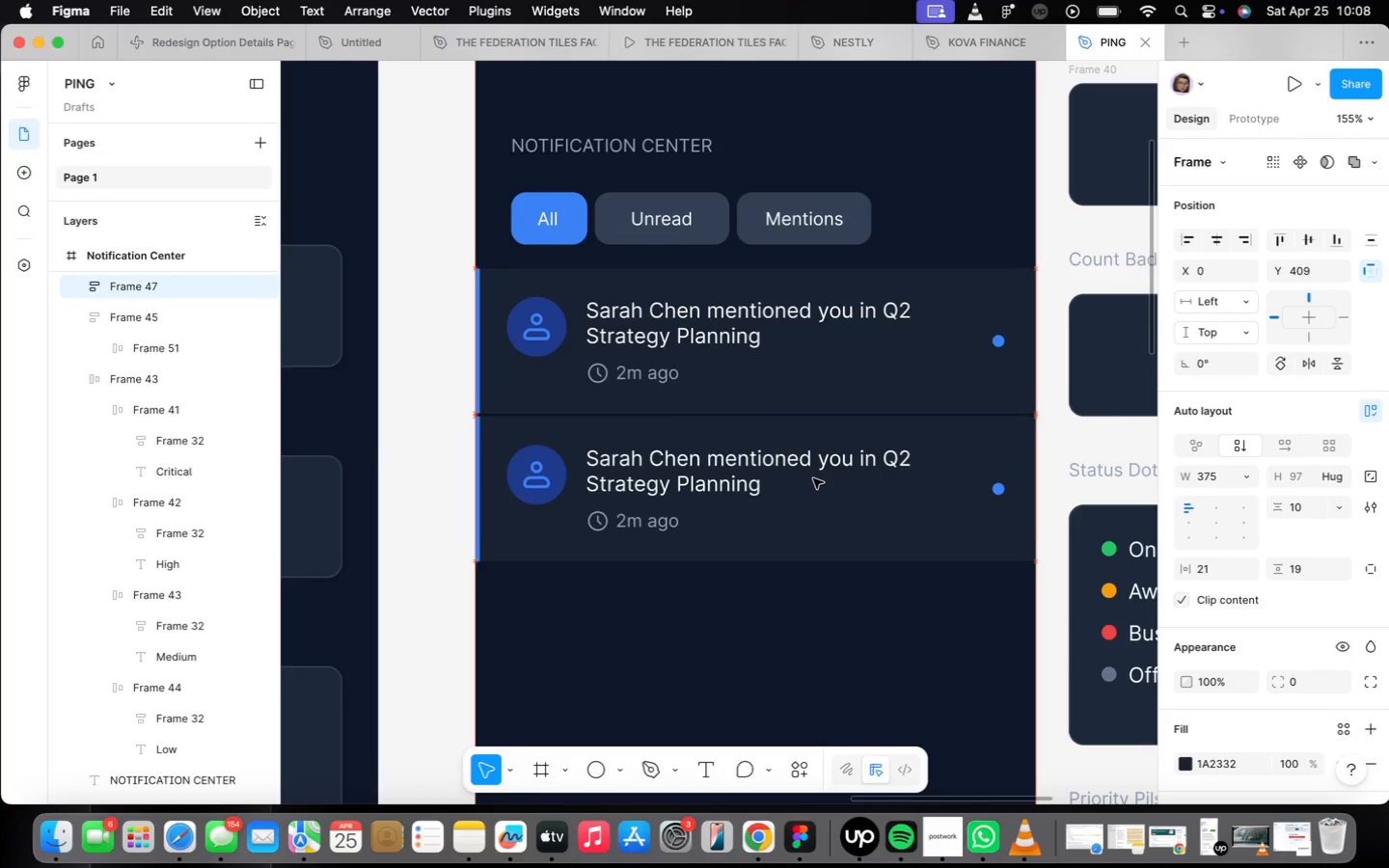 
key(ArrowDown)
 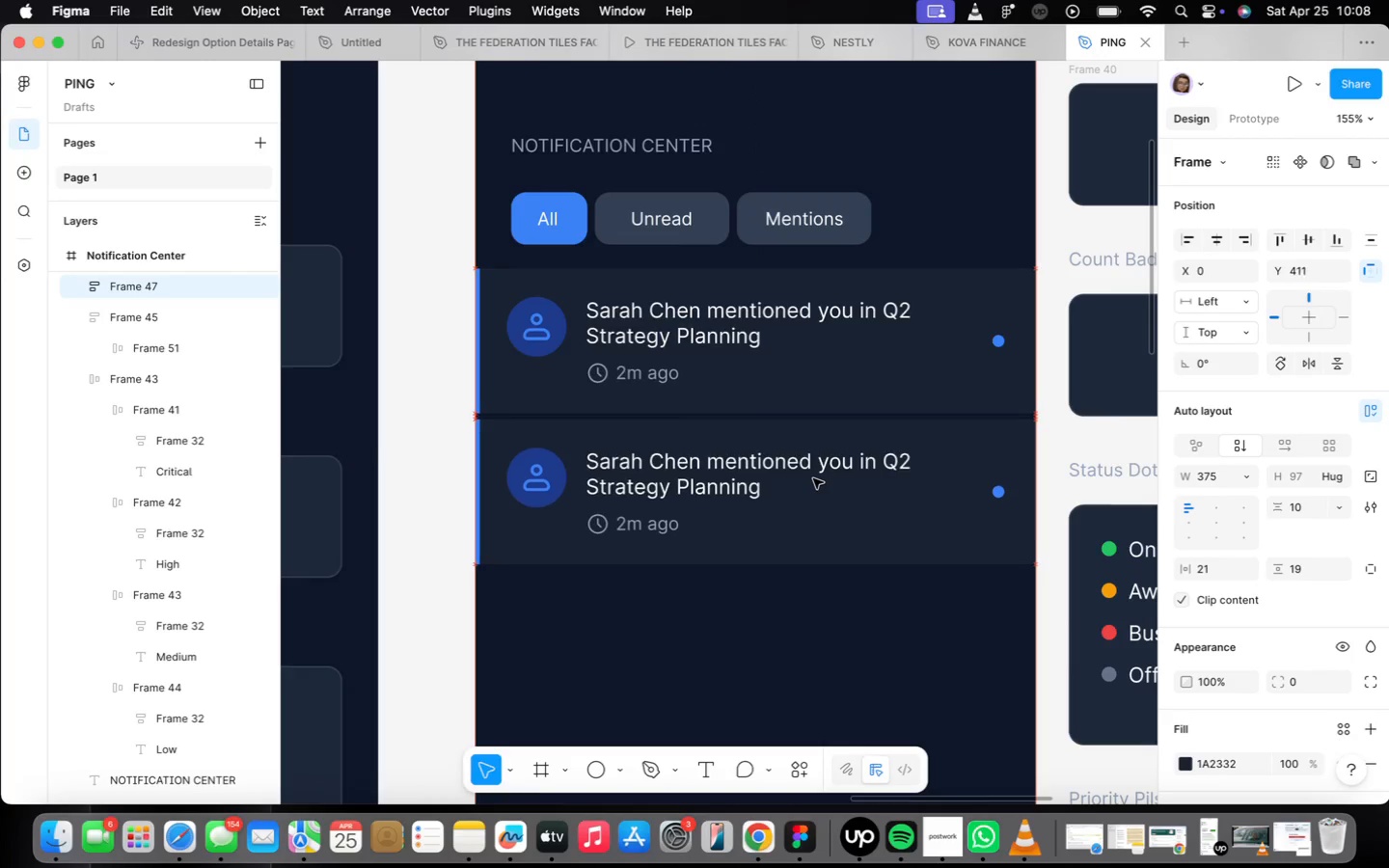 
key(ArrowDown)
 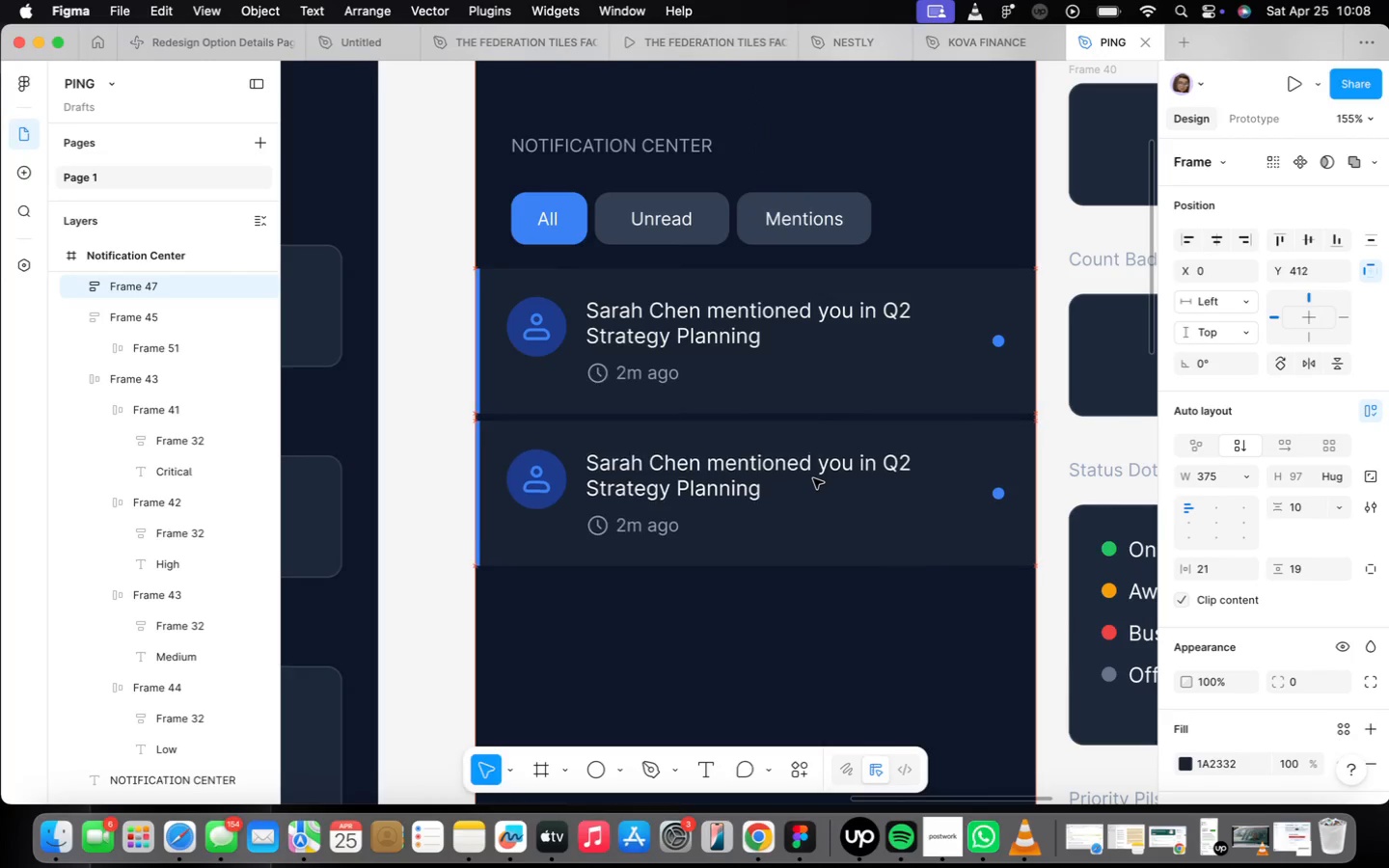 
key(ArrowDown)
 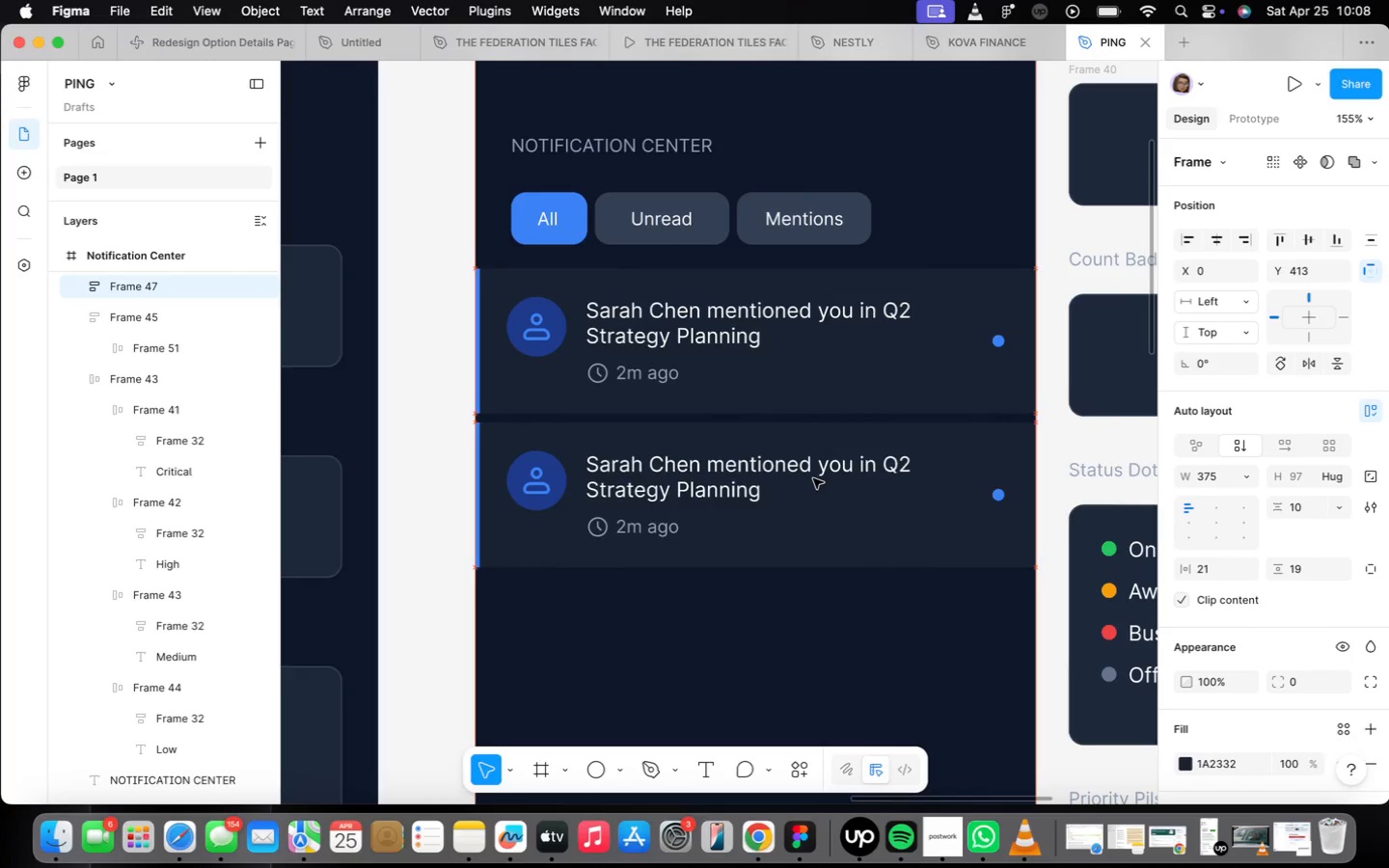 
hold_key(key=ArrowDown, duration=0.95)
 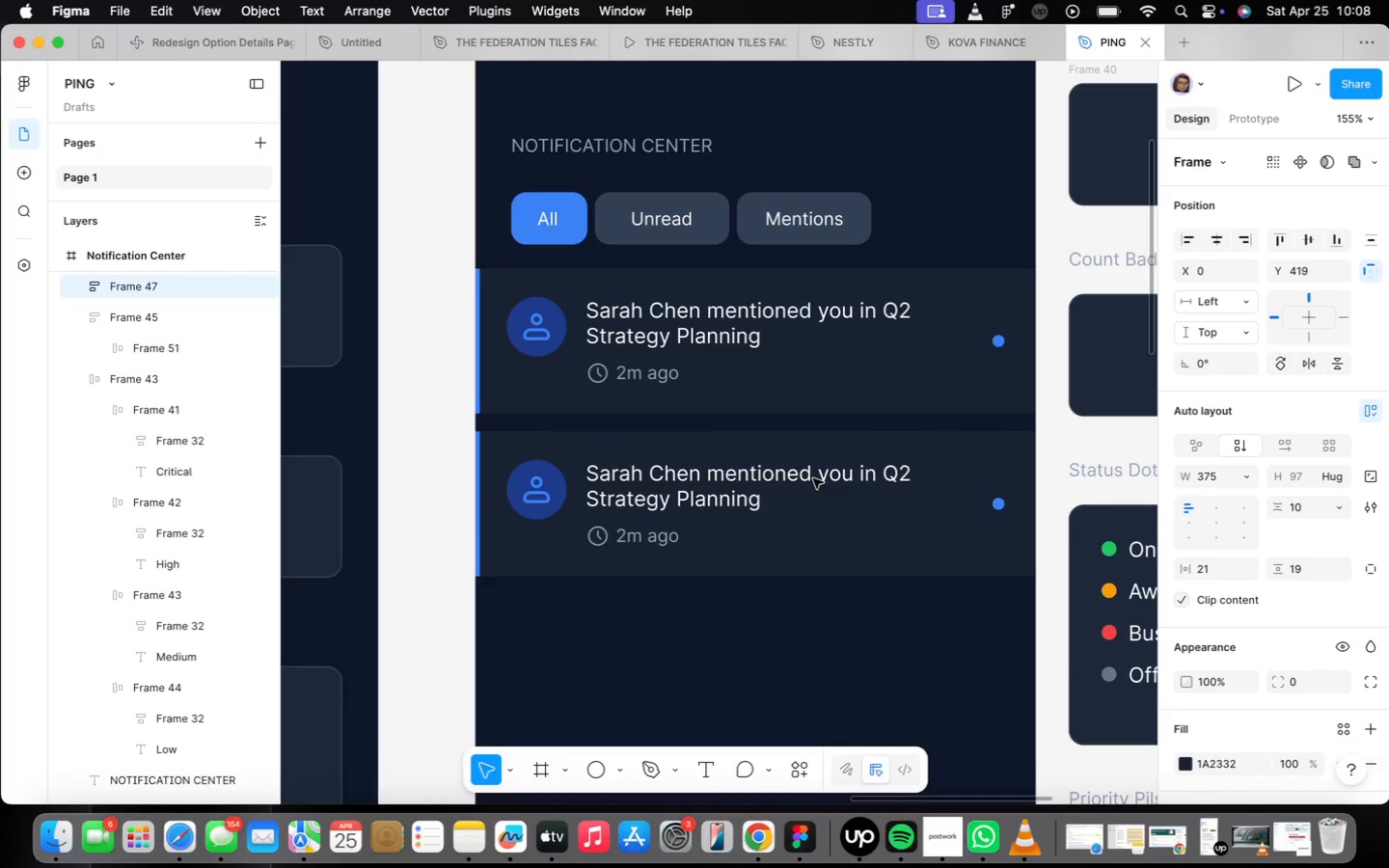 
key(L)
 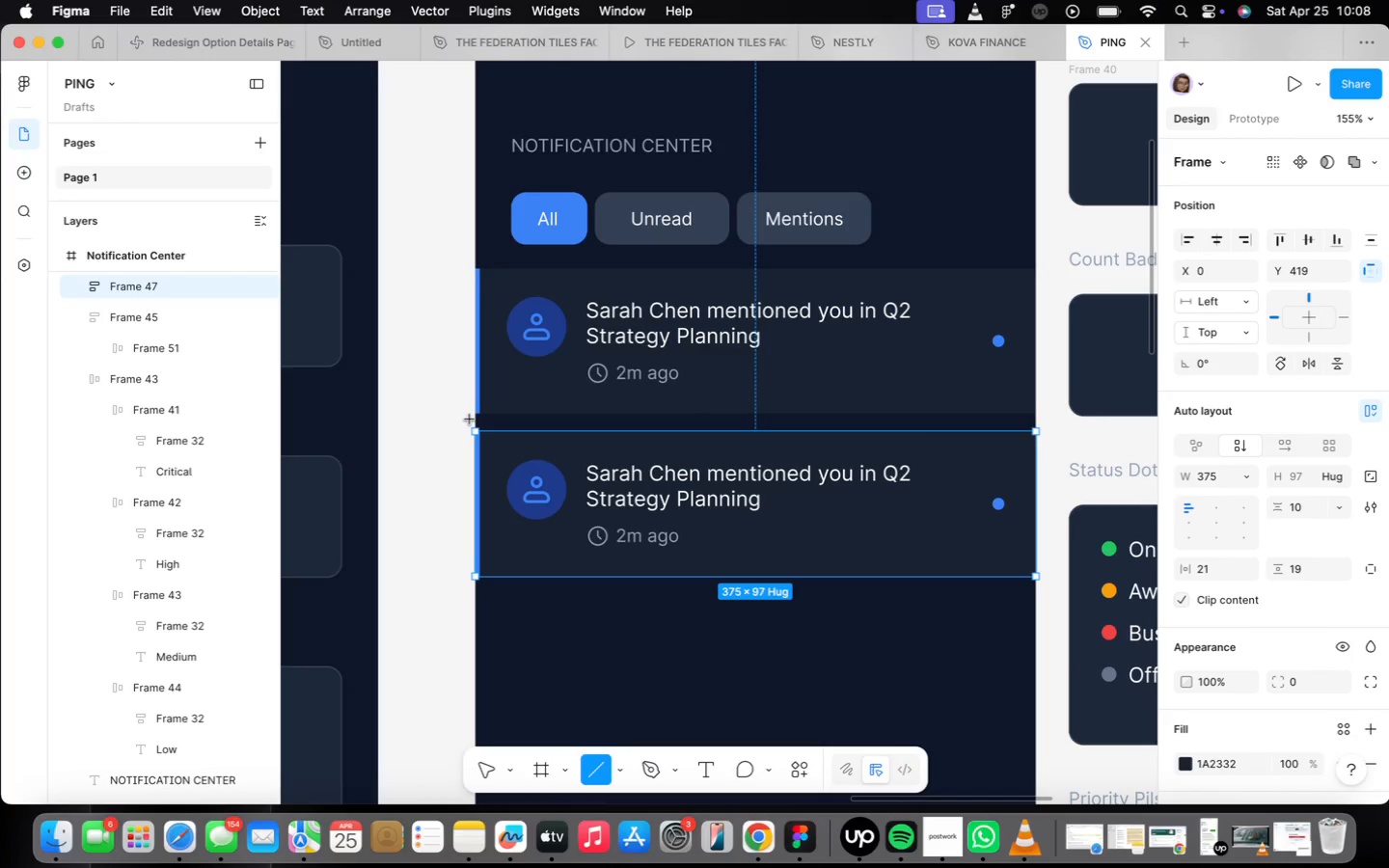 
left_click_drag(start_coordinate=[471, 419], to_coordinate=[1034, 420])
 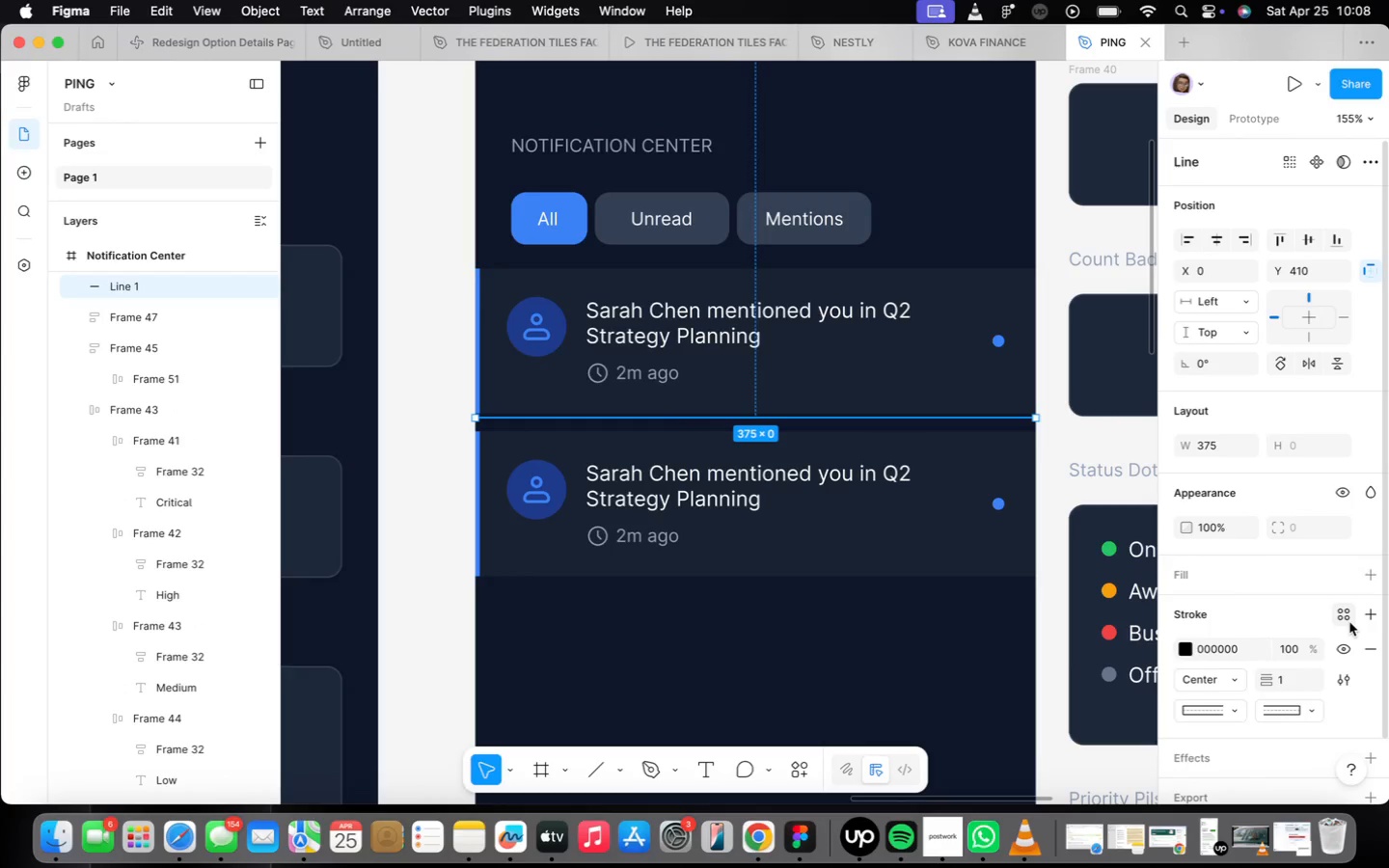 
hold_key(key=ShiftLeft, duration=1.78)
 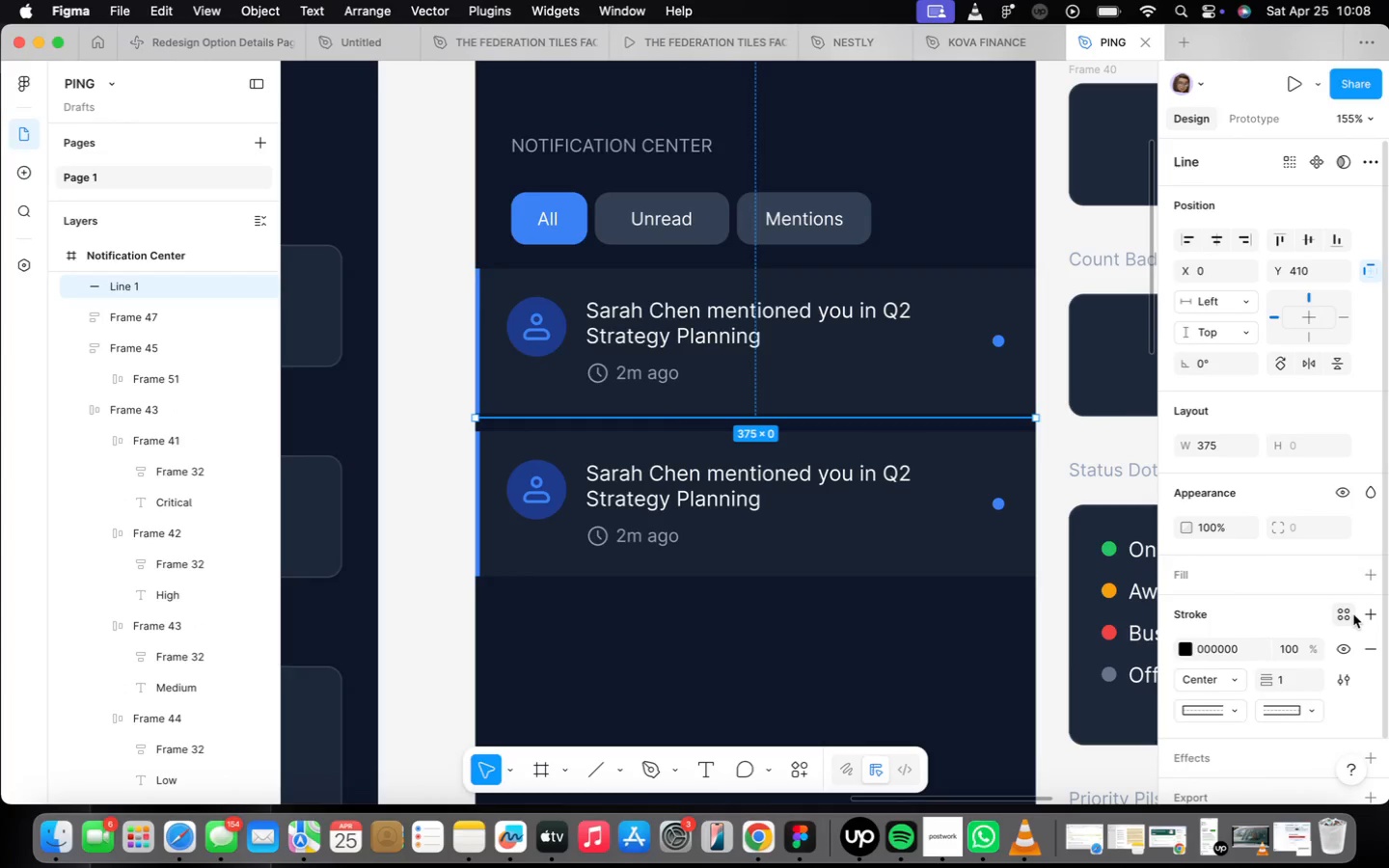 
left_click([1353, 614])
 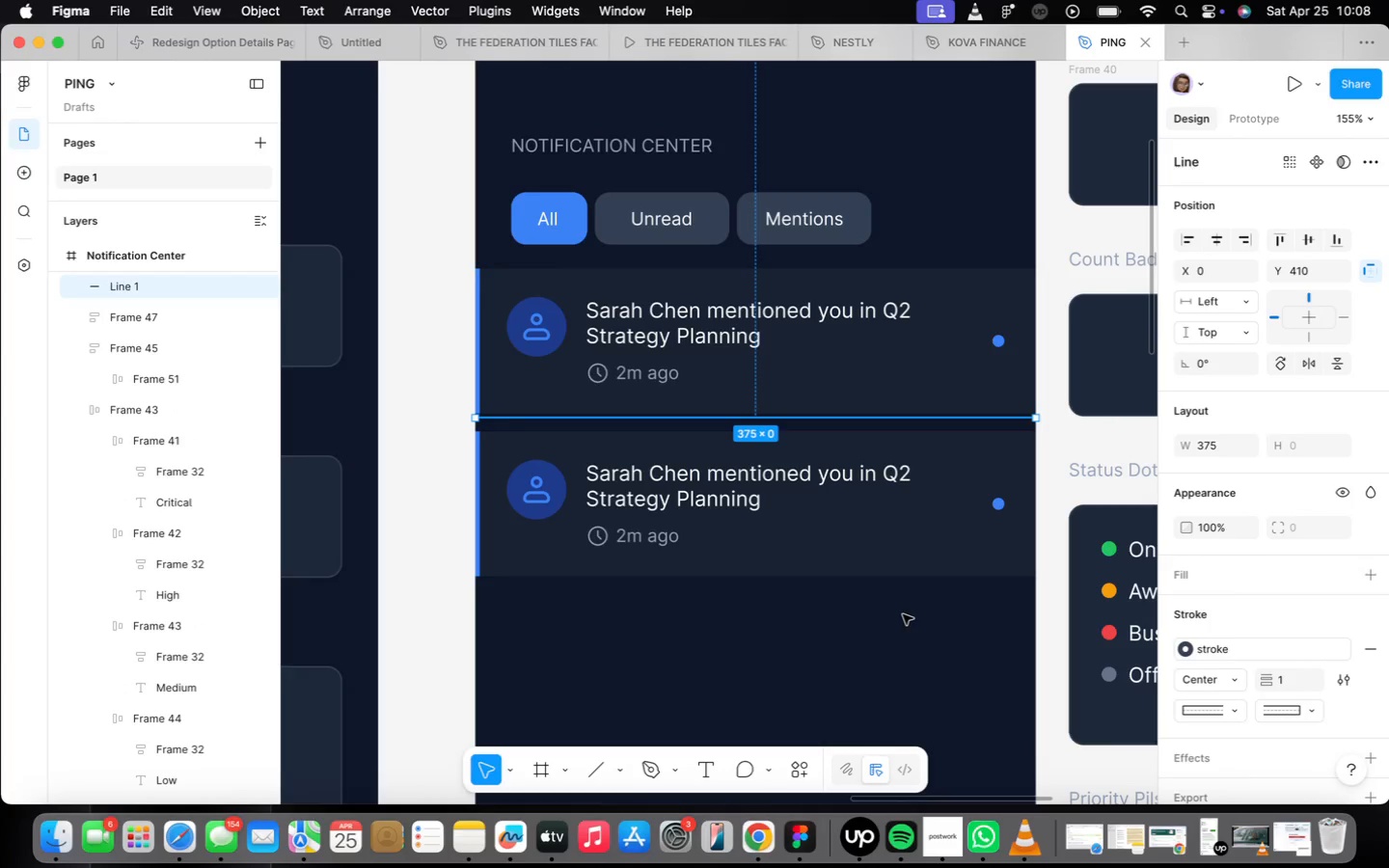 
key(ArrowUp)
 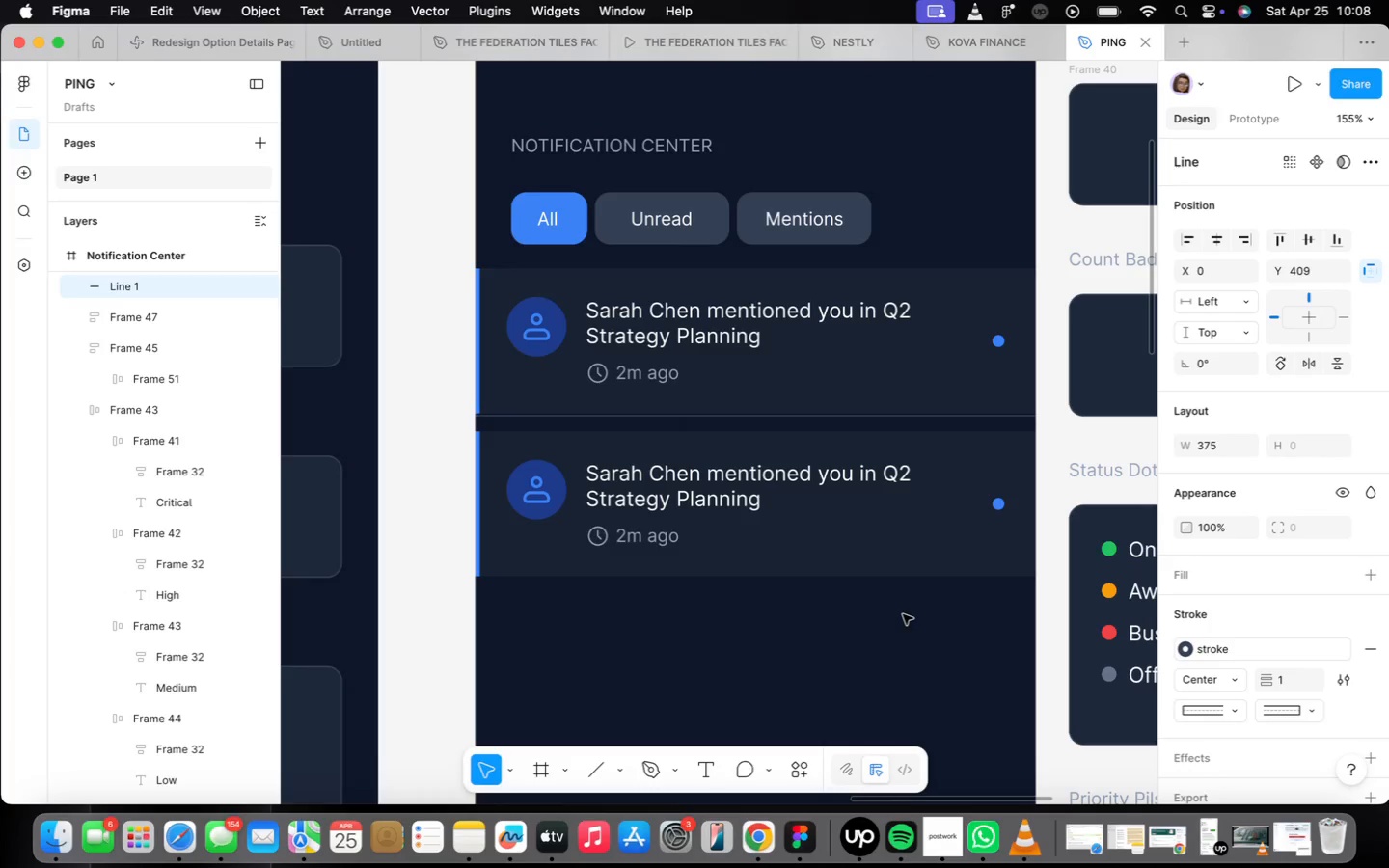 
key(ArrowUp)
 